 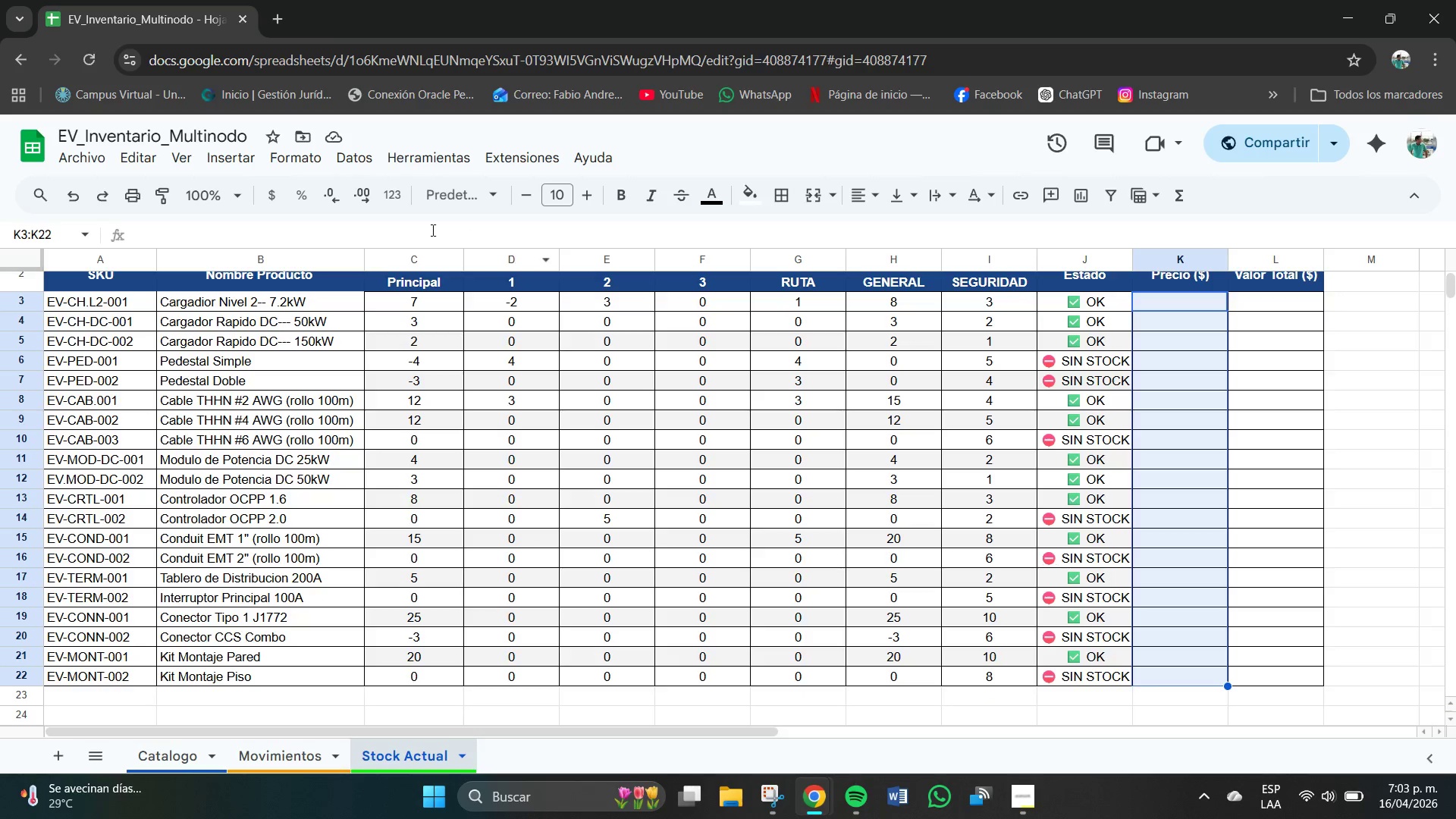 
scroll: coordinate [1260, 542], scroll_direction: up, amount: 3.0
 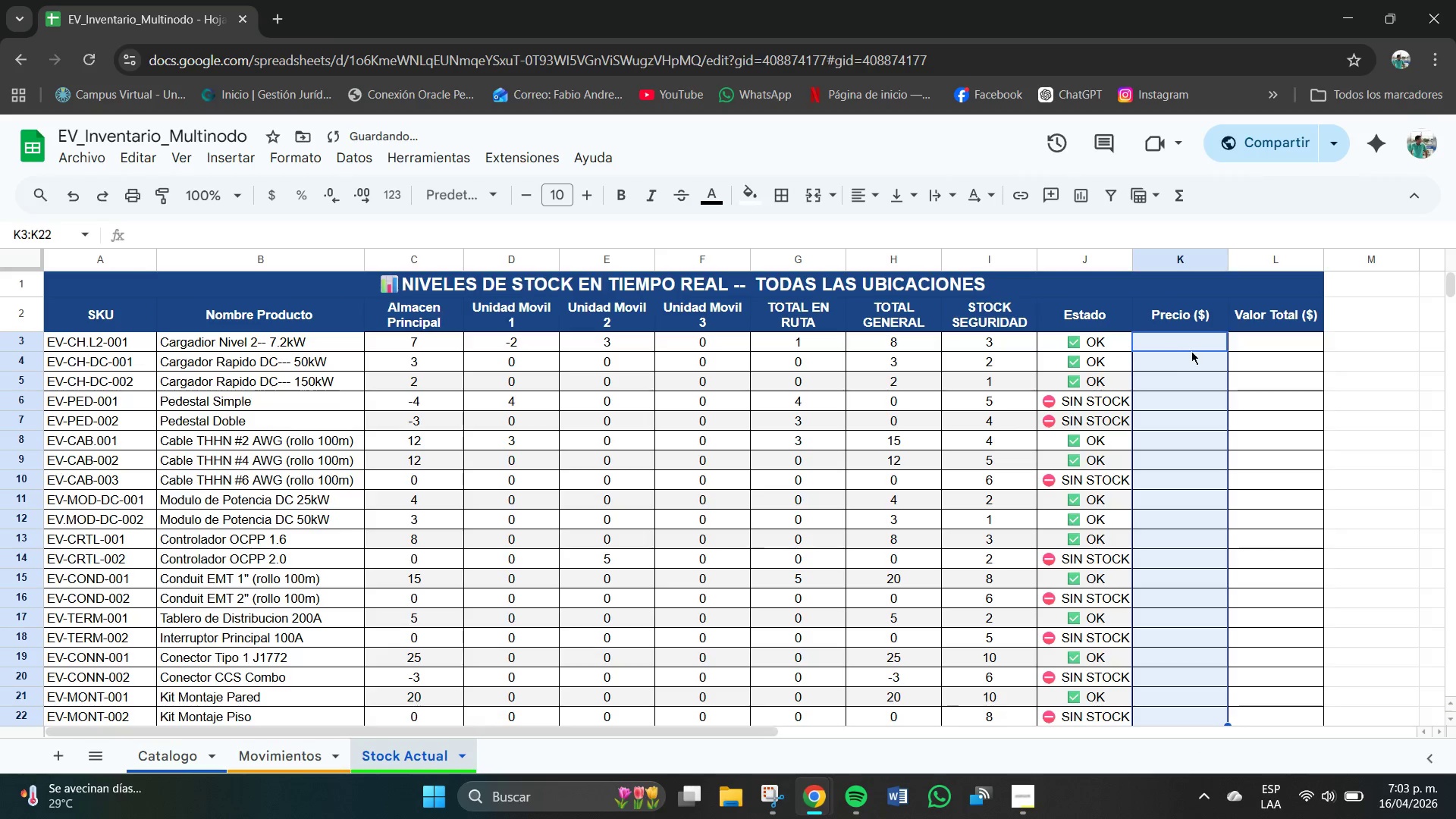 
left_click([1178, 343])
 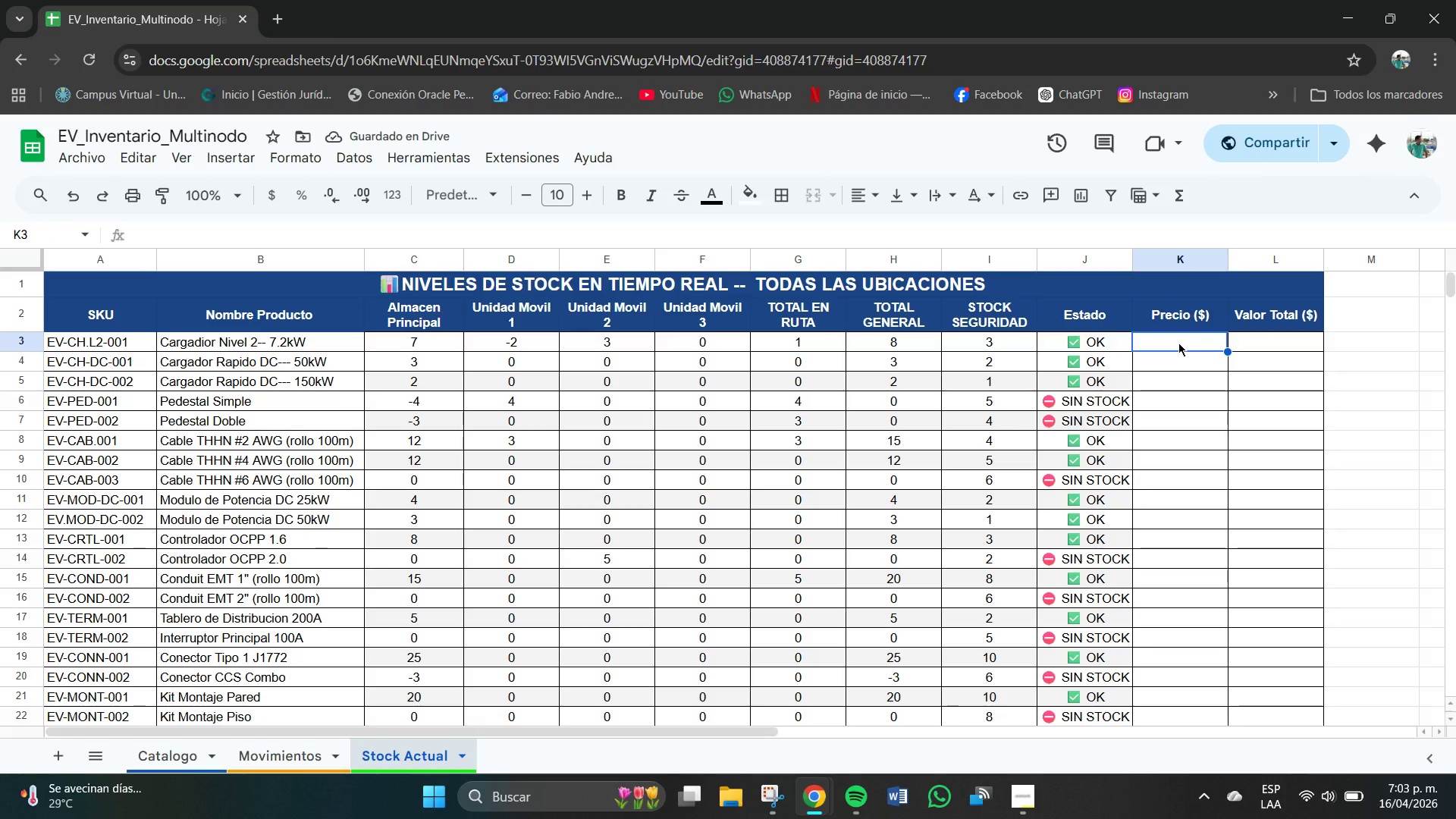 
key(Numpad8)
 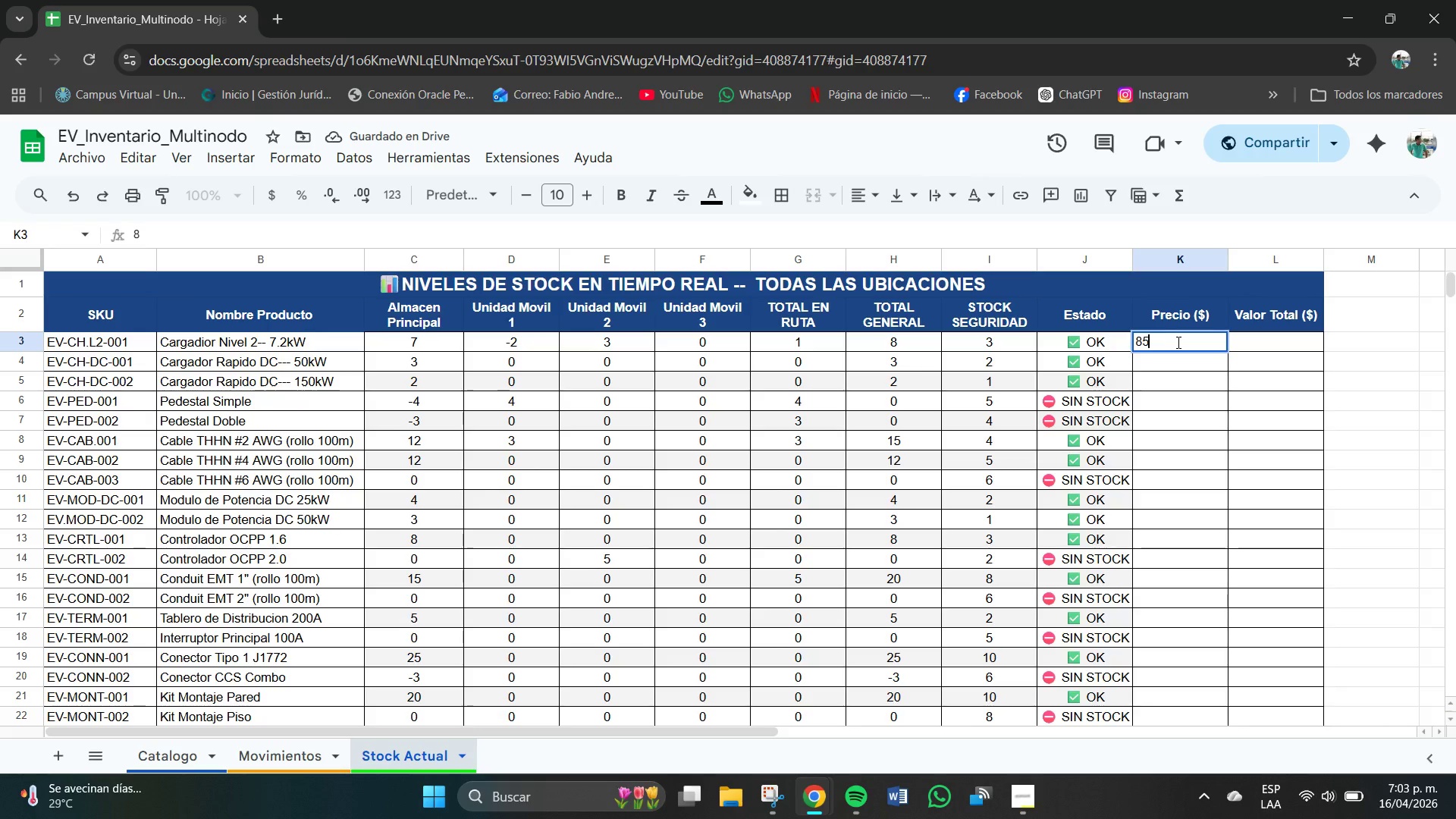 
key(Numpad5)
 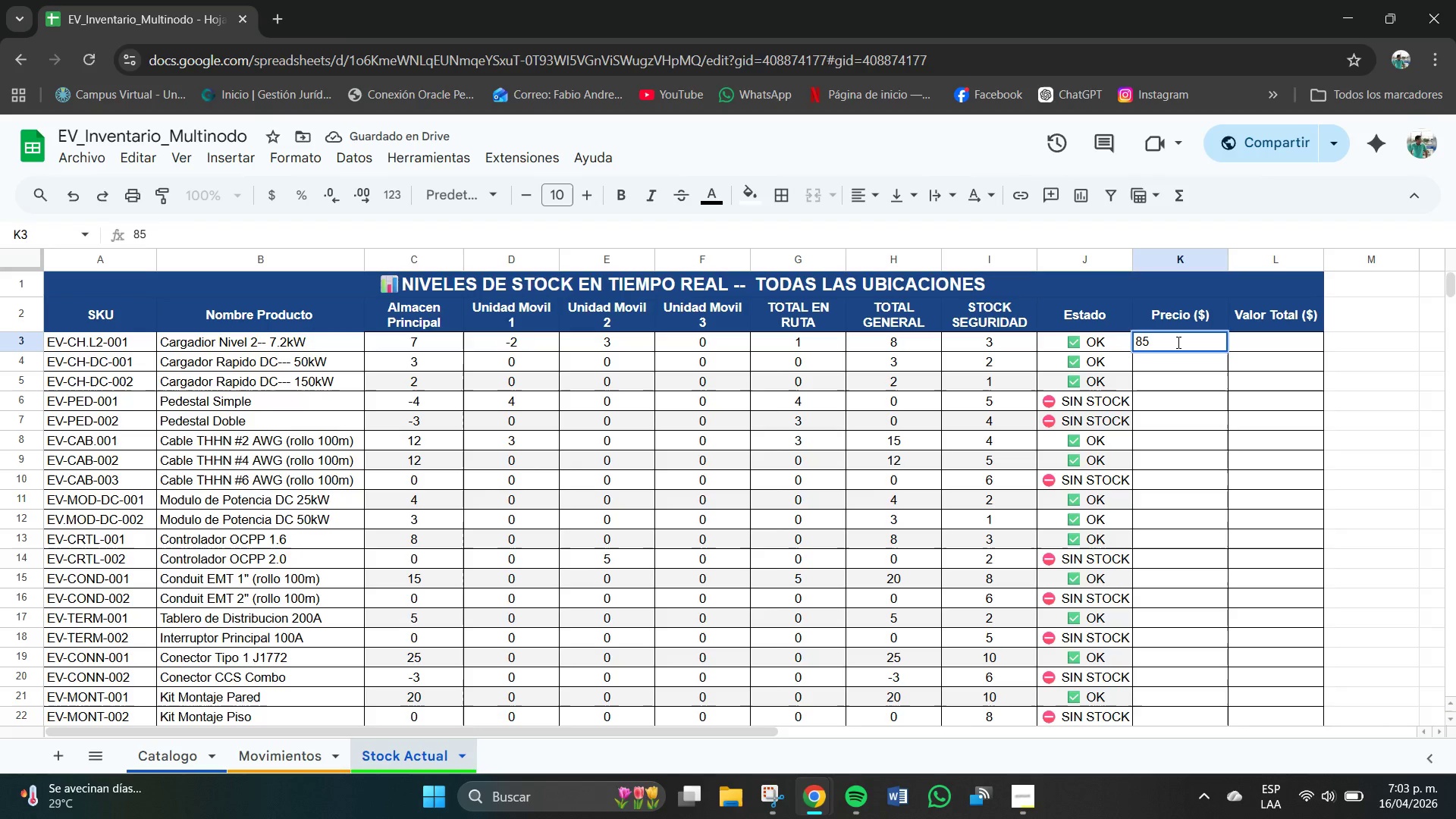 
key(Numpad0)
 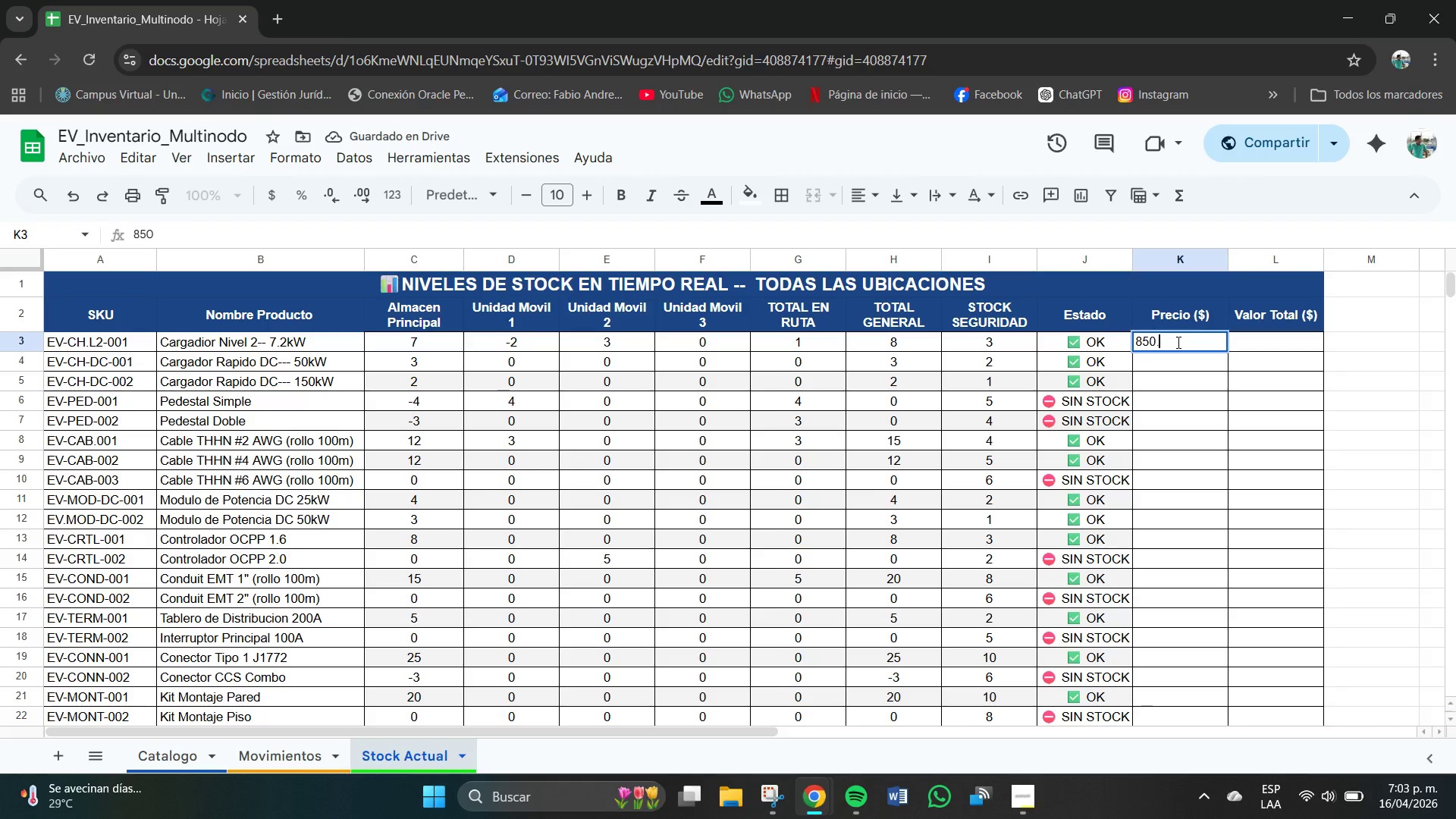 
key(NumpadDecimal)
 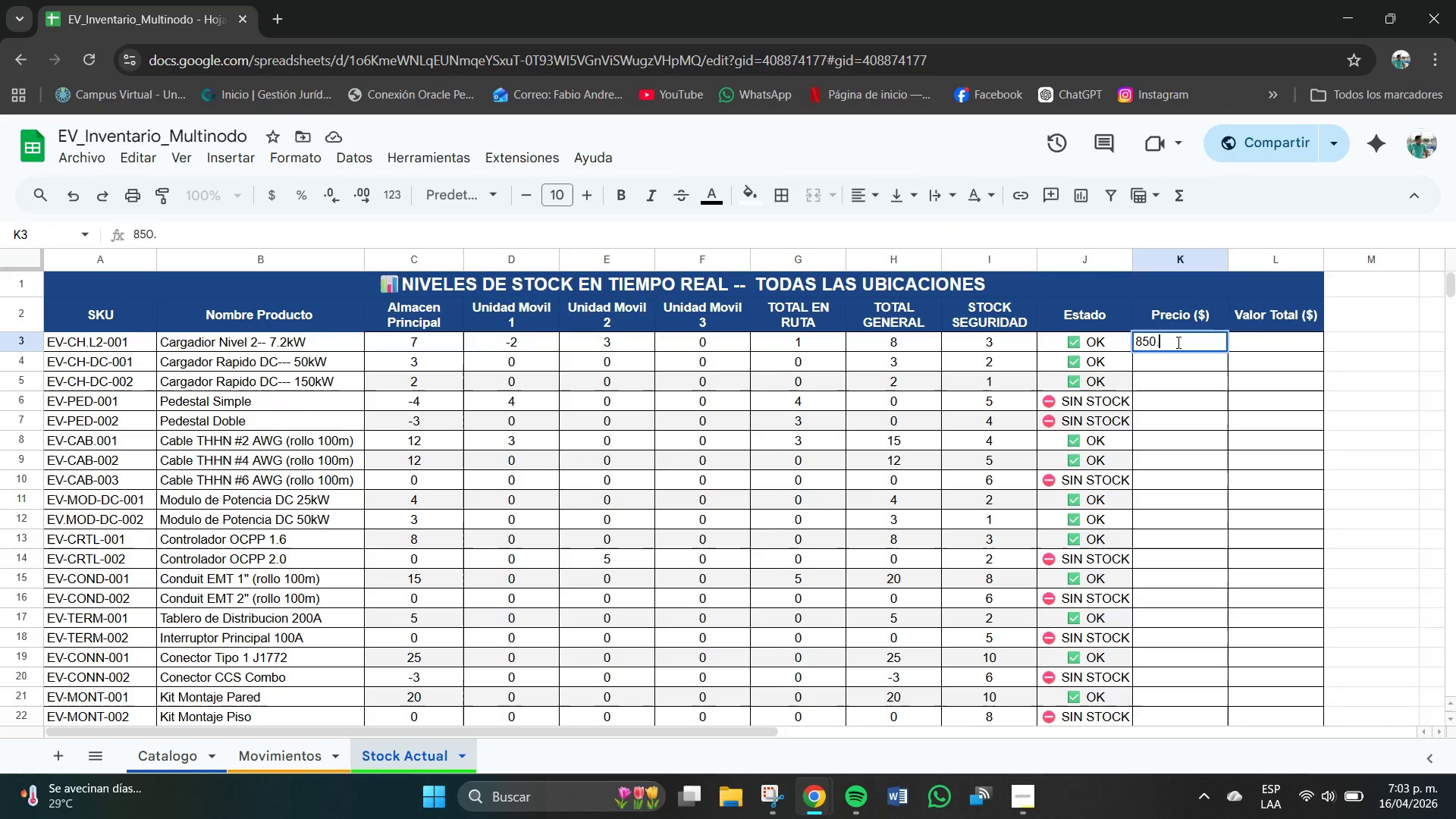 
key(Numpad0)
 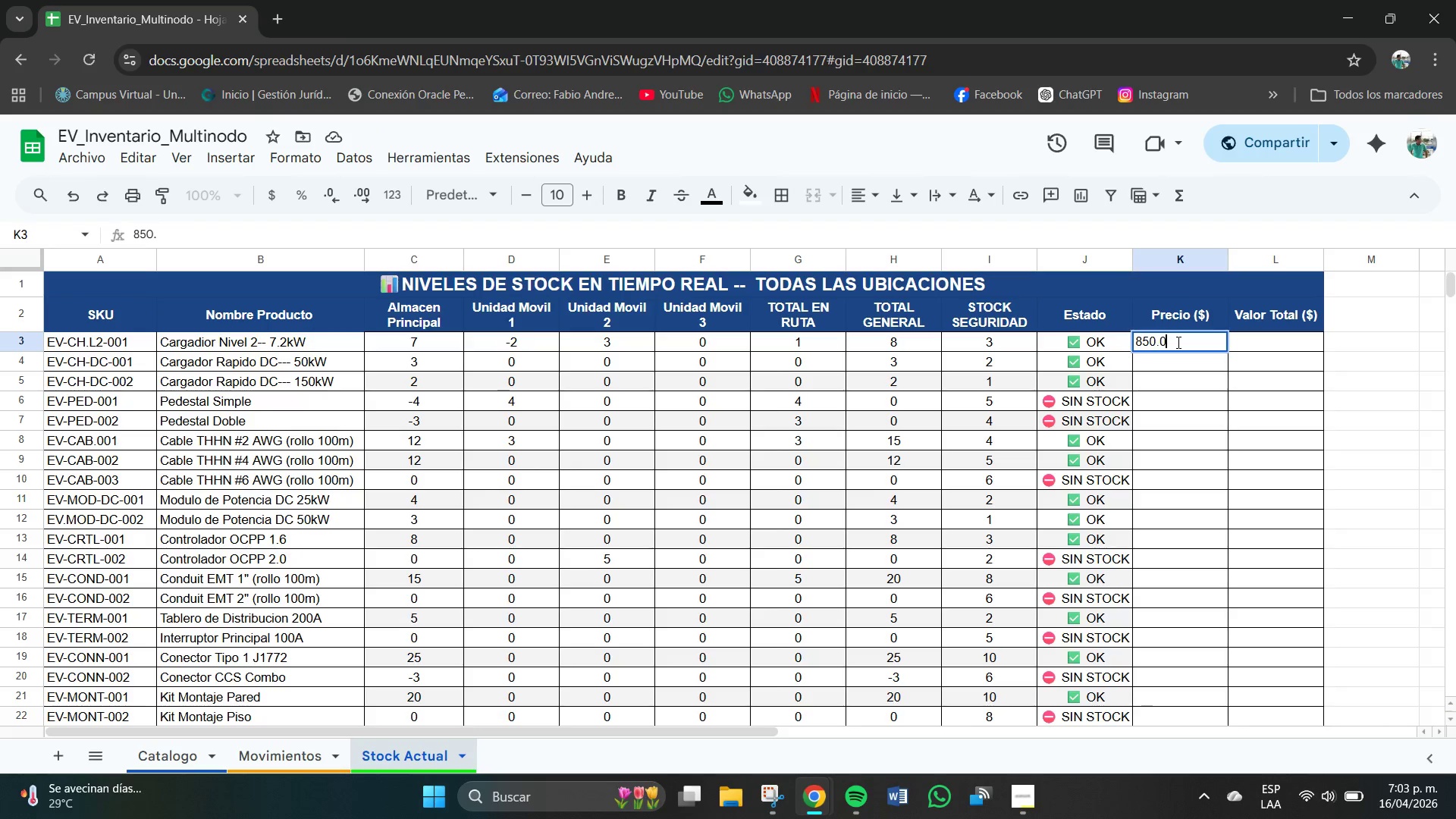 
key(Numpad0)
 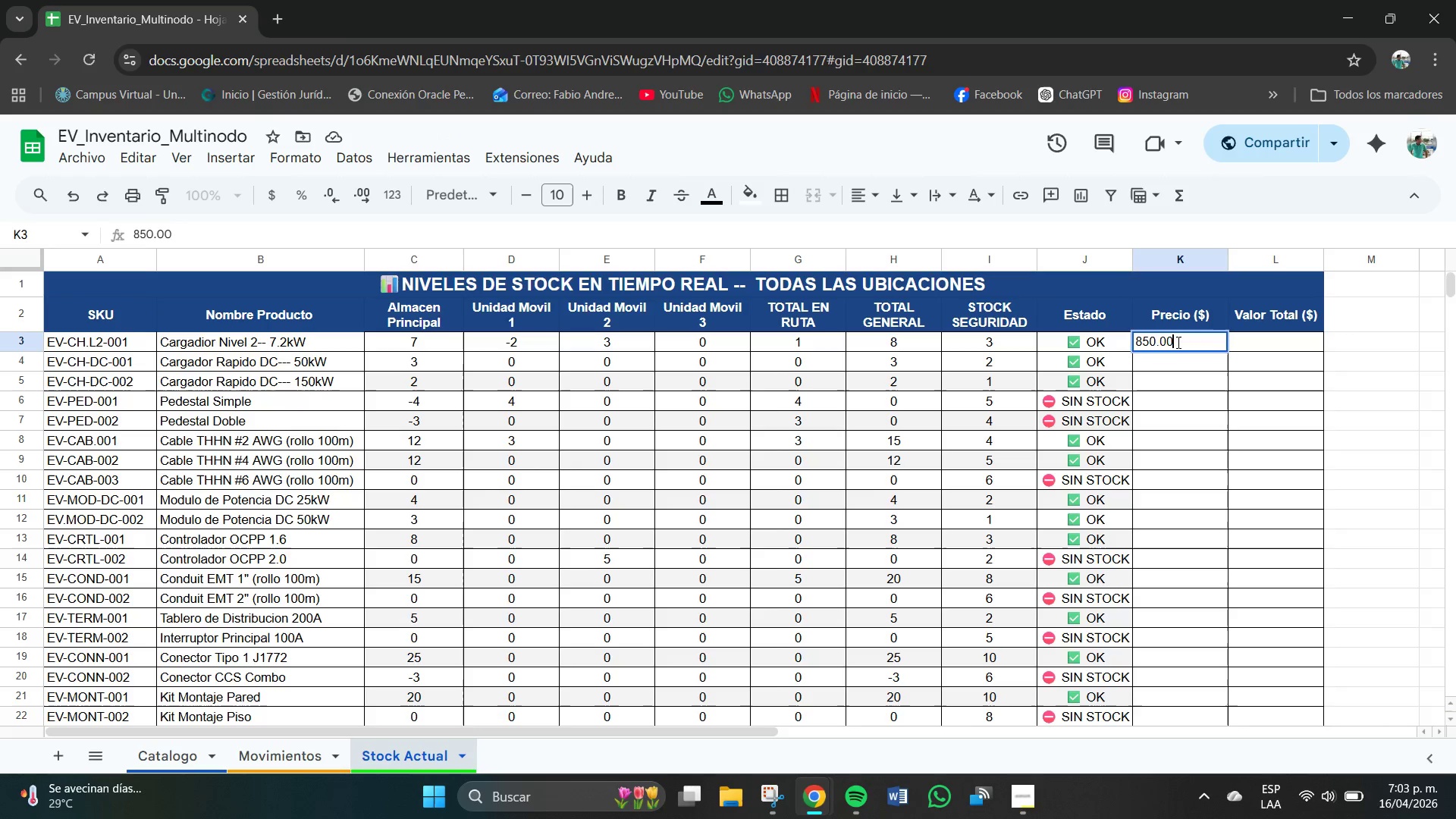 
key(NumpadEnter)
 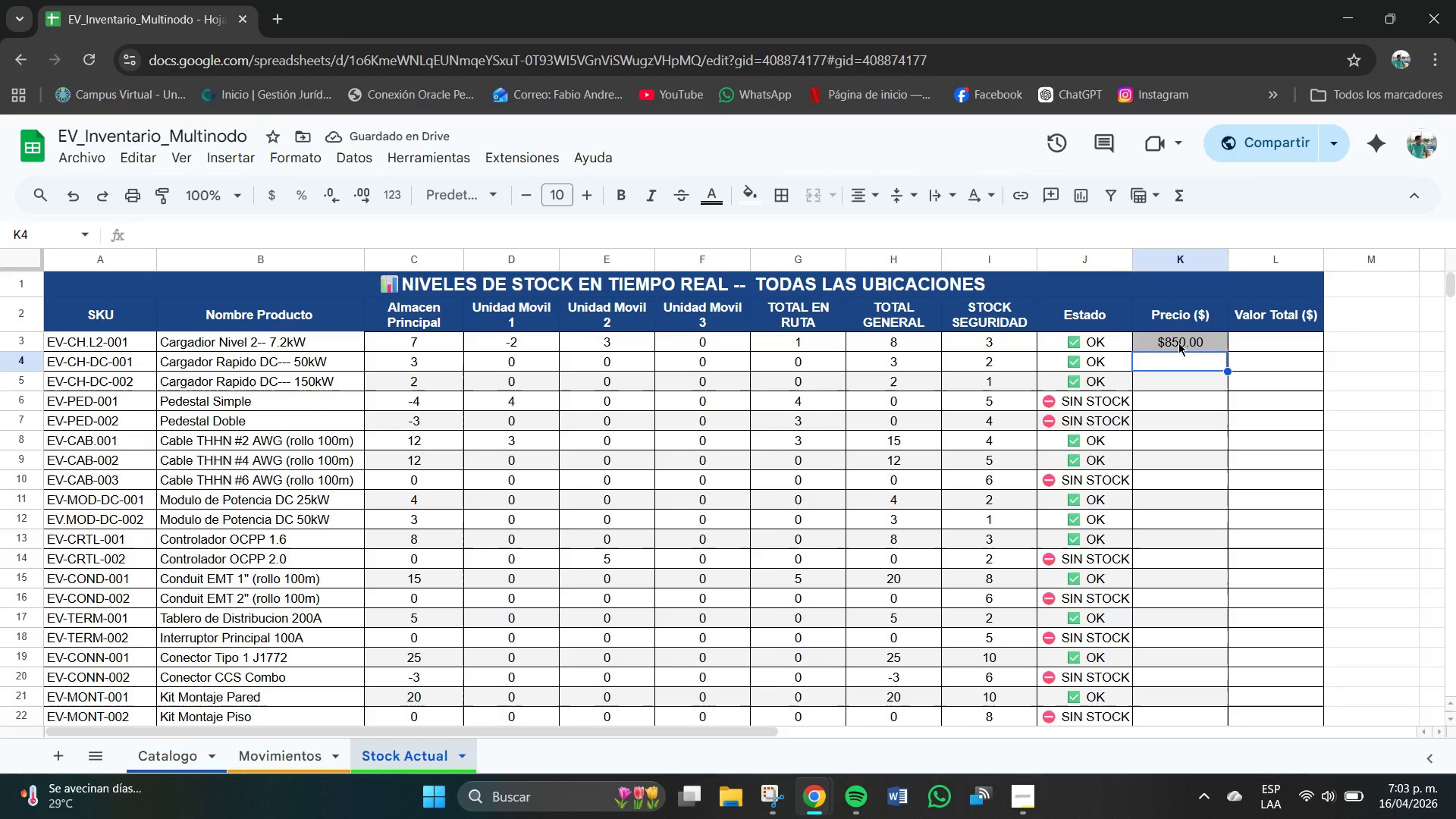 
key(Numpad1)
 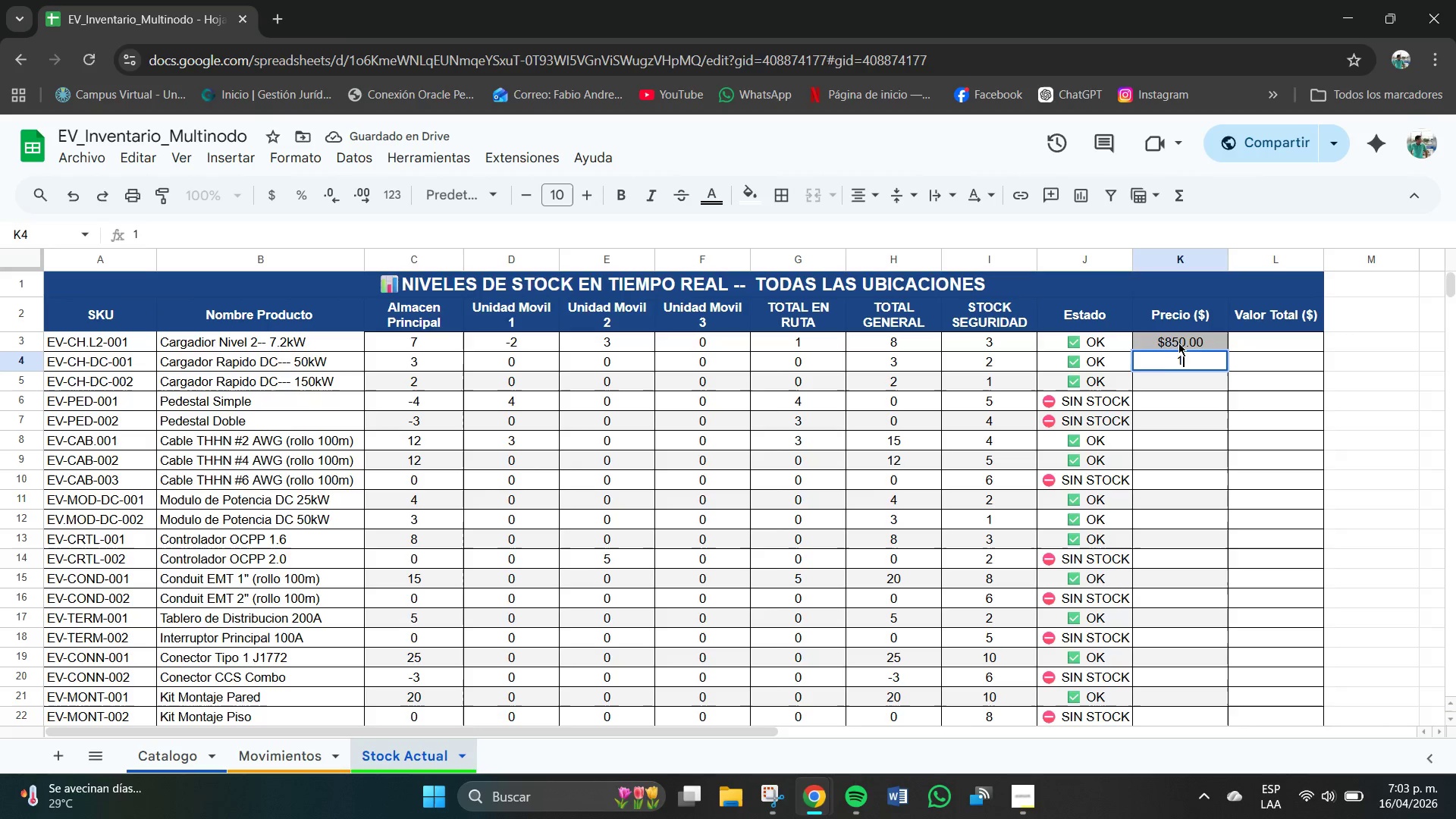 
key(Numpad2)
 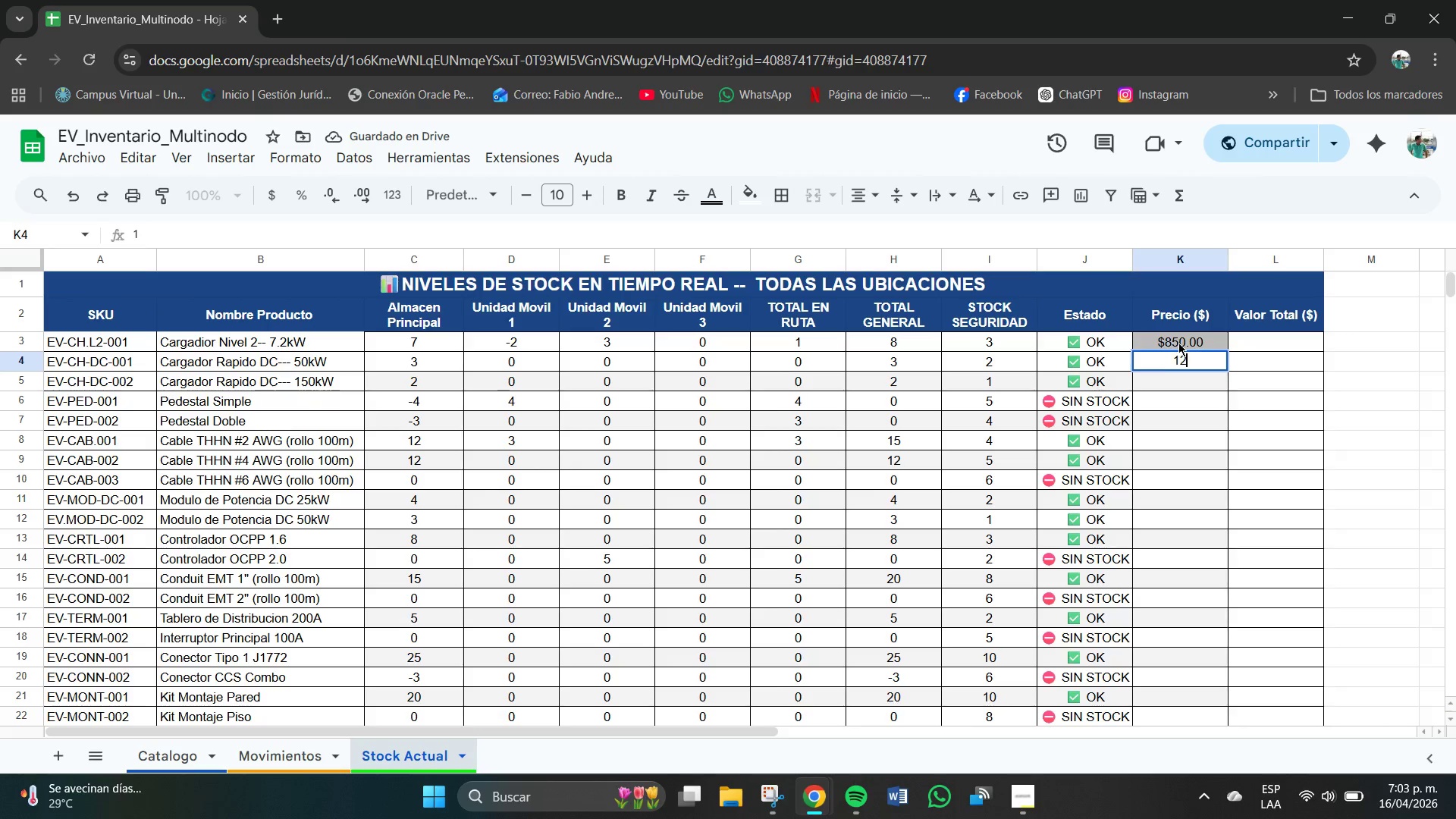 
key(Numpad5)
 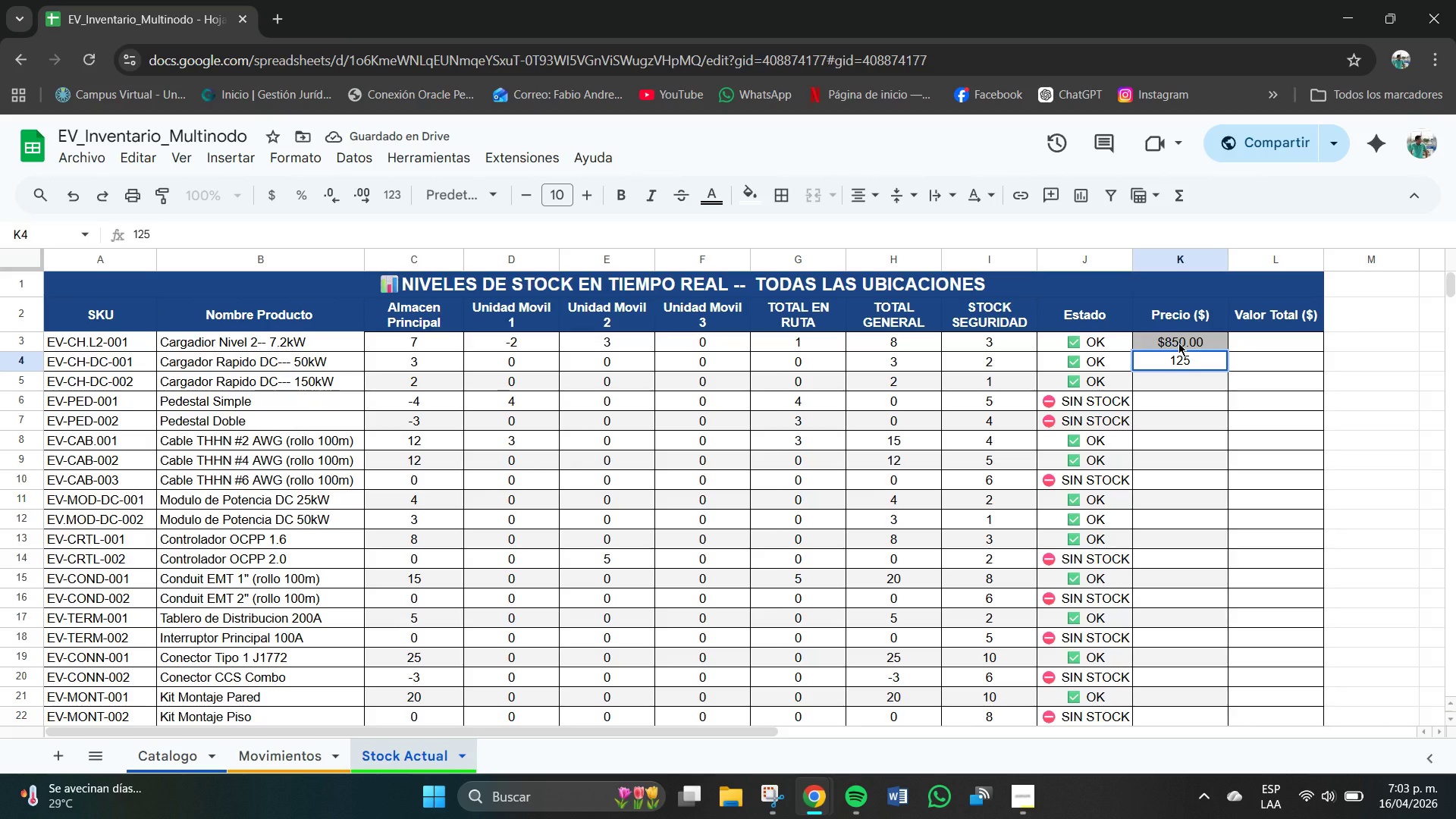 
key(Numpad0)
 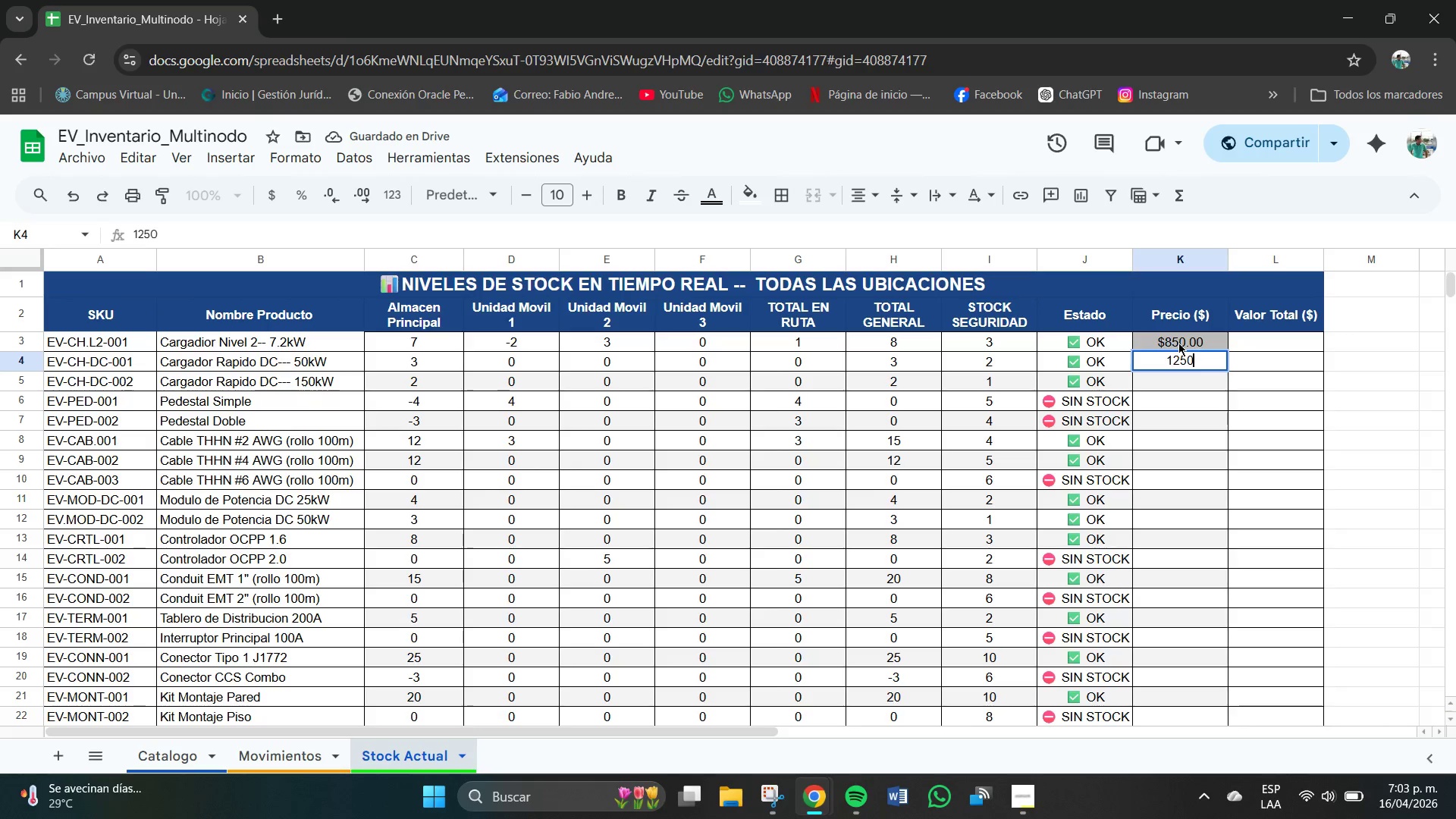 
key(Numpad0)
 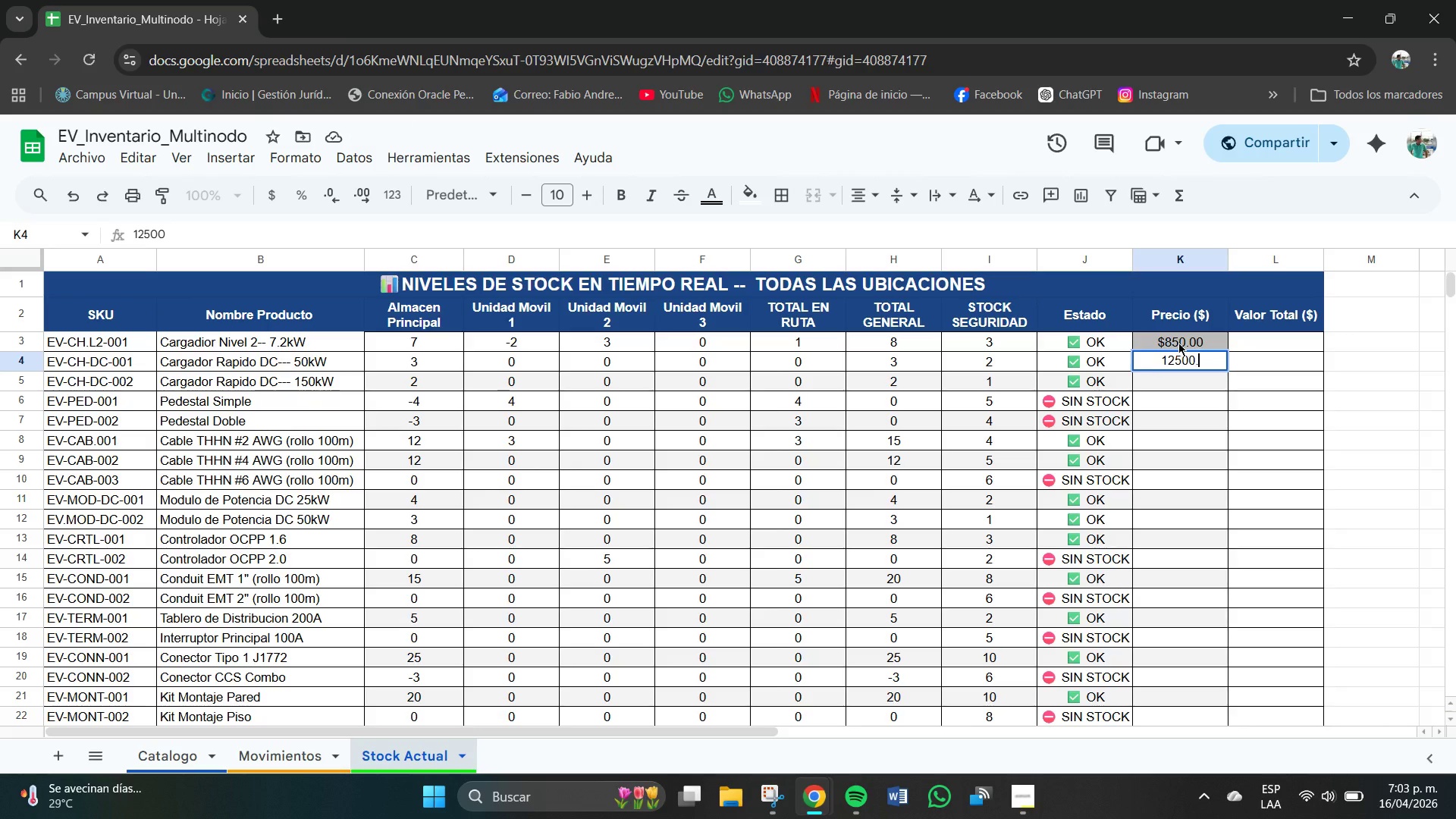 
key(NumpadDecimal)
 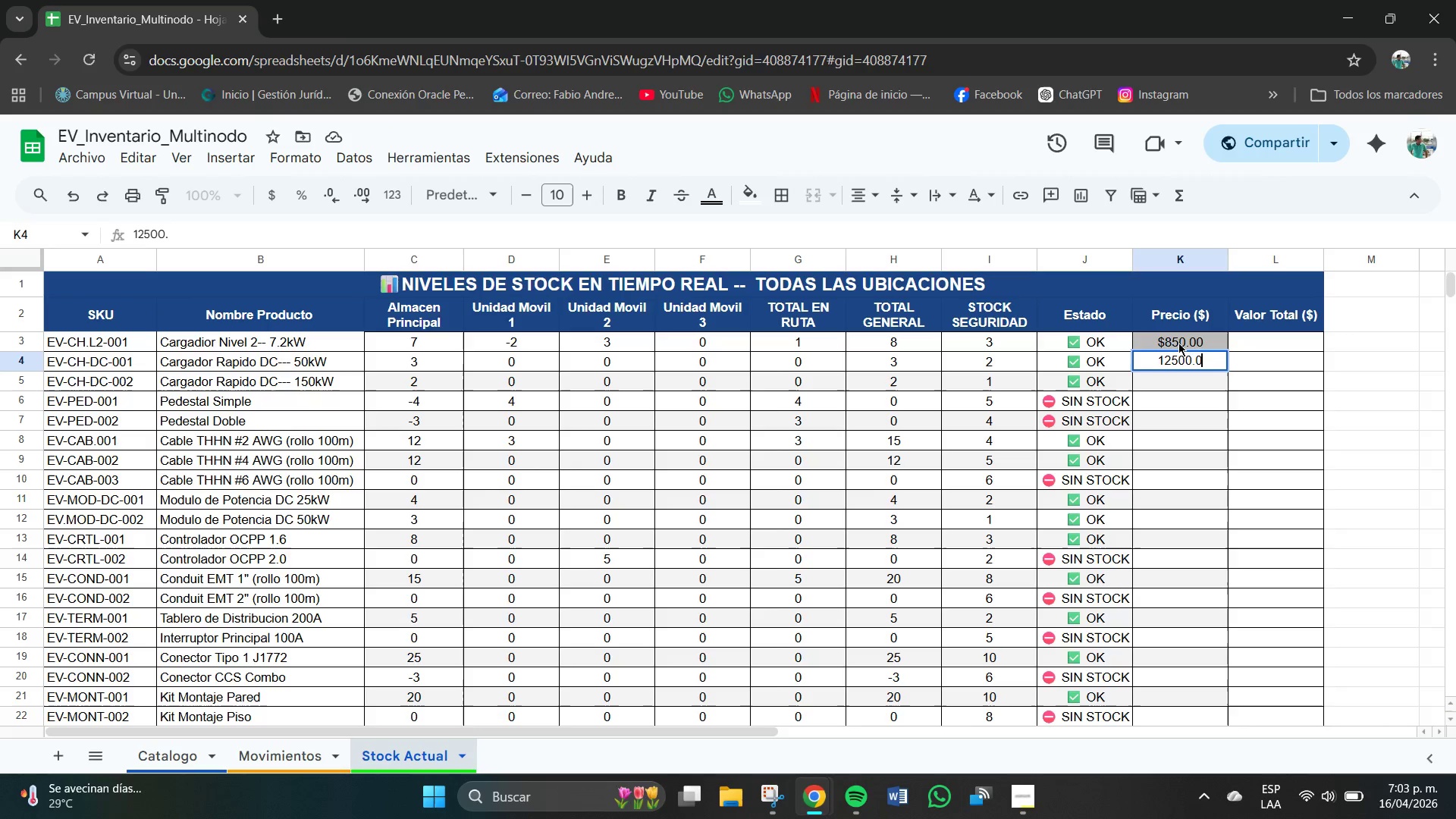 
key(Numpad0)
 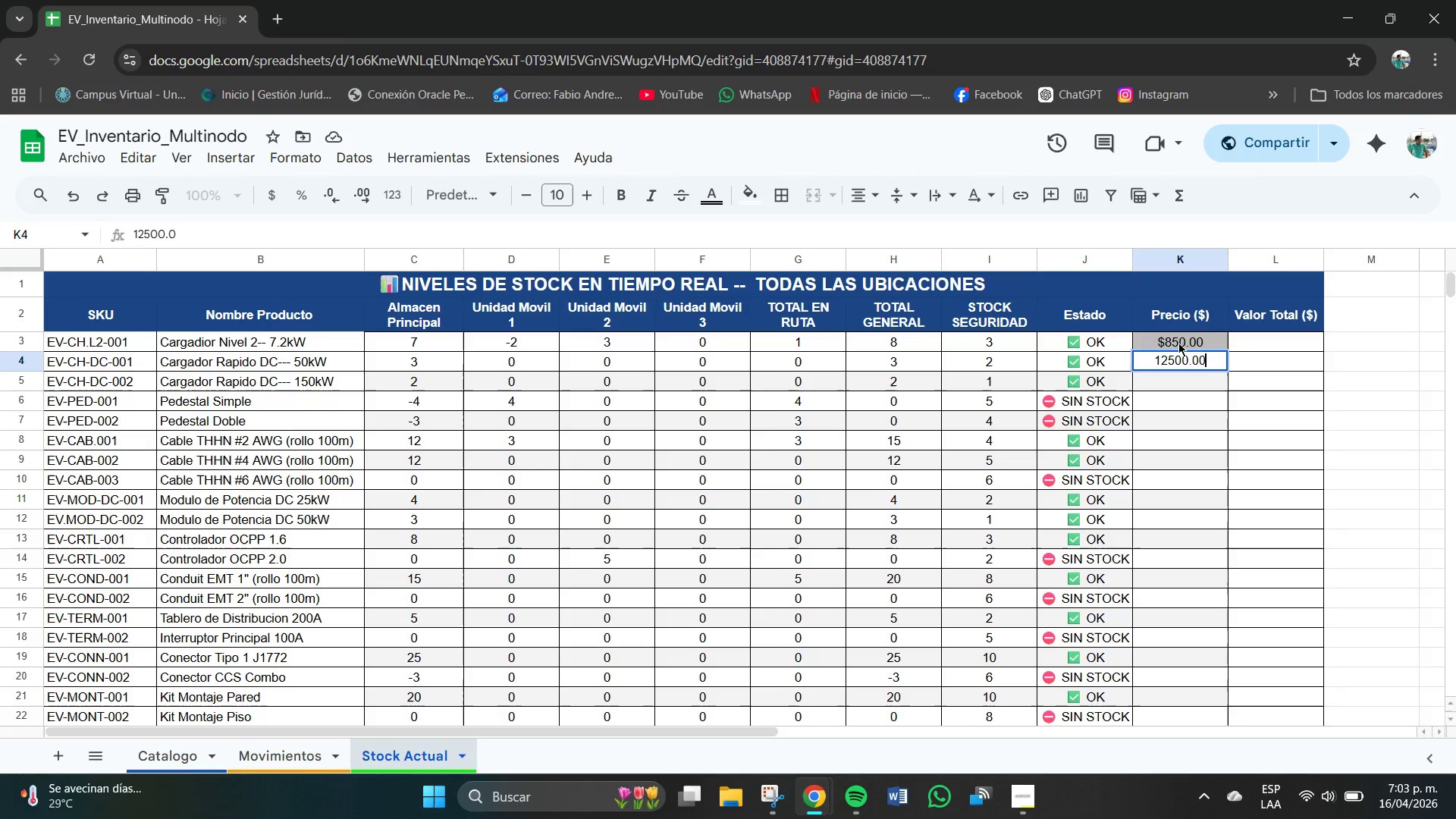 
key(Numpad0)
 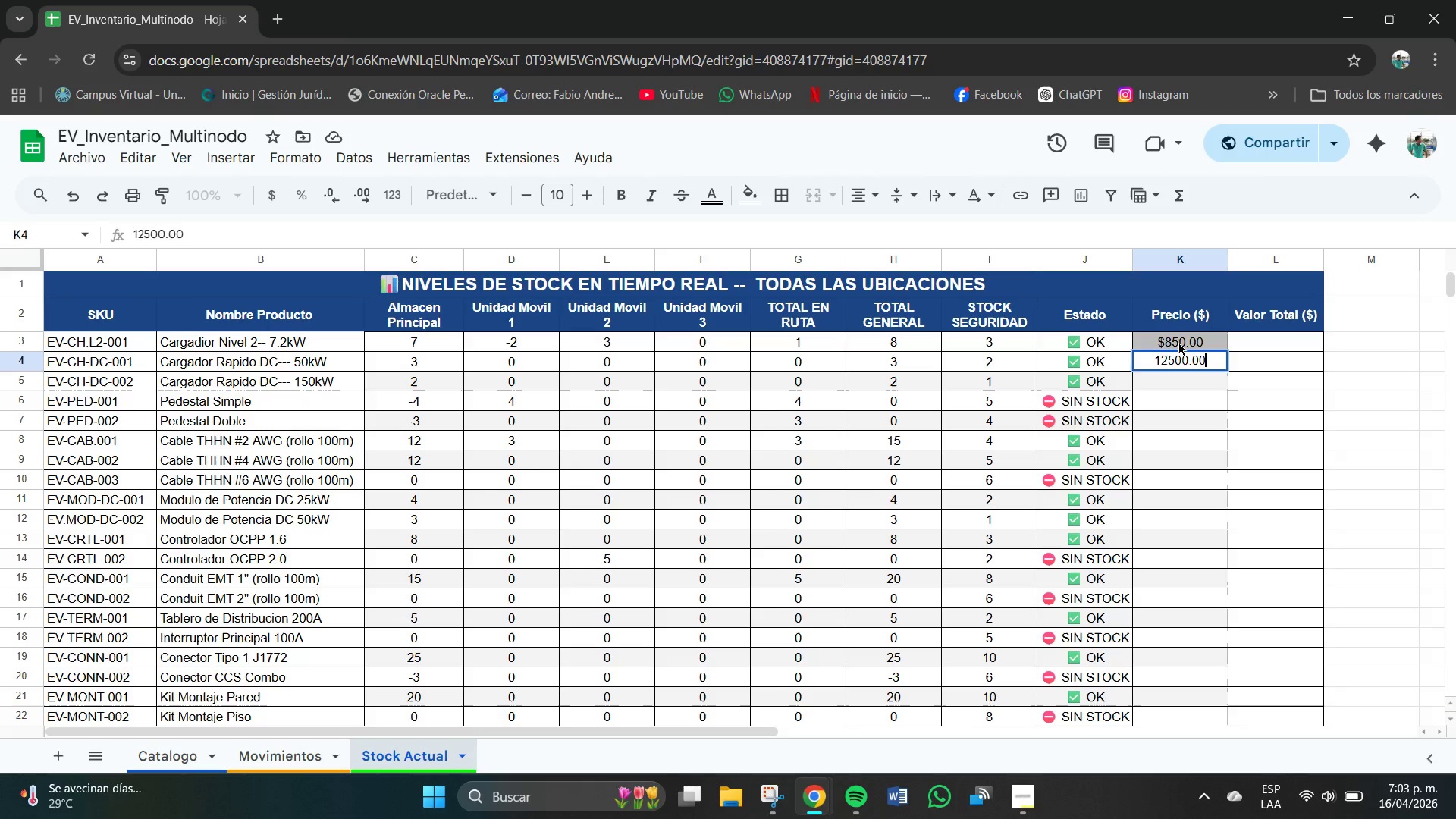 
key(NumpadEnter)
 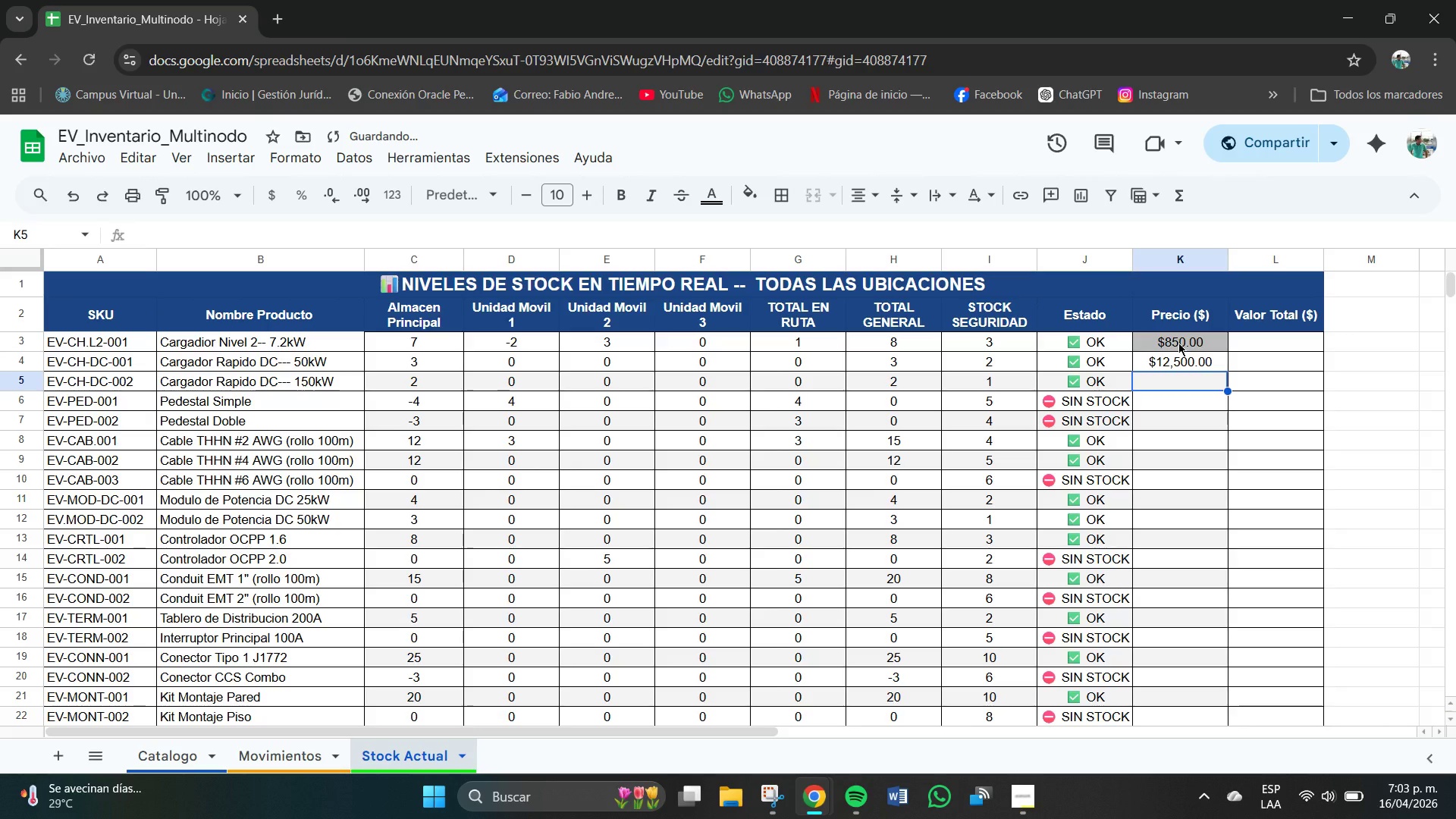 
key(Numpad2)
 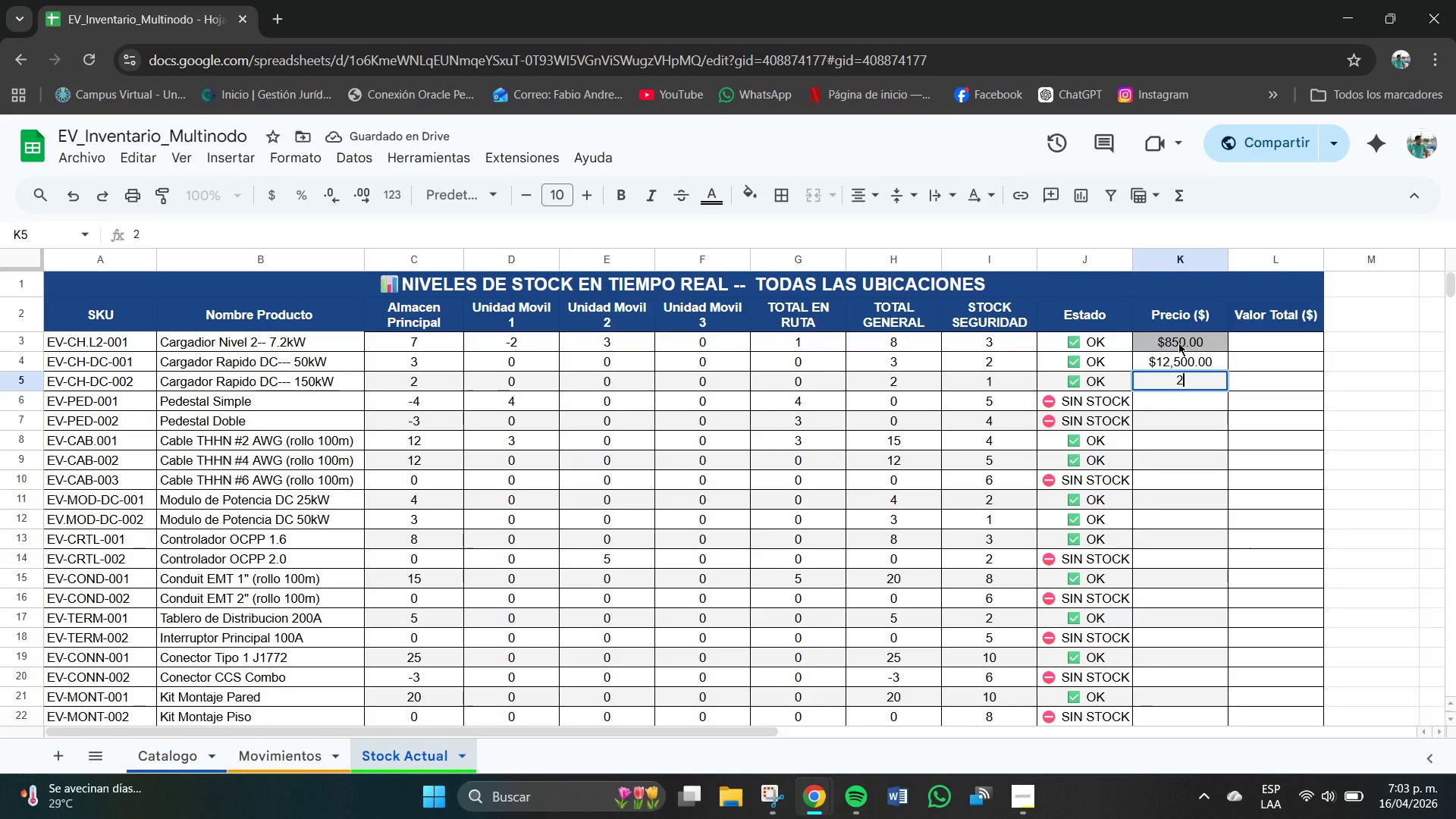 
key(Numpad8)
 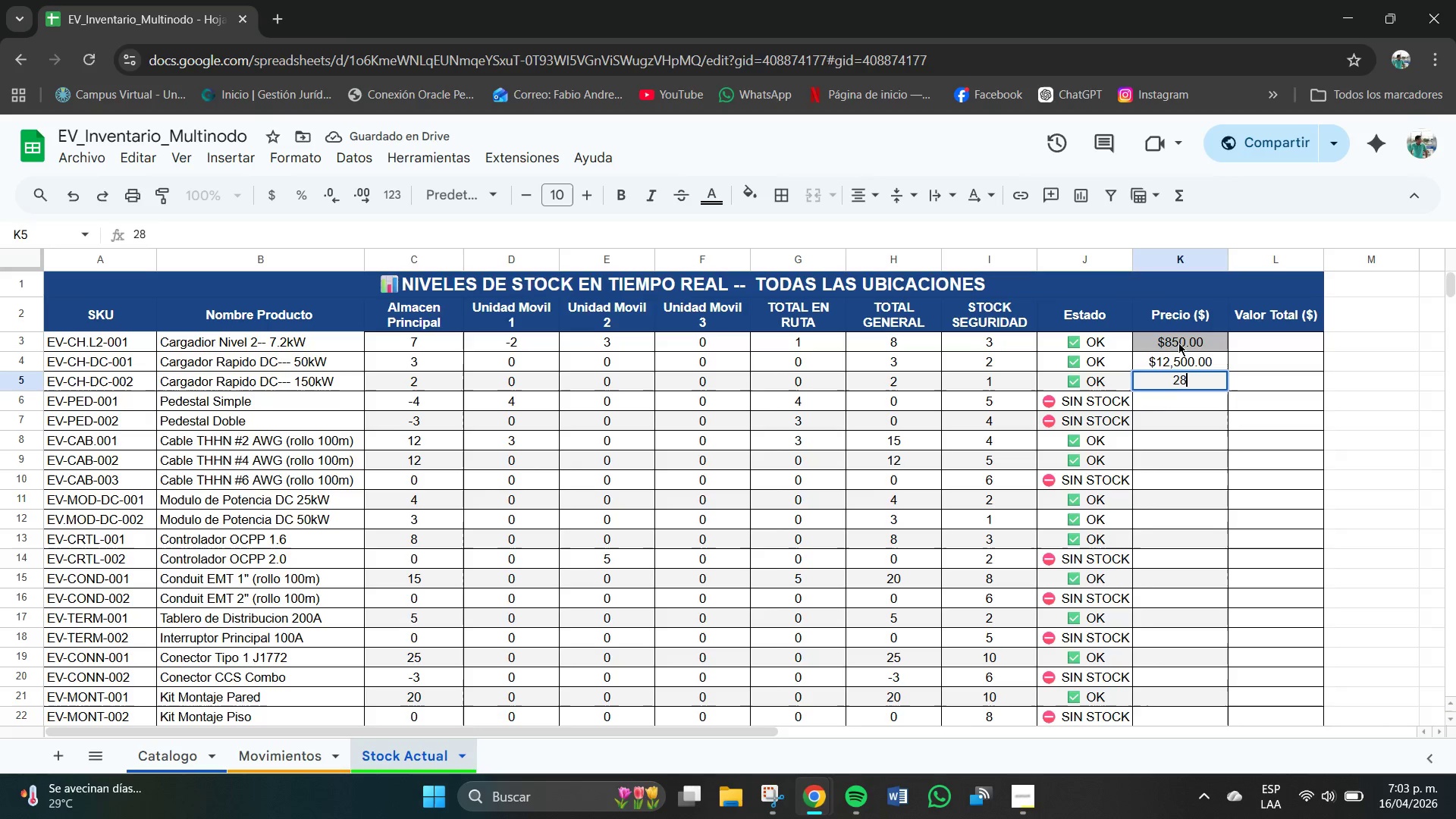 
key(Numpad0)
 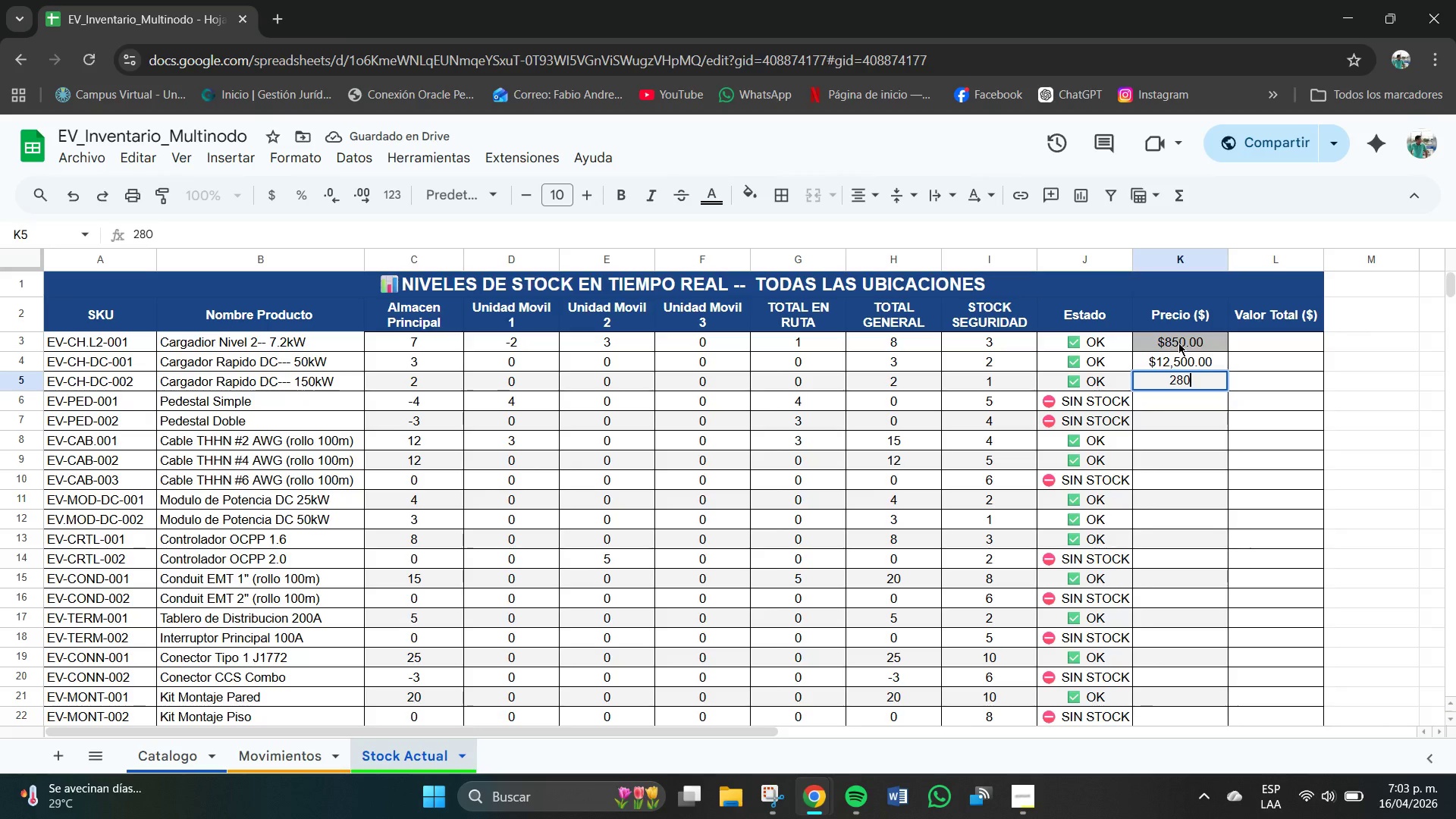 
key(Numpad0)
 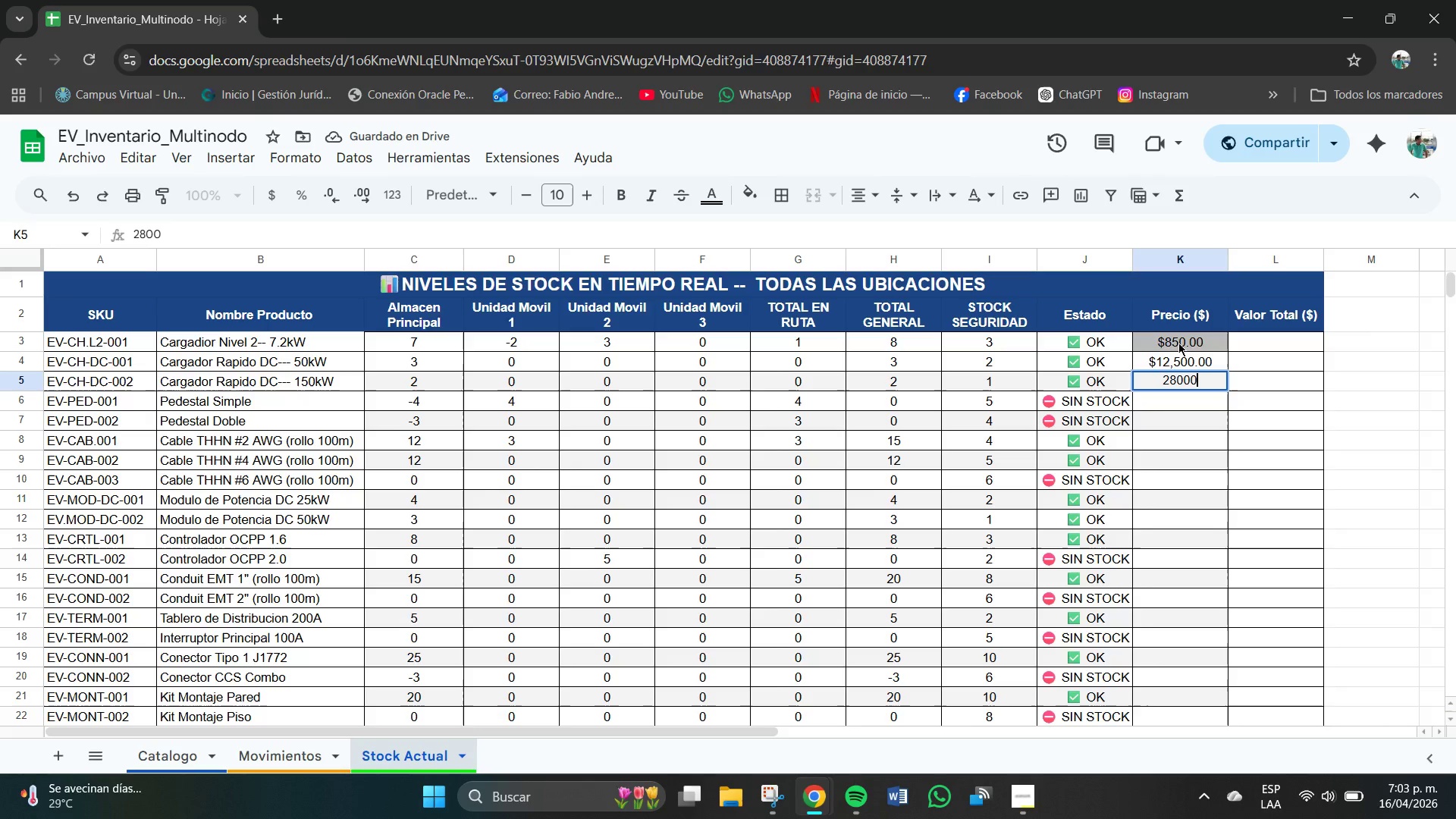 
key(Numpad0)
 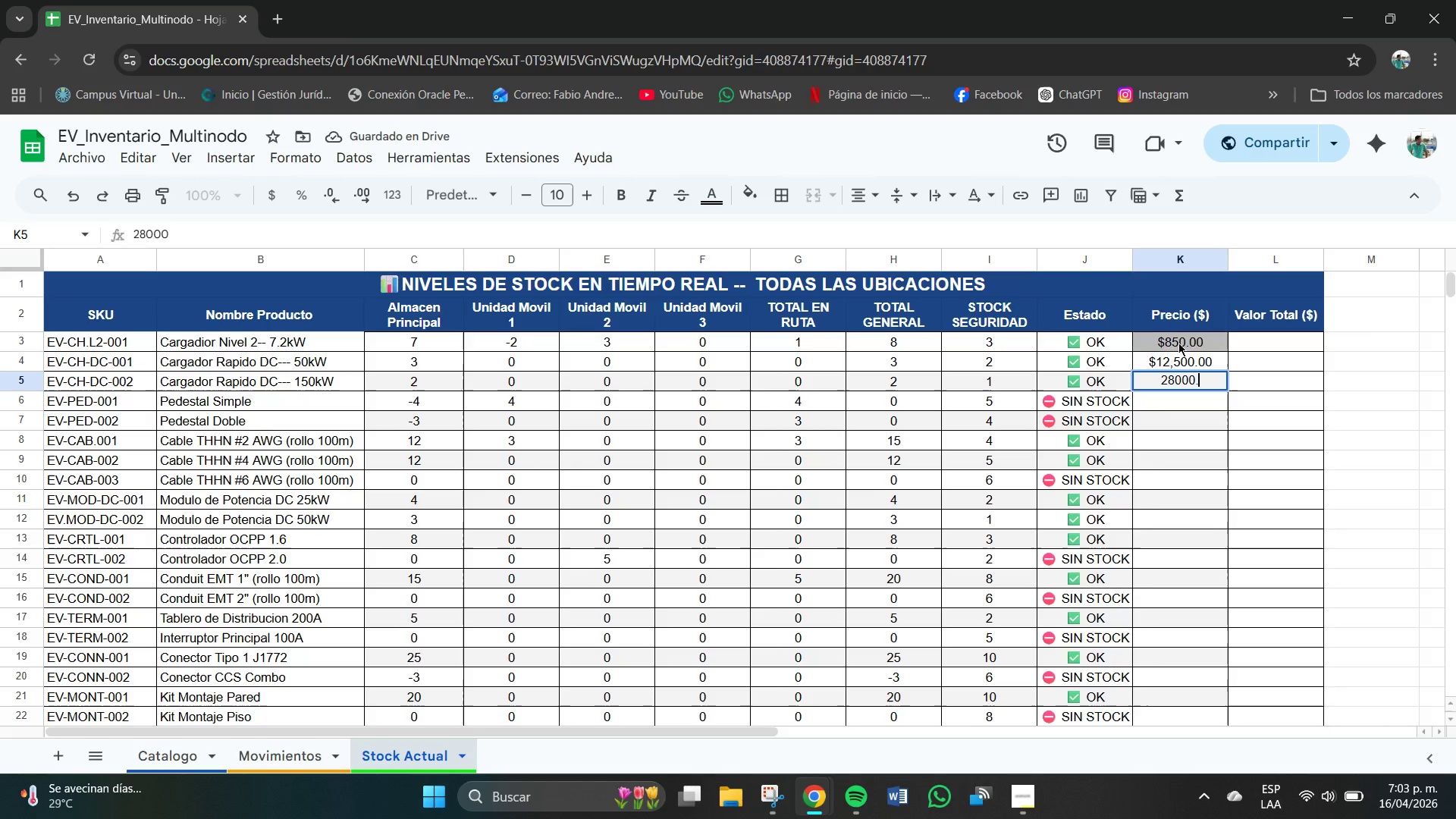 
key(NumpadDecimal)
 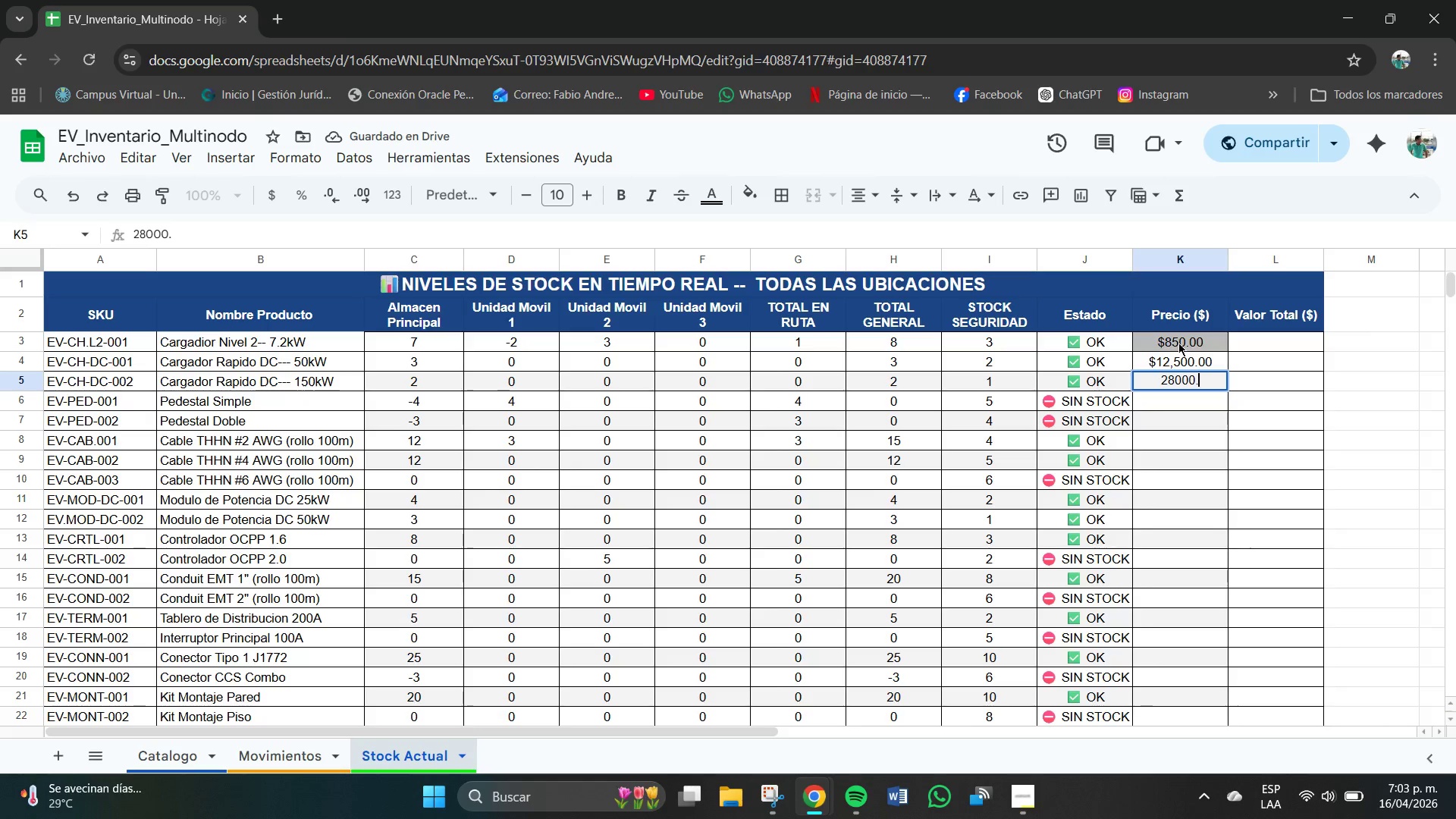 
key(Numpad0)
 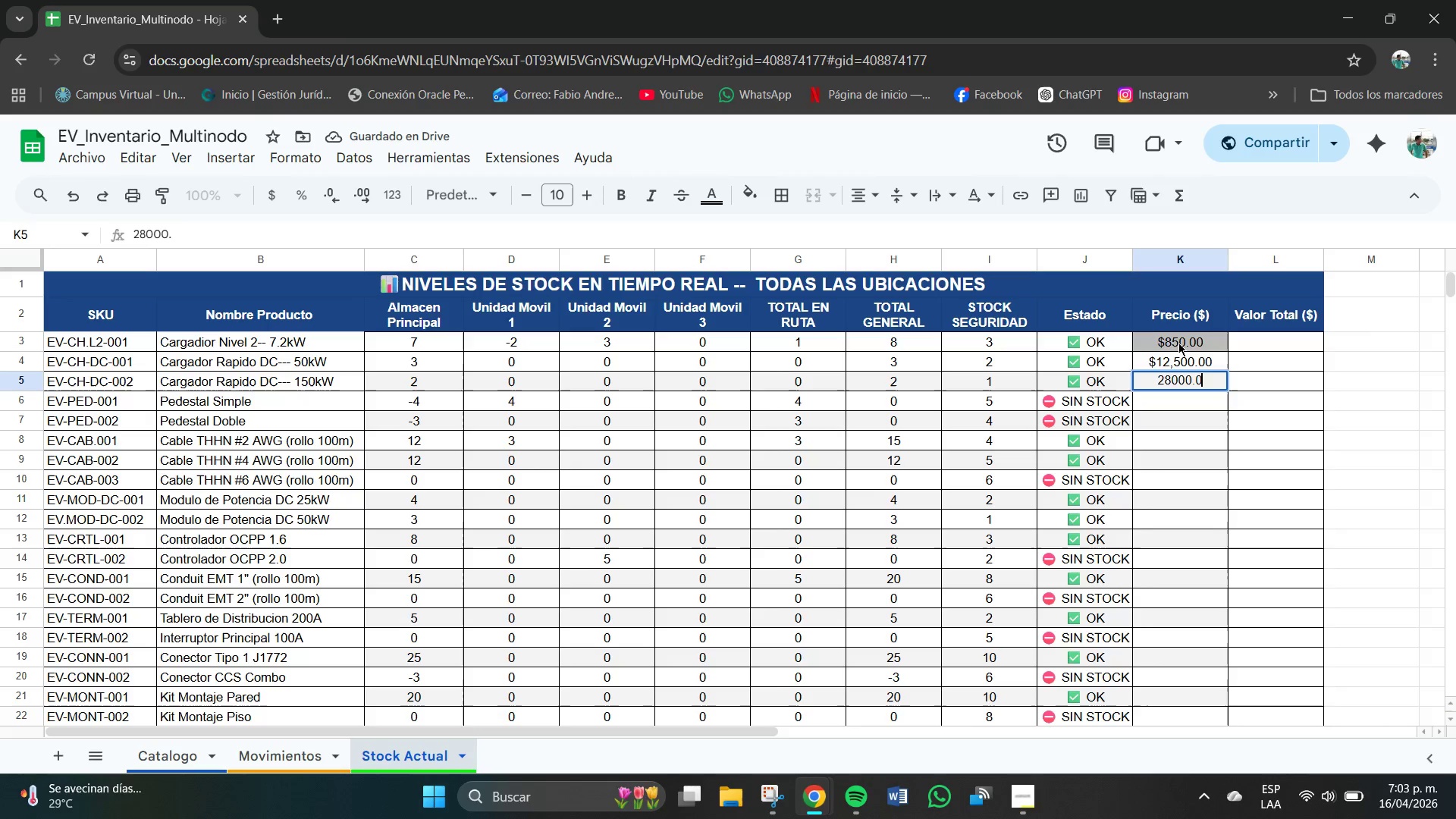 
key(Numpad0)
 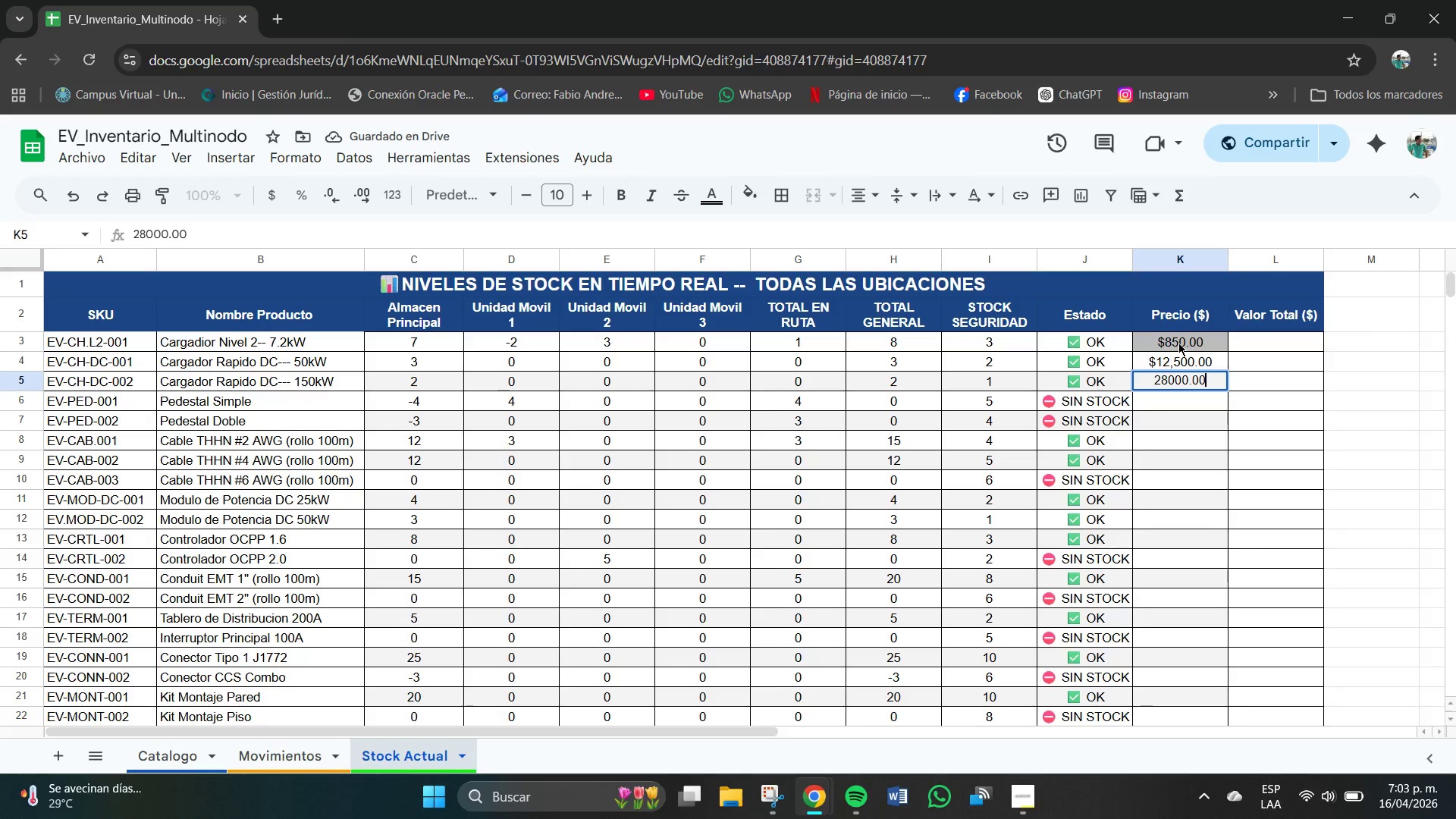 
key(NumpadEnter)
 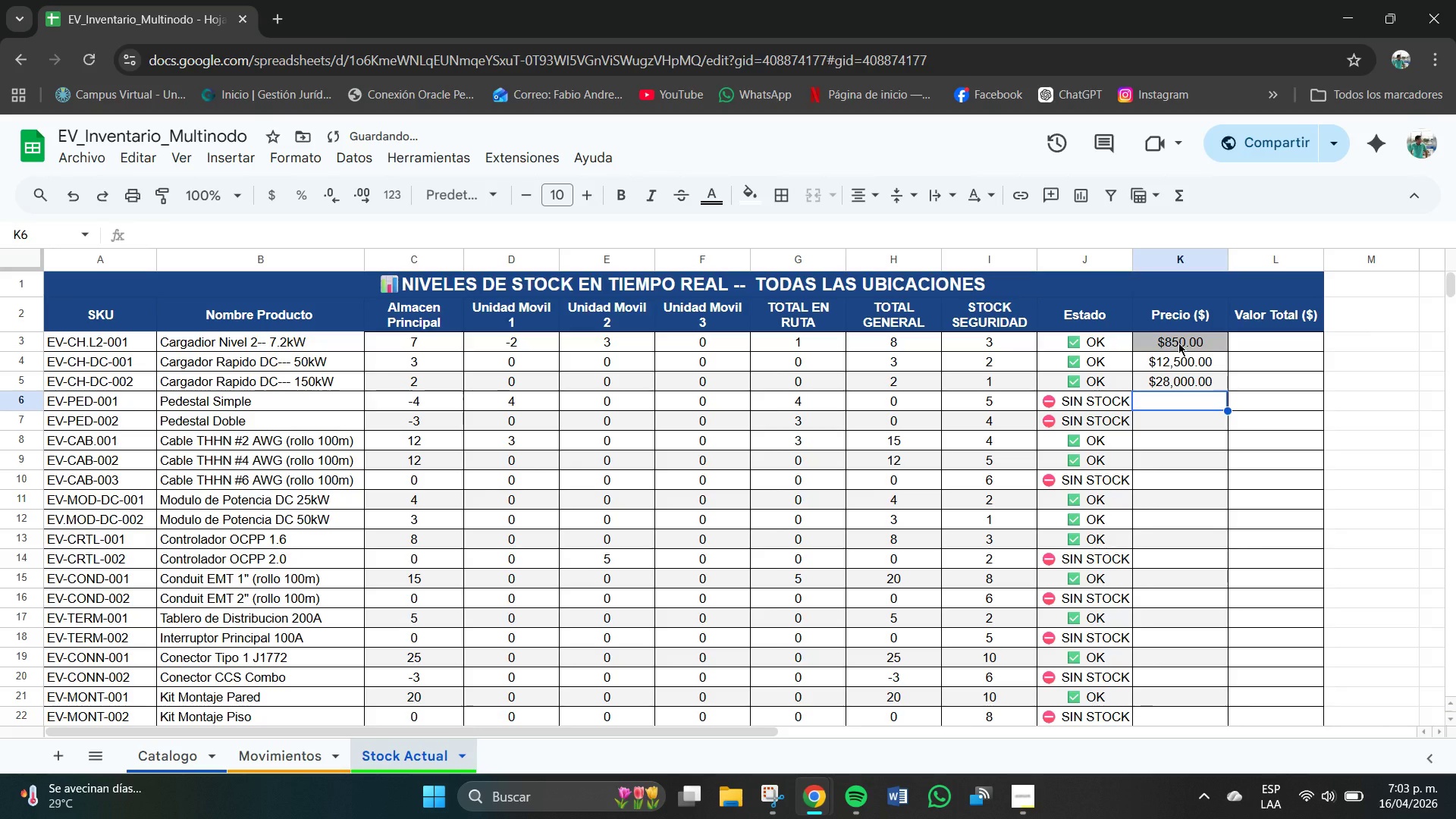 
key(Numpad3)
 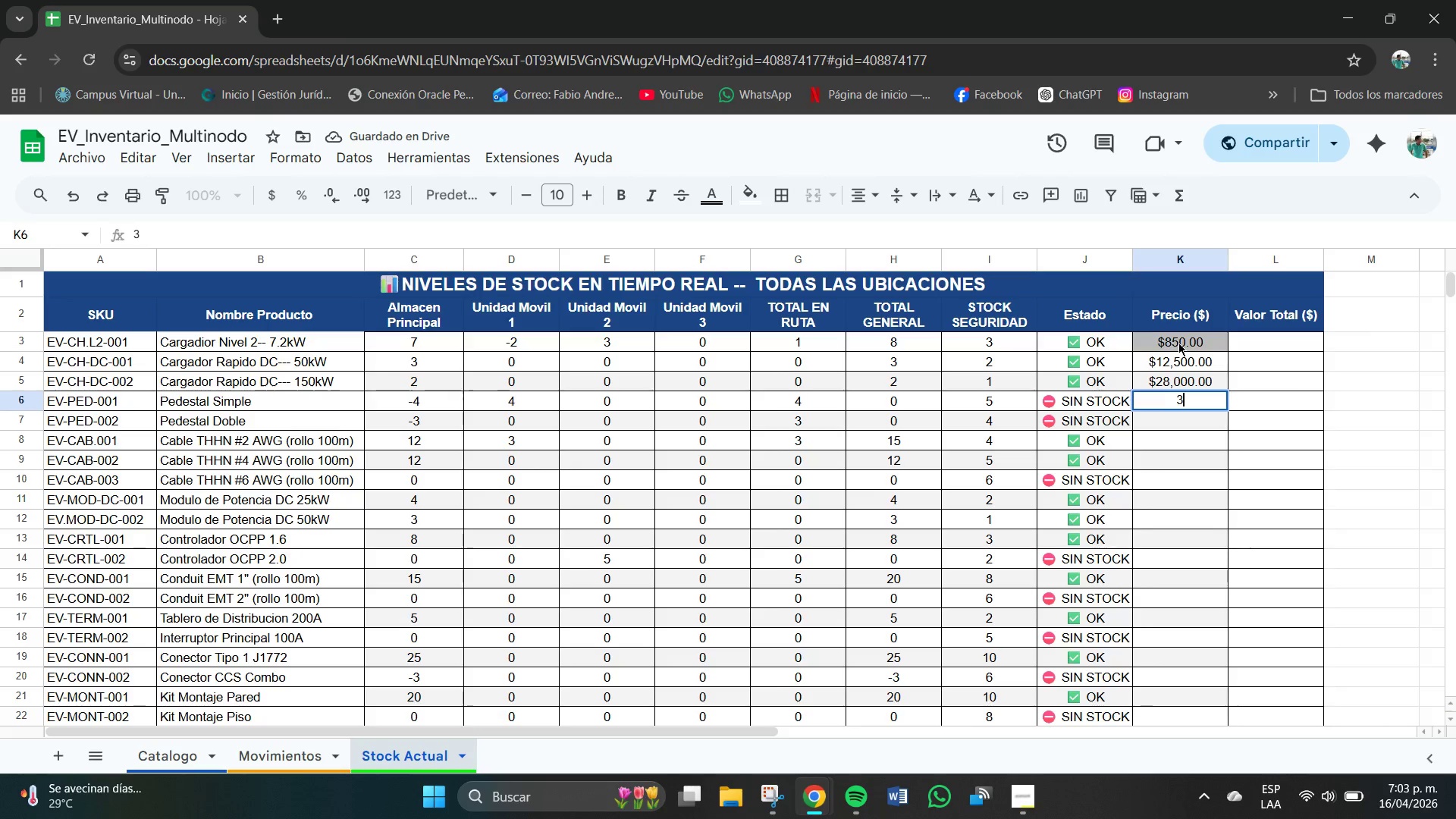 
key(Numpad2)
 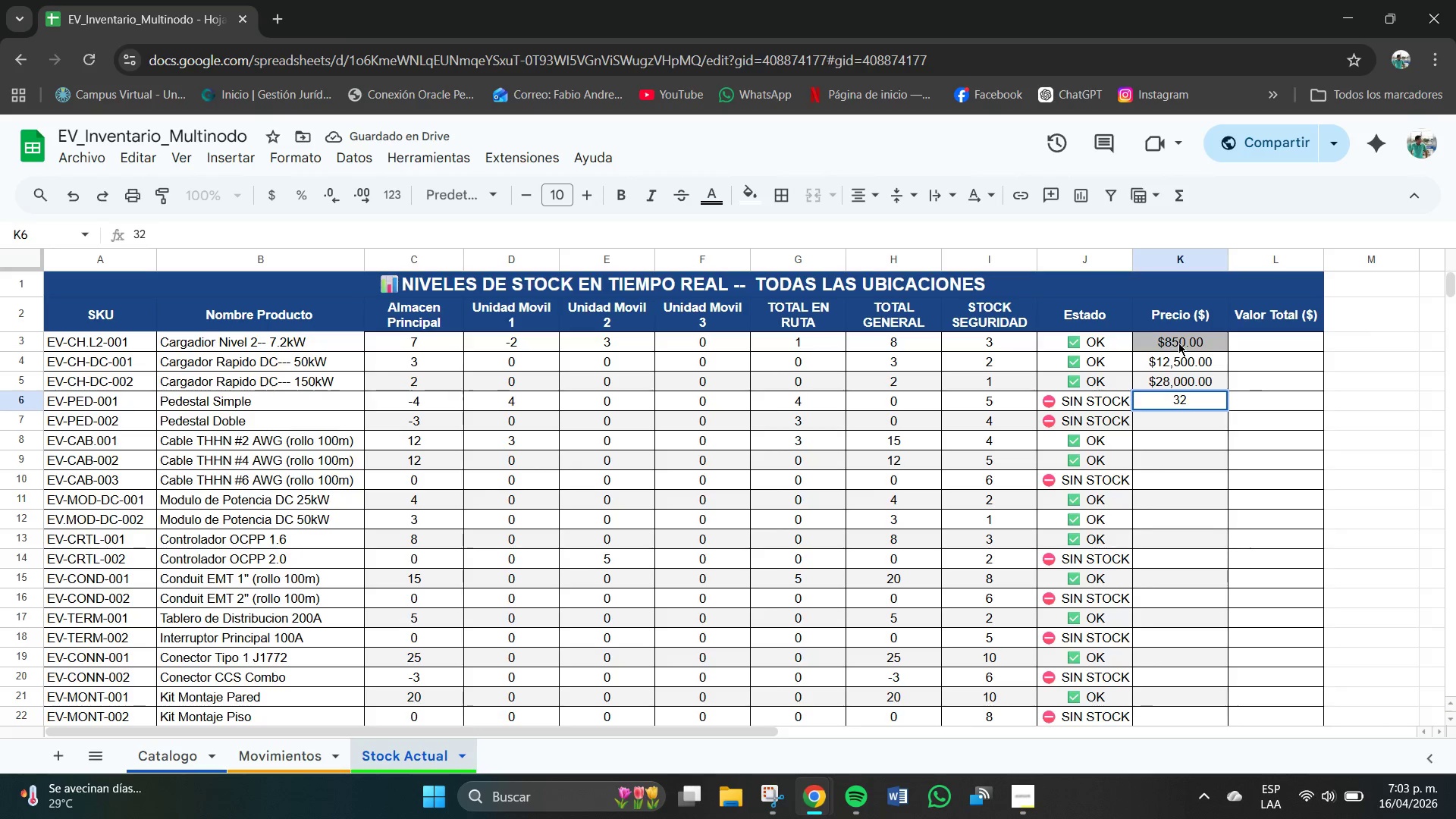 
key(Numpad0)
 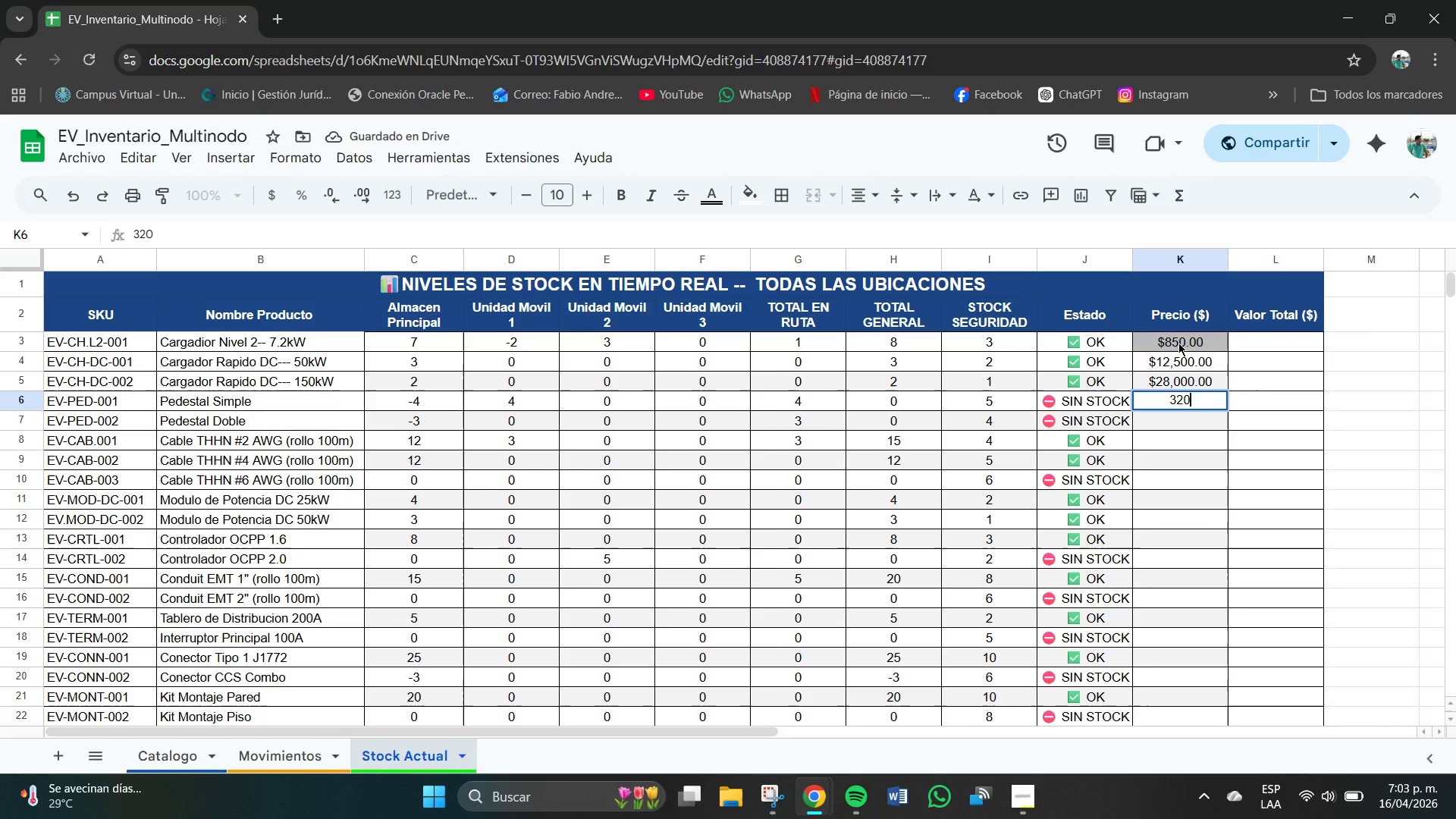 
key(NumpadDecimal)
 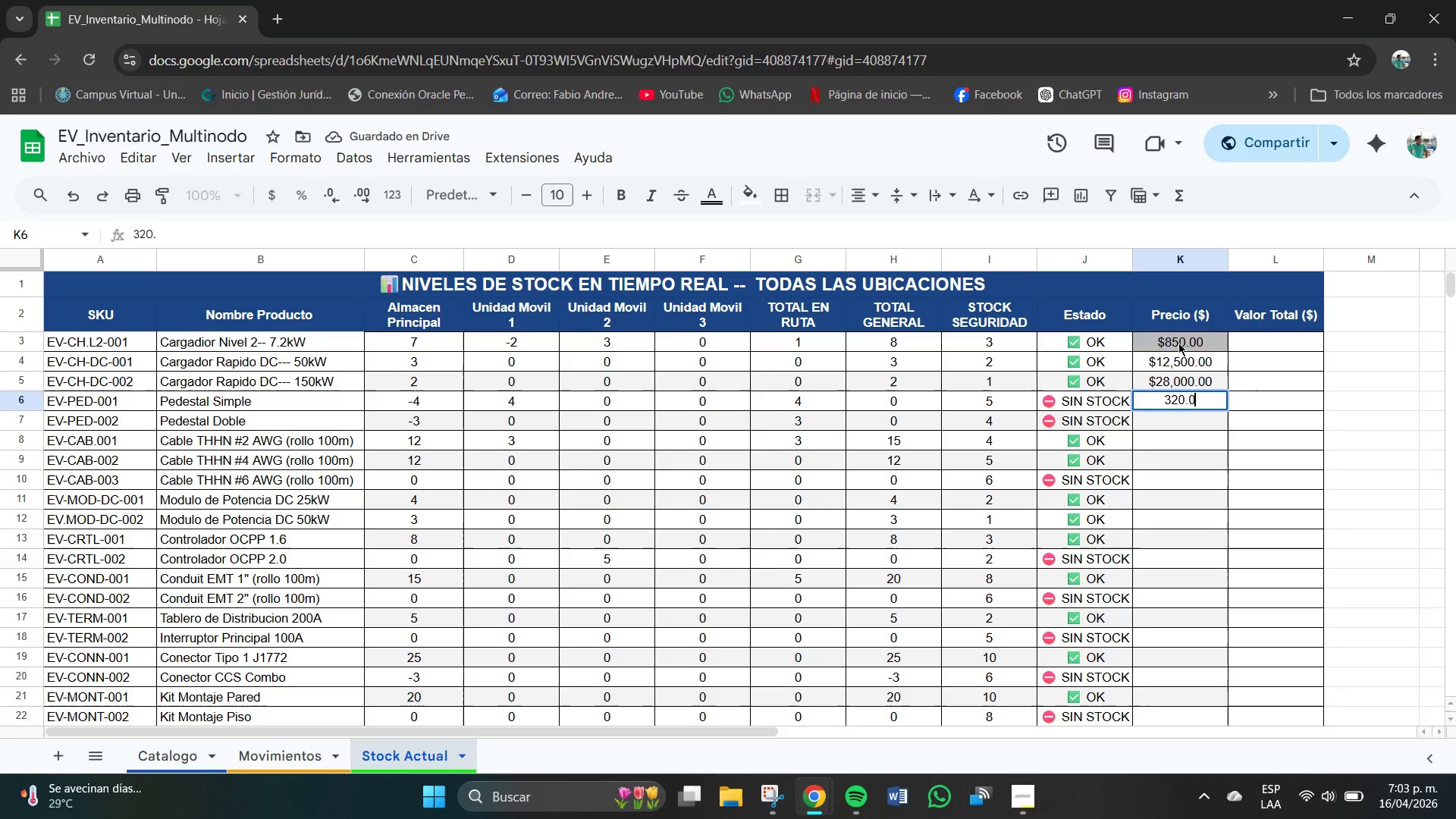 
key(Numpad0)
 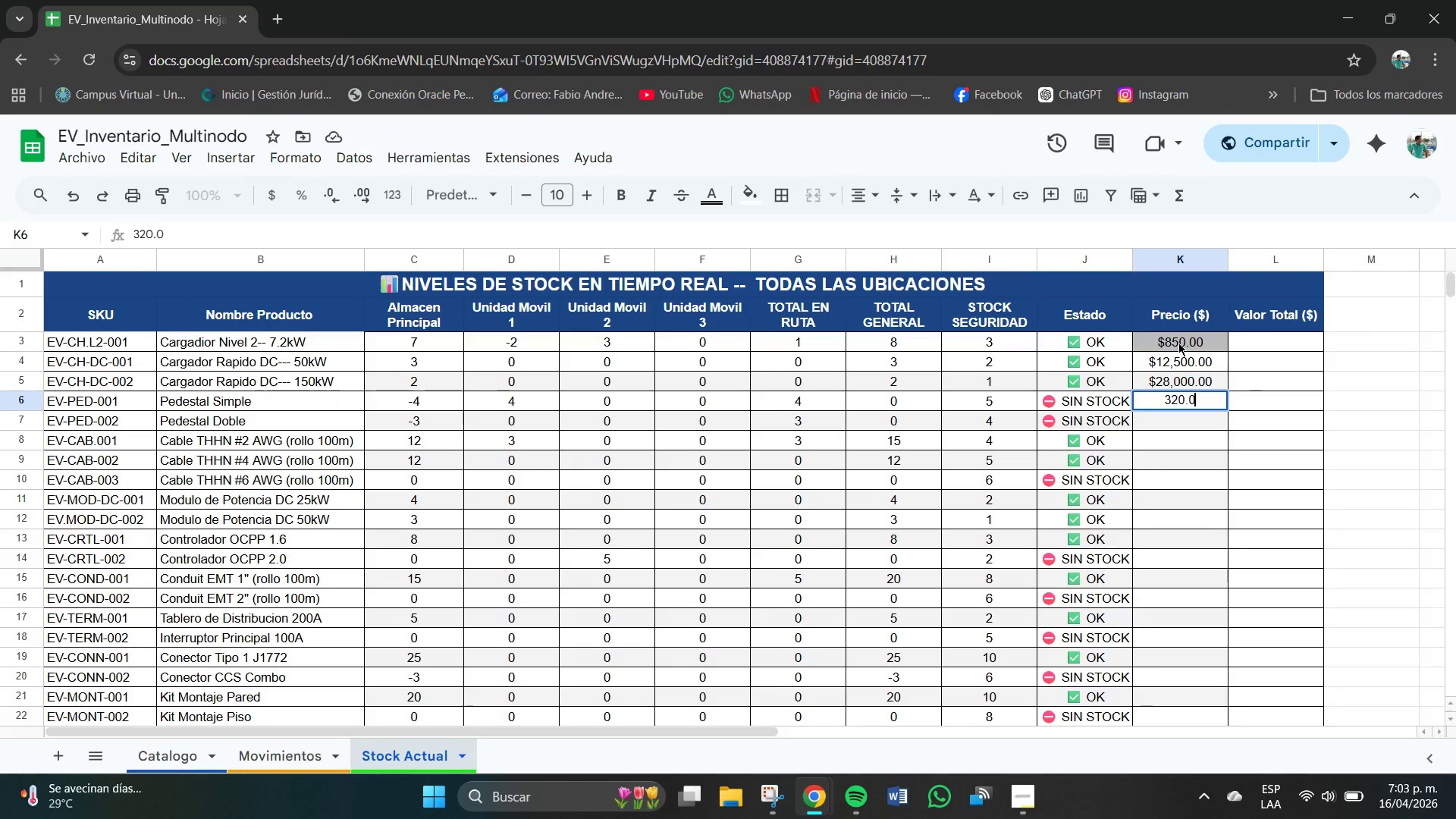 
key(Numpad0)
 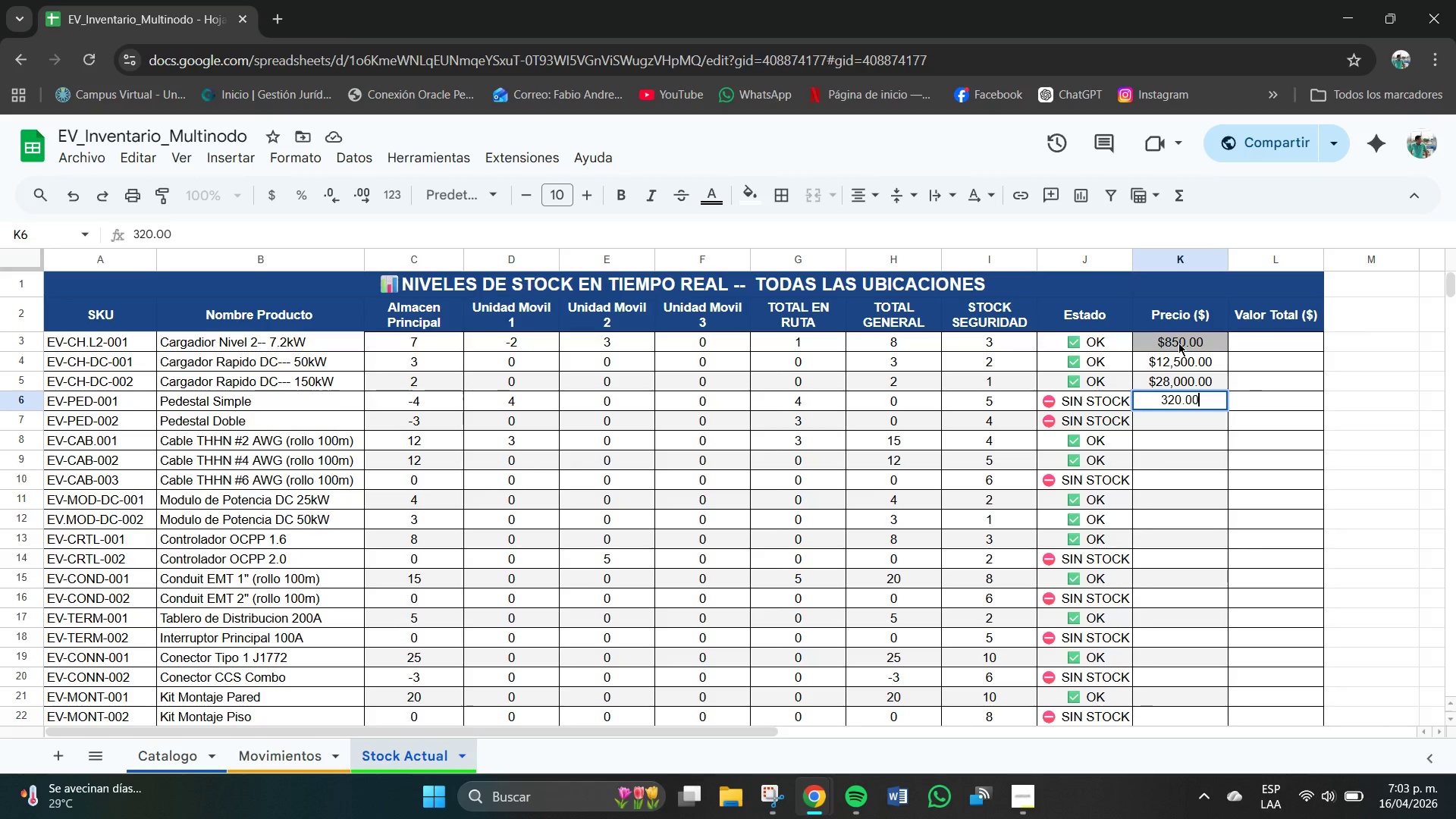 
key(NumpadEnter)
 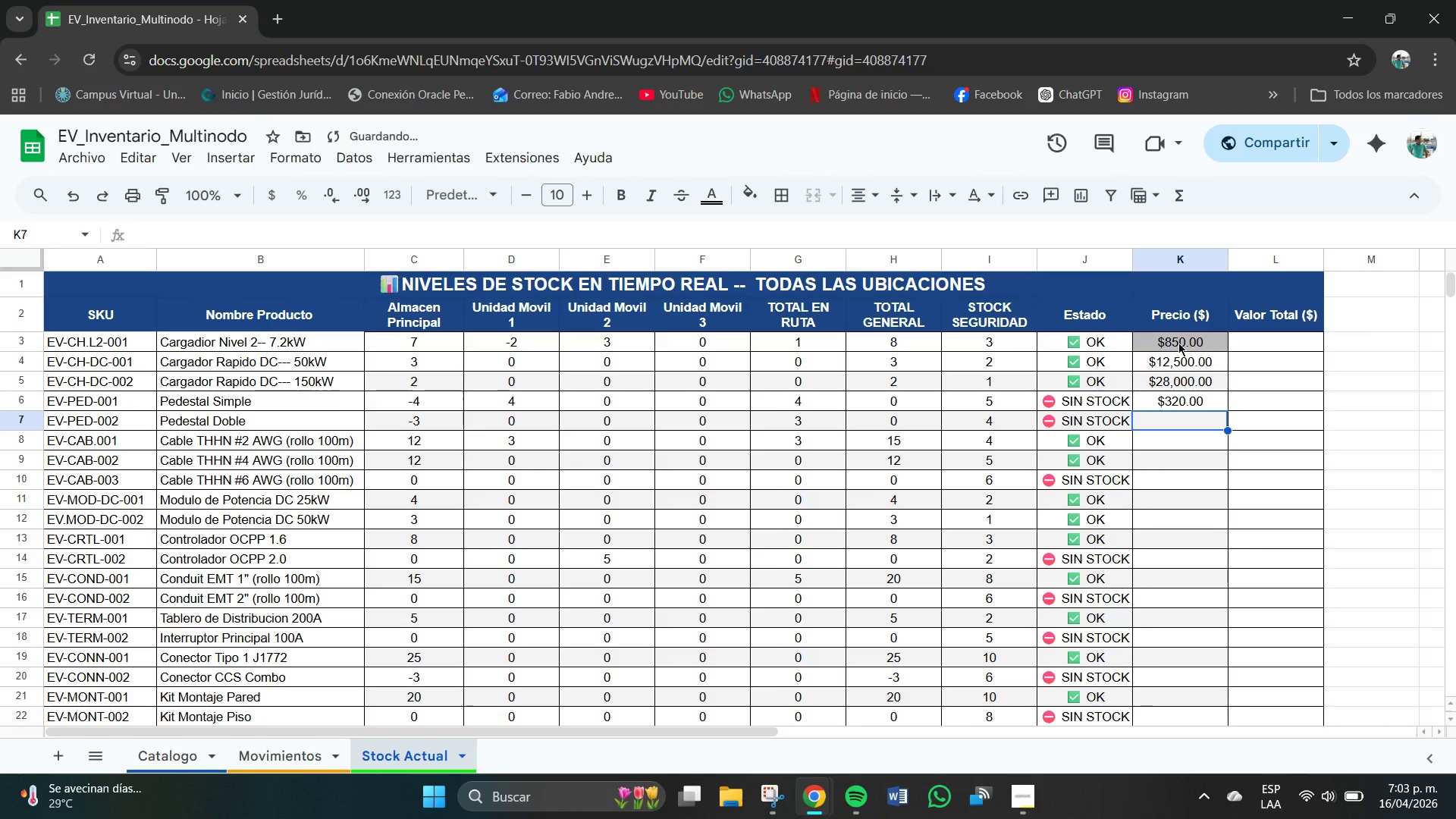 
key(Numpad4)
 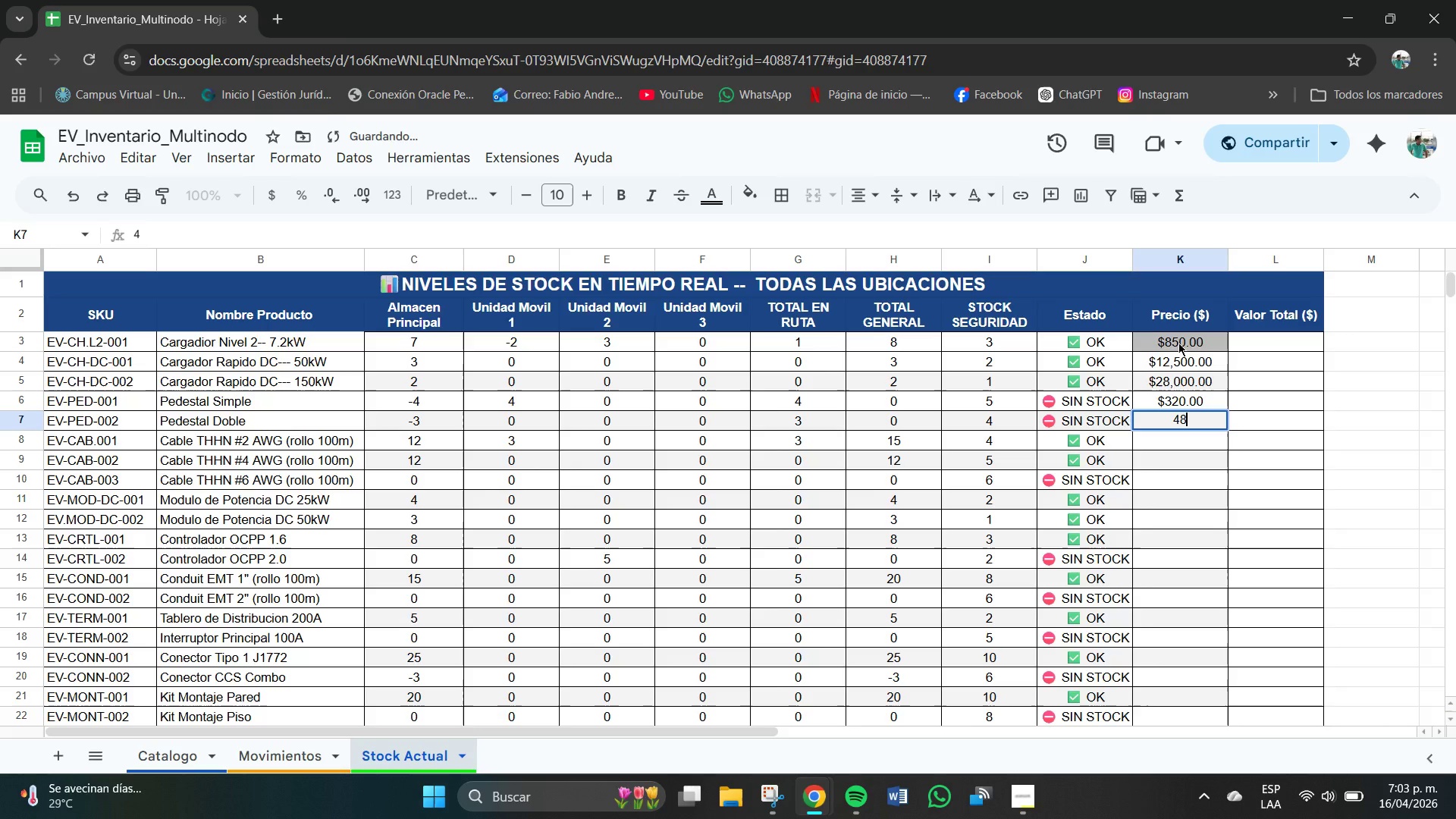 
key(Numpad8)
 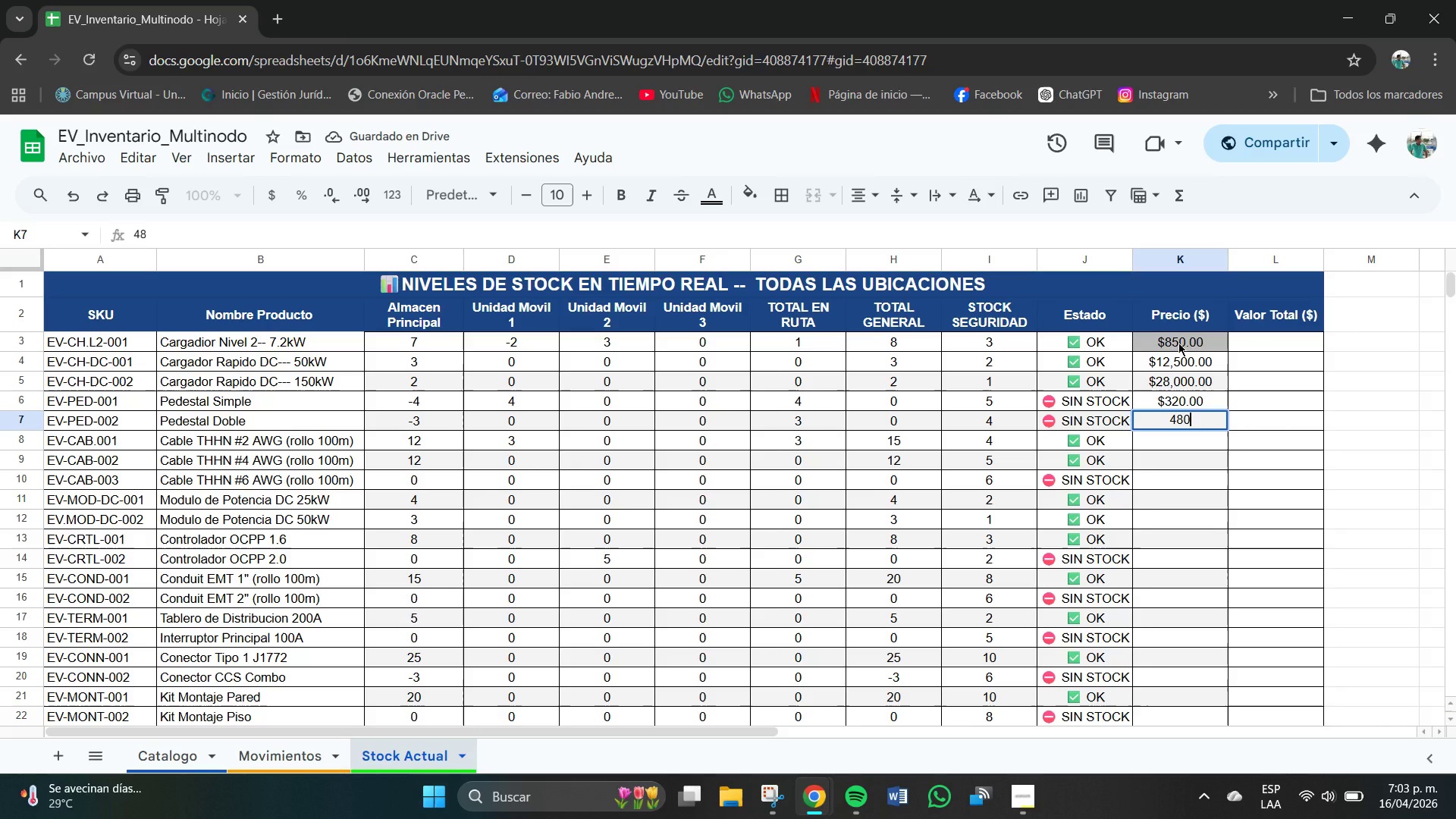 
key(Numpad0)
 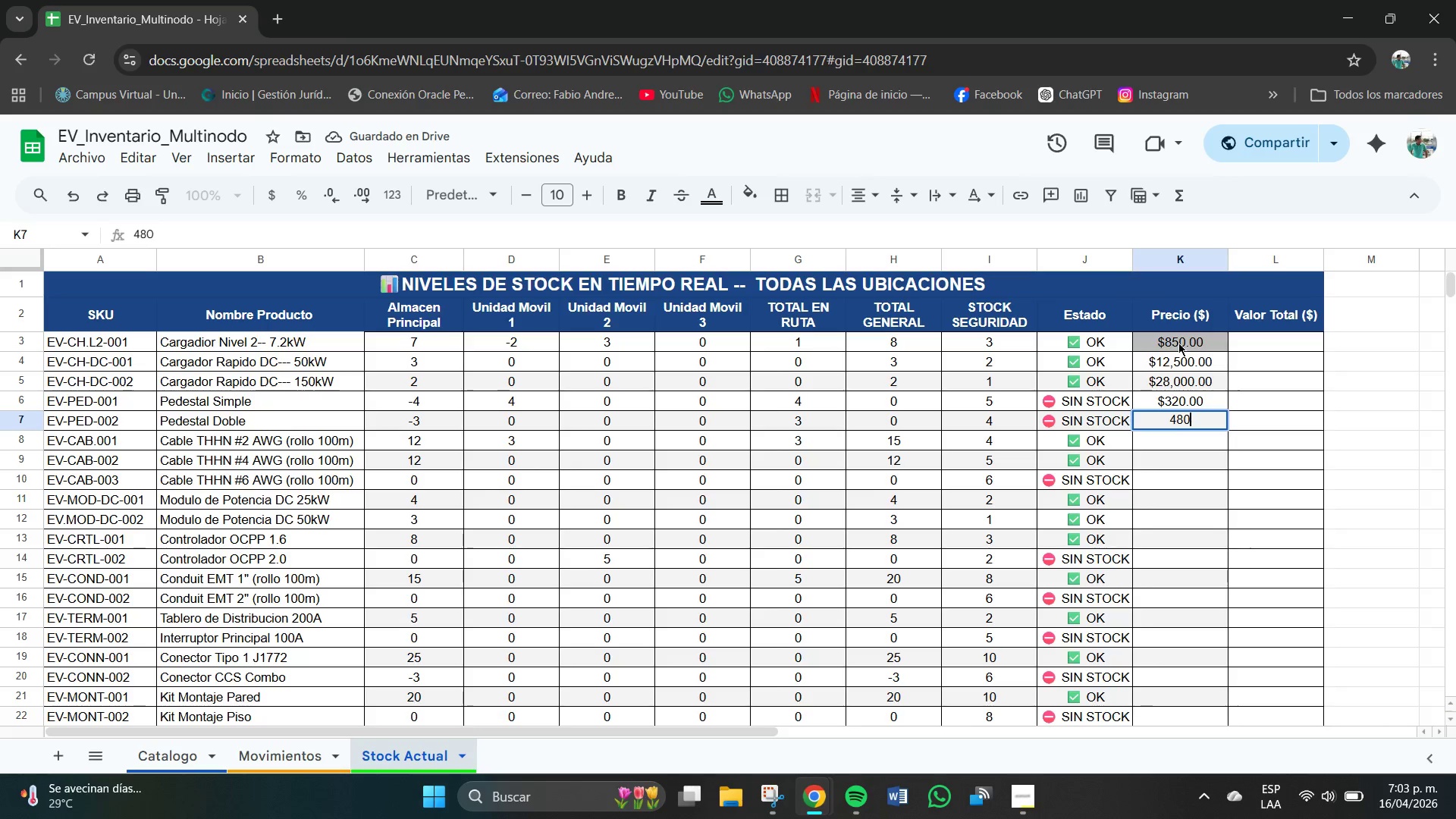 
key(NumpadDecimal)
 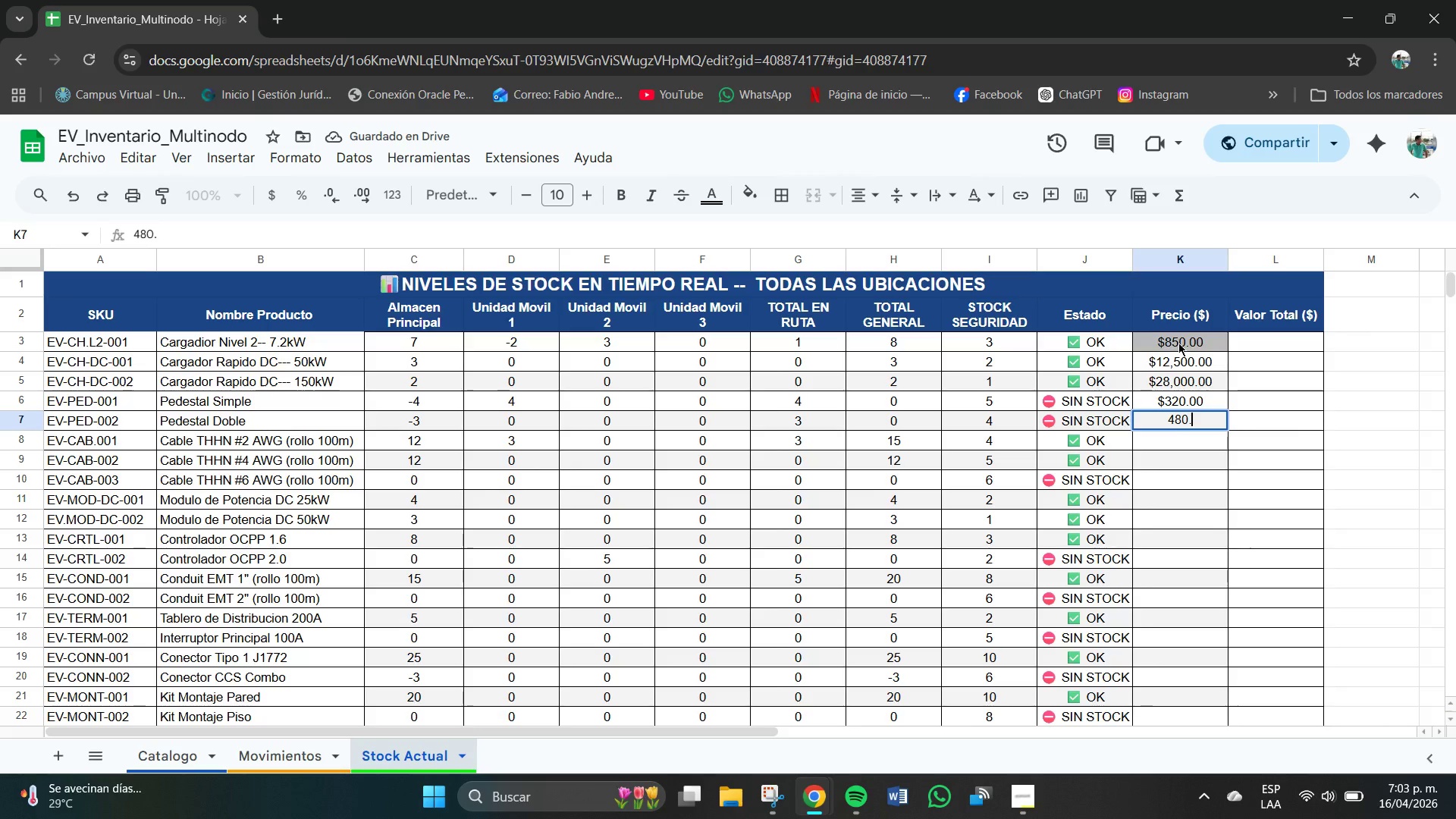 
key(Numpad0)
 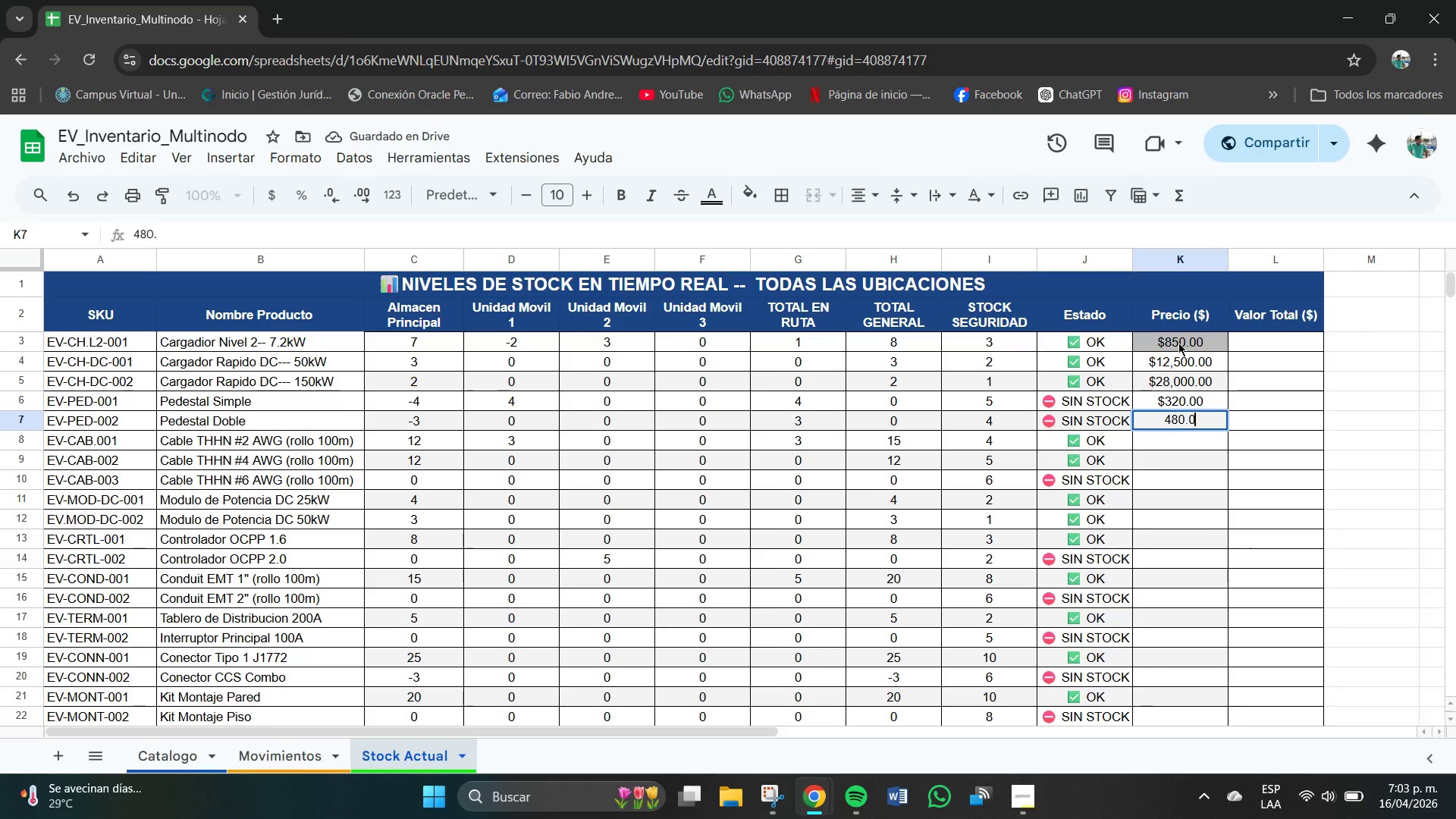 
key(Numpad0)
 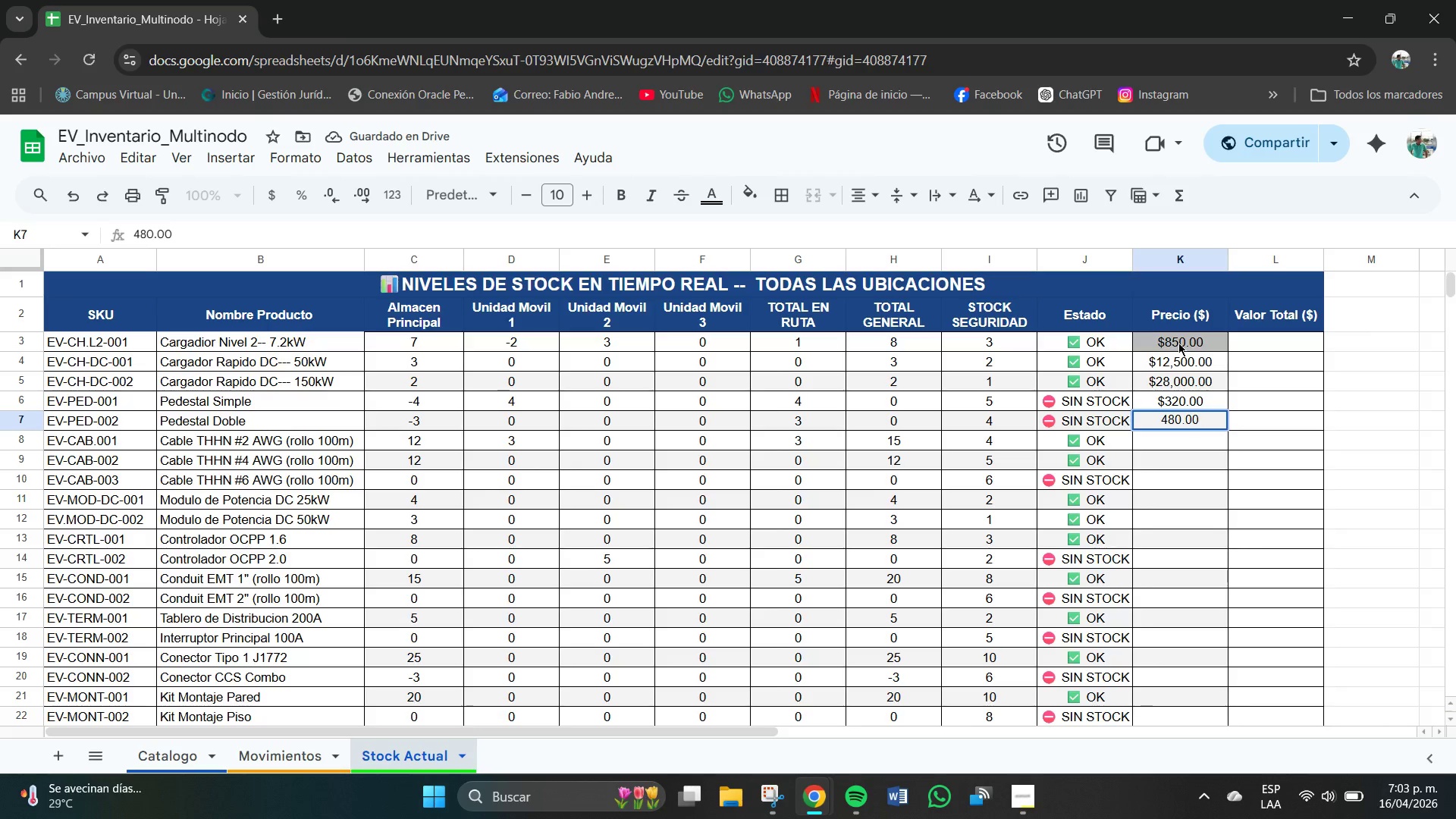 
key(NumpadEnter)
 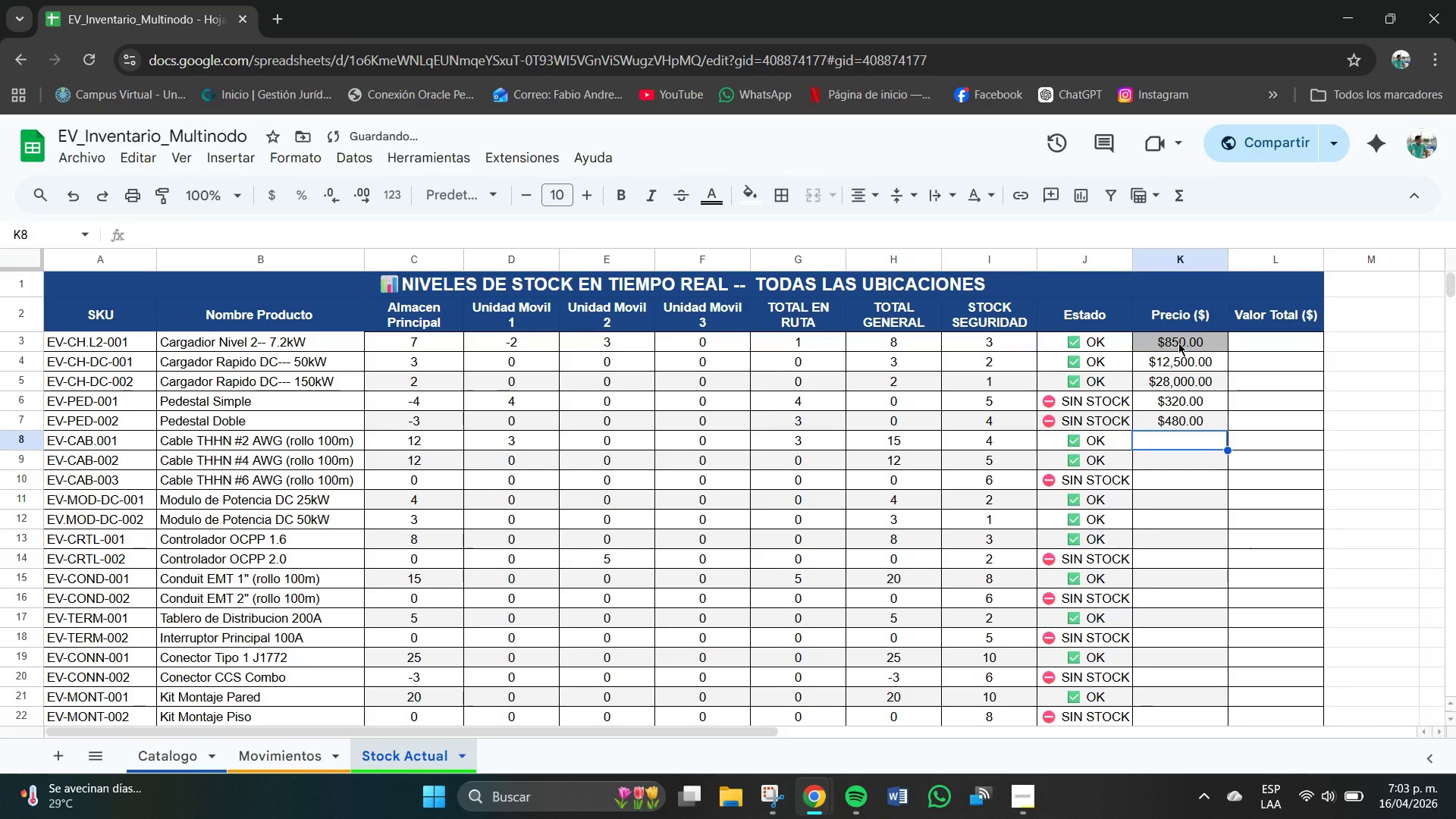 
key(Numpad3)
 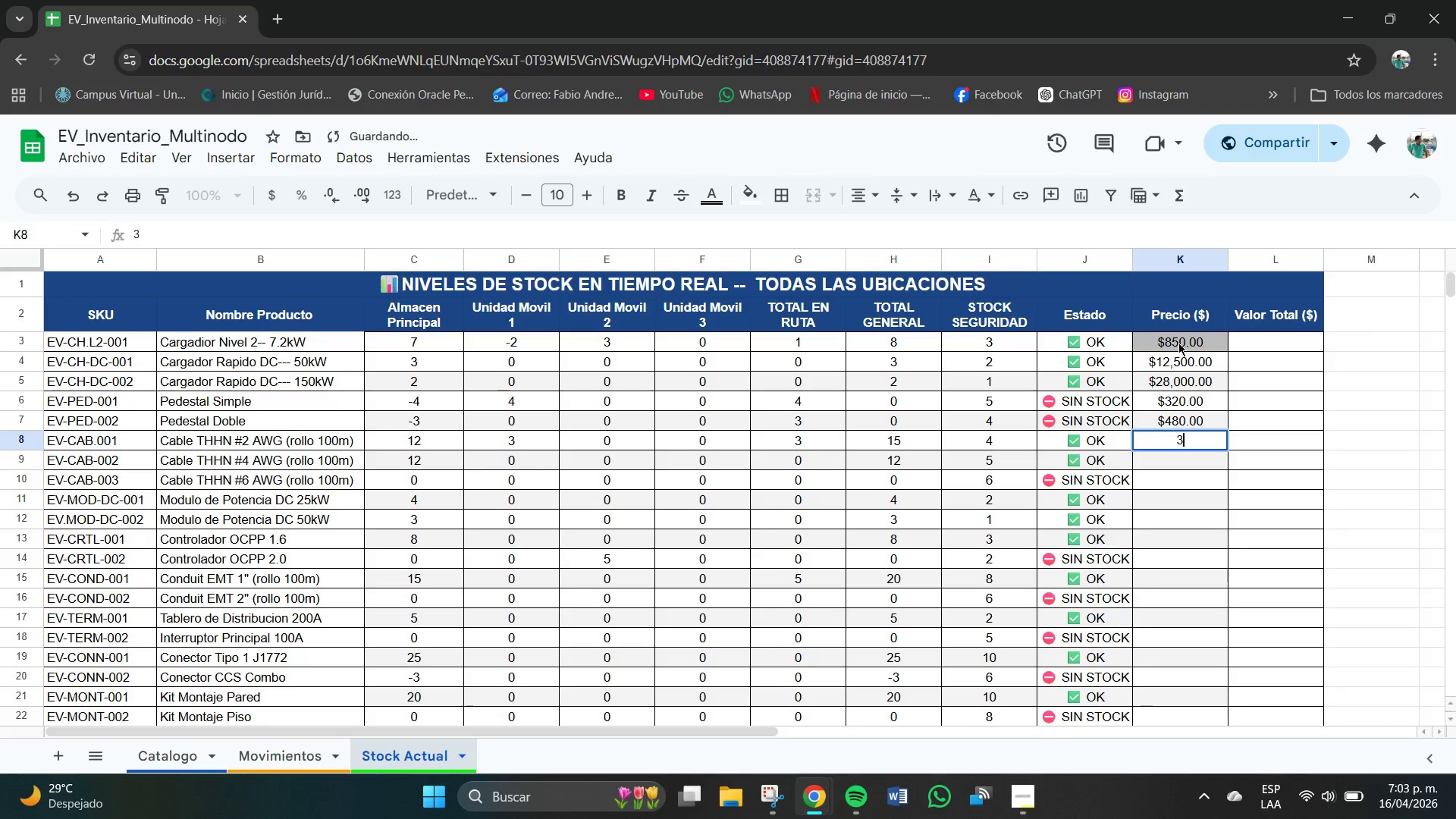 
key(Numpad9)
 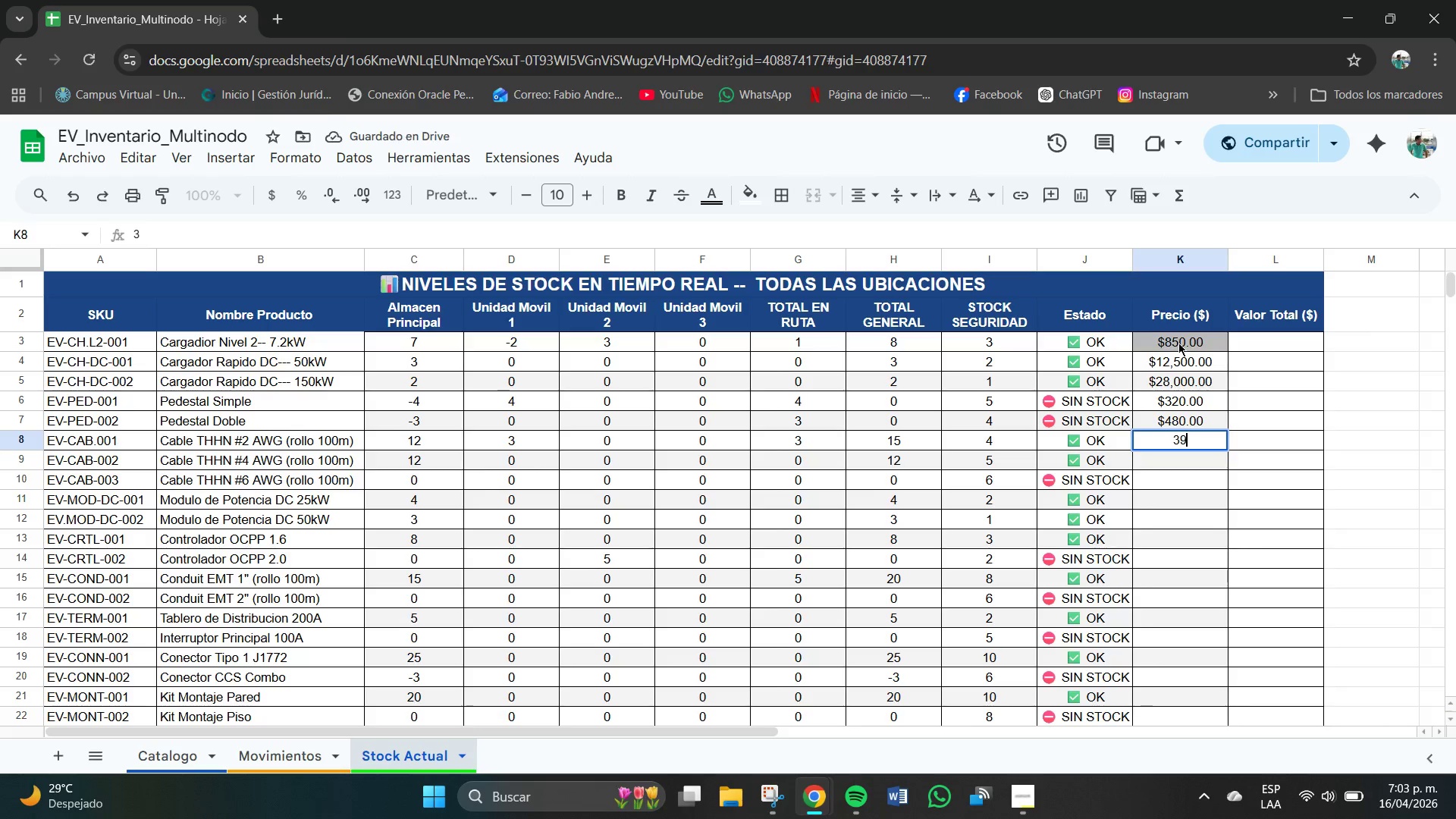 
key(Numpad0)
 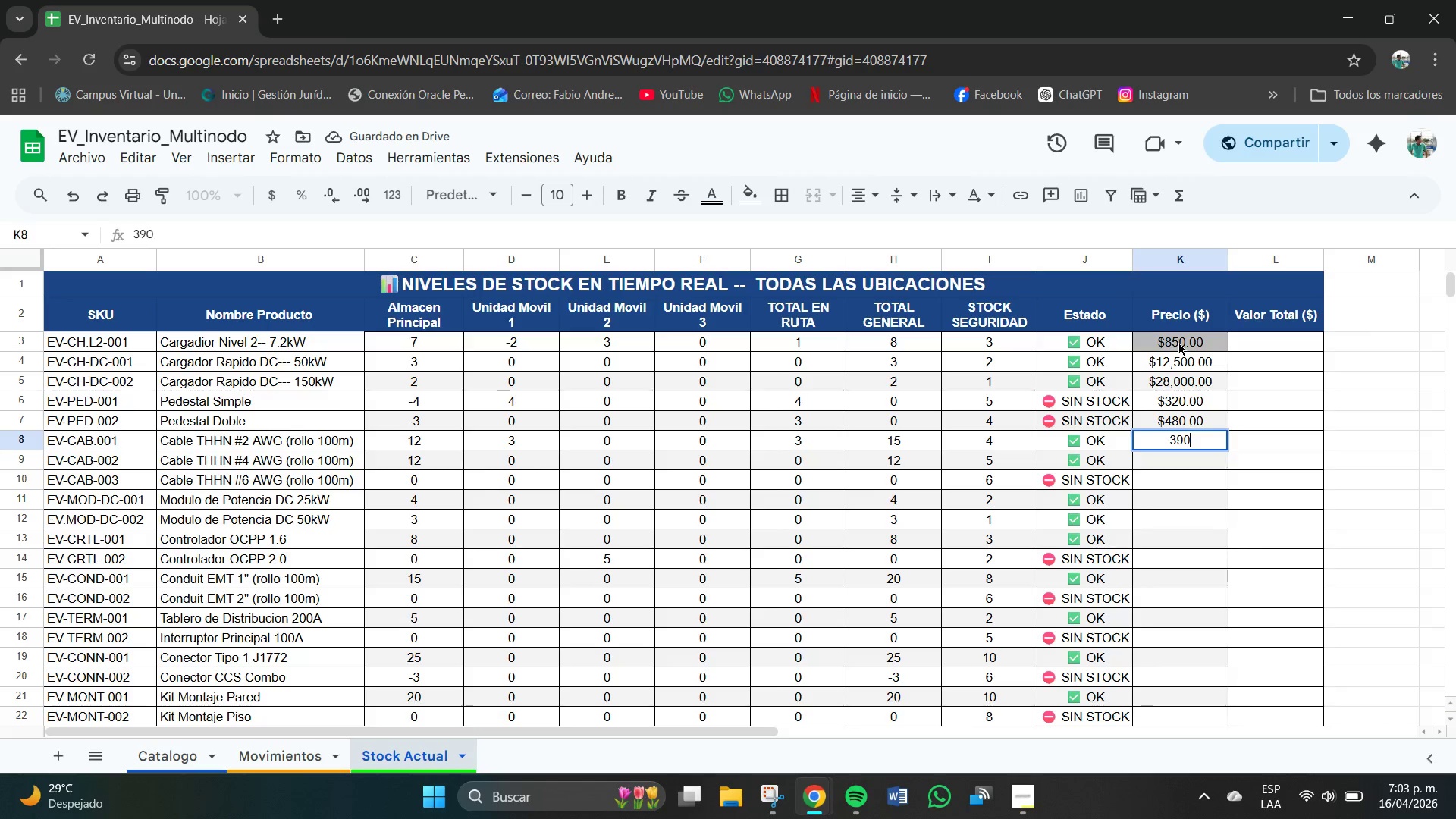 
key(NumpadDecimal)
 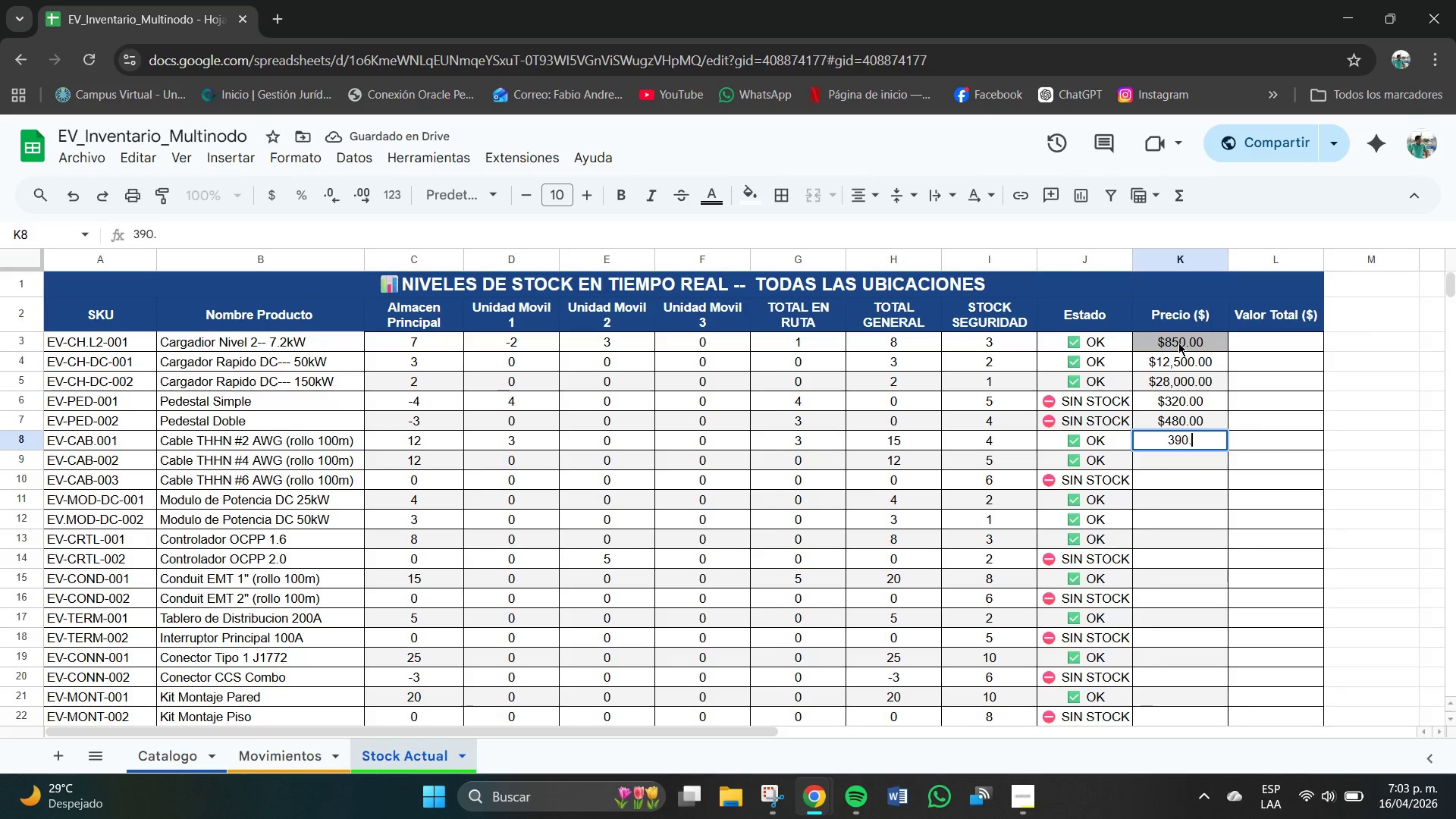 
key(Numpad0)
 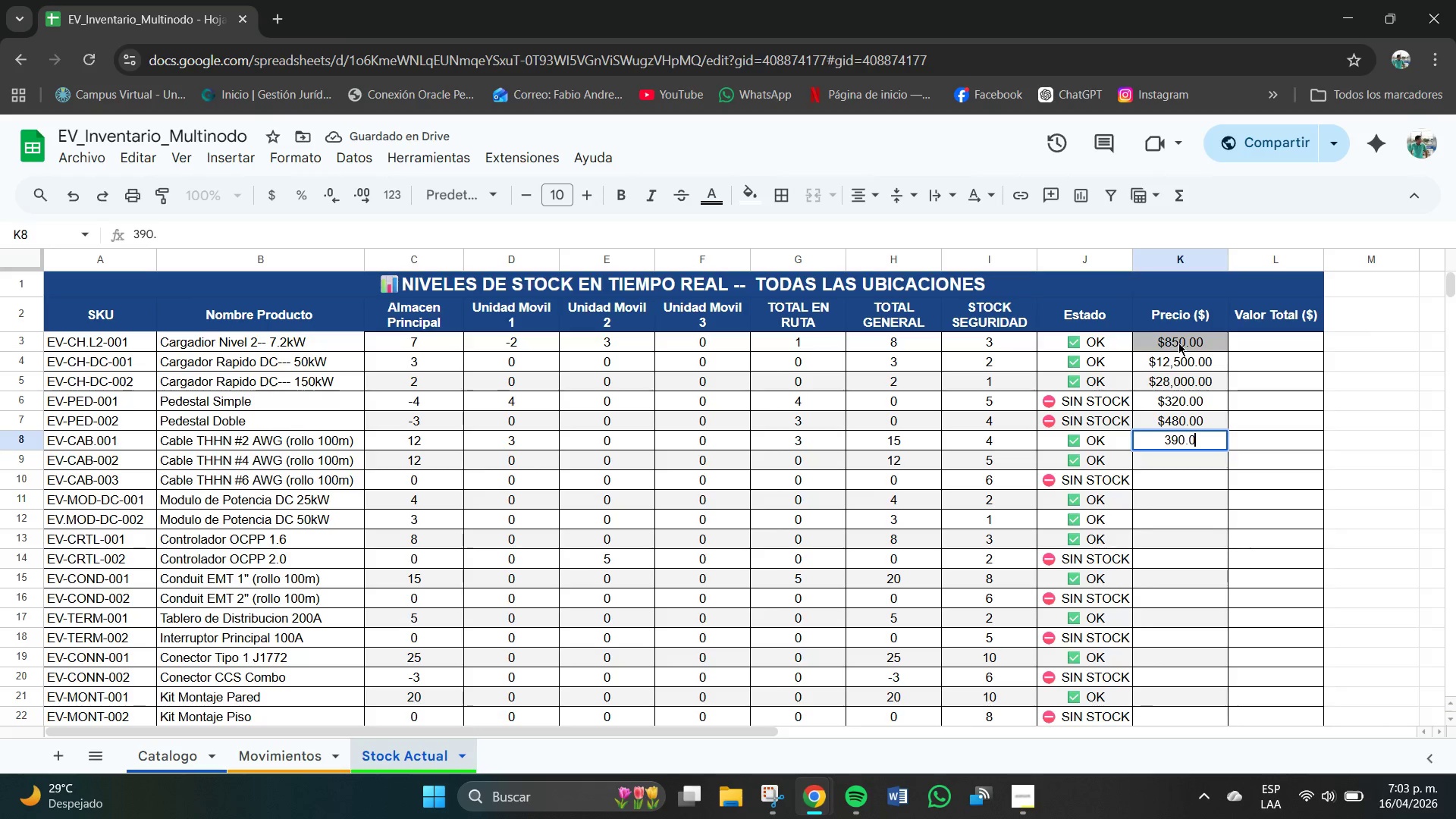 
key(Numpad0)
 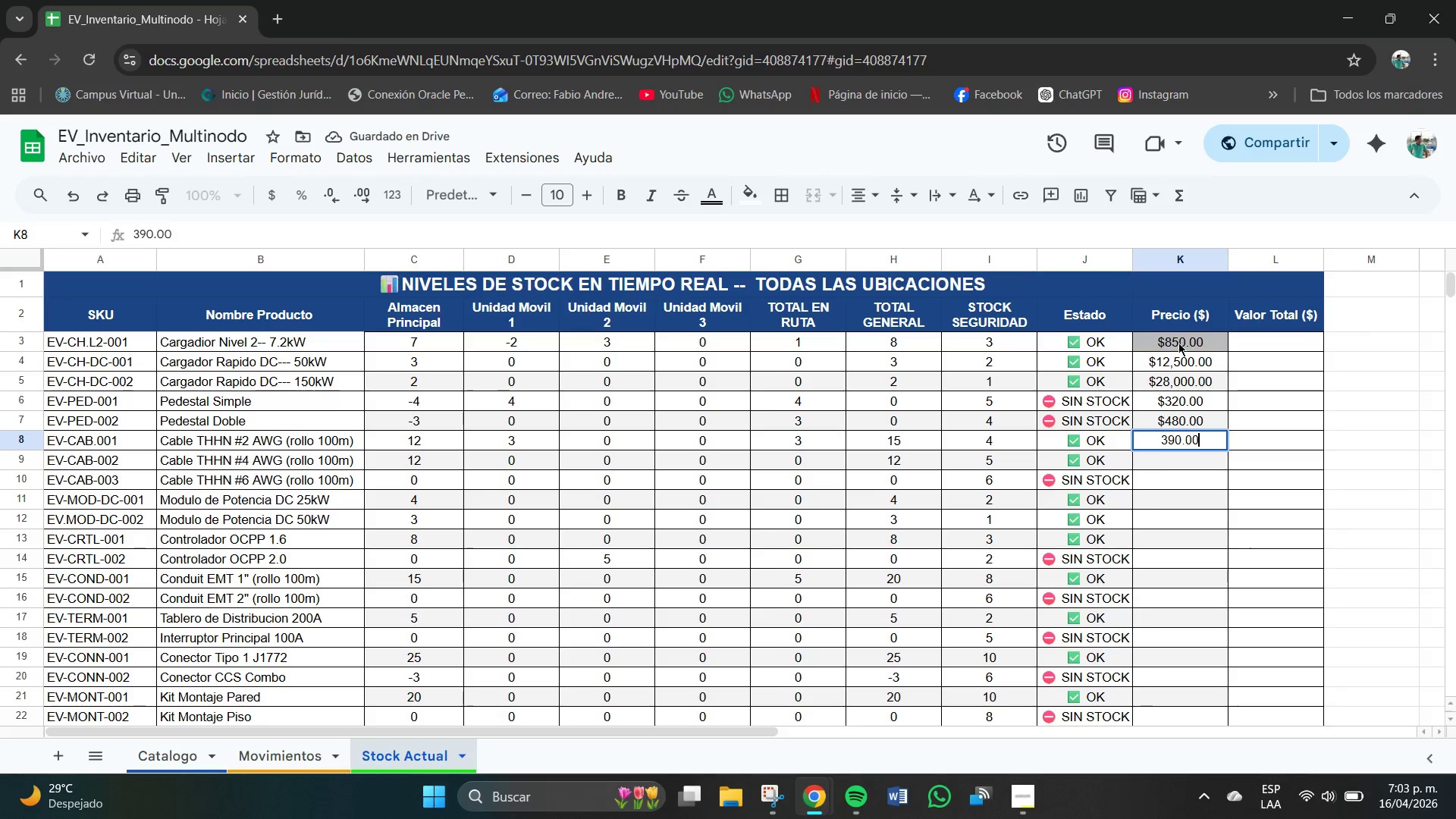 
key(NumpadEnter)
 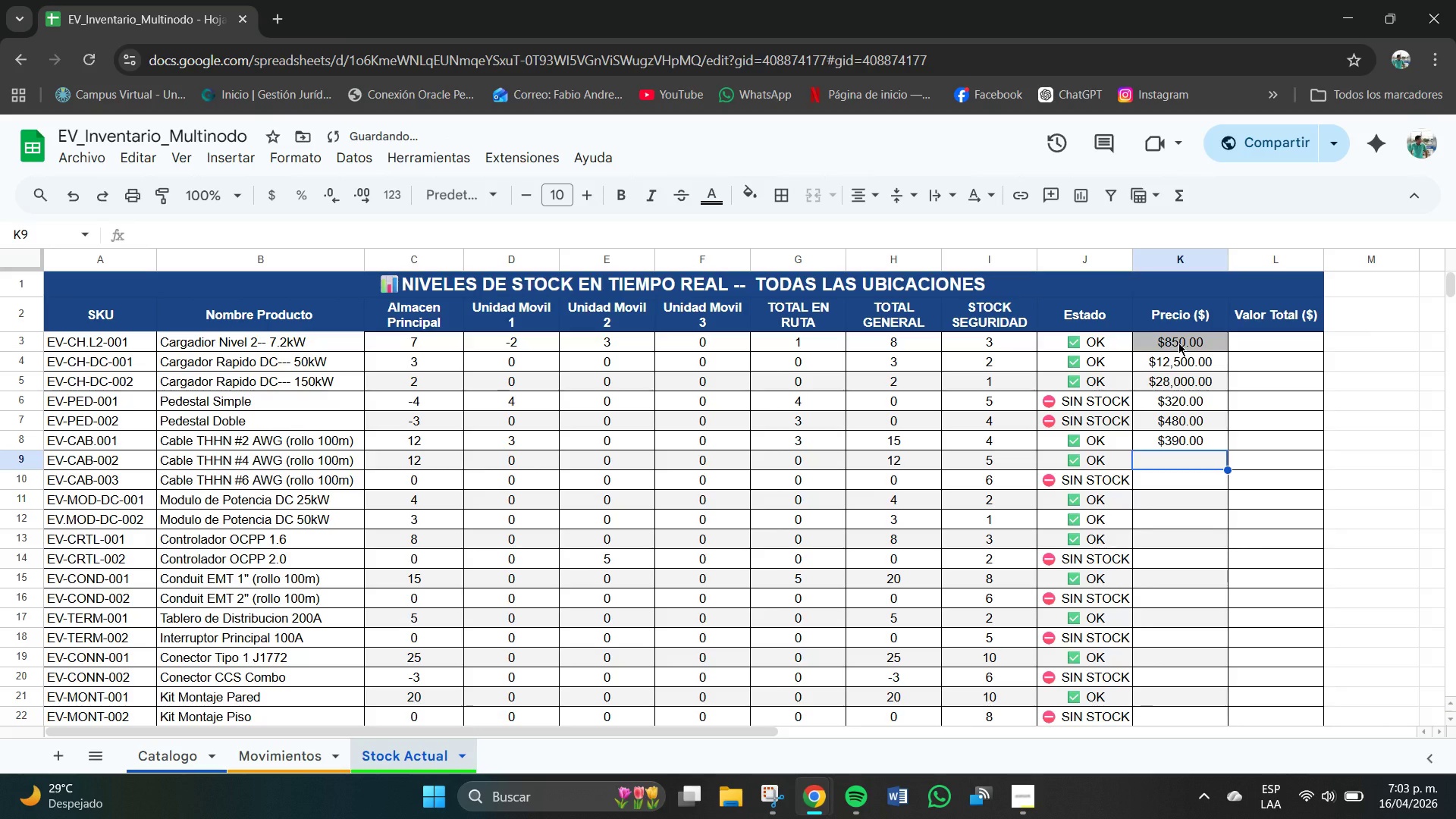 
key(Numpad2)
 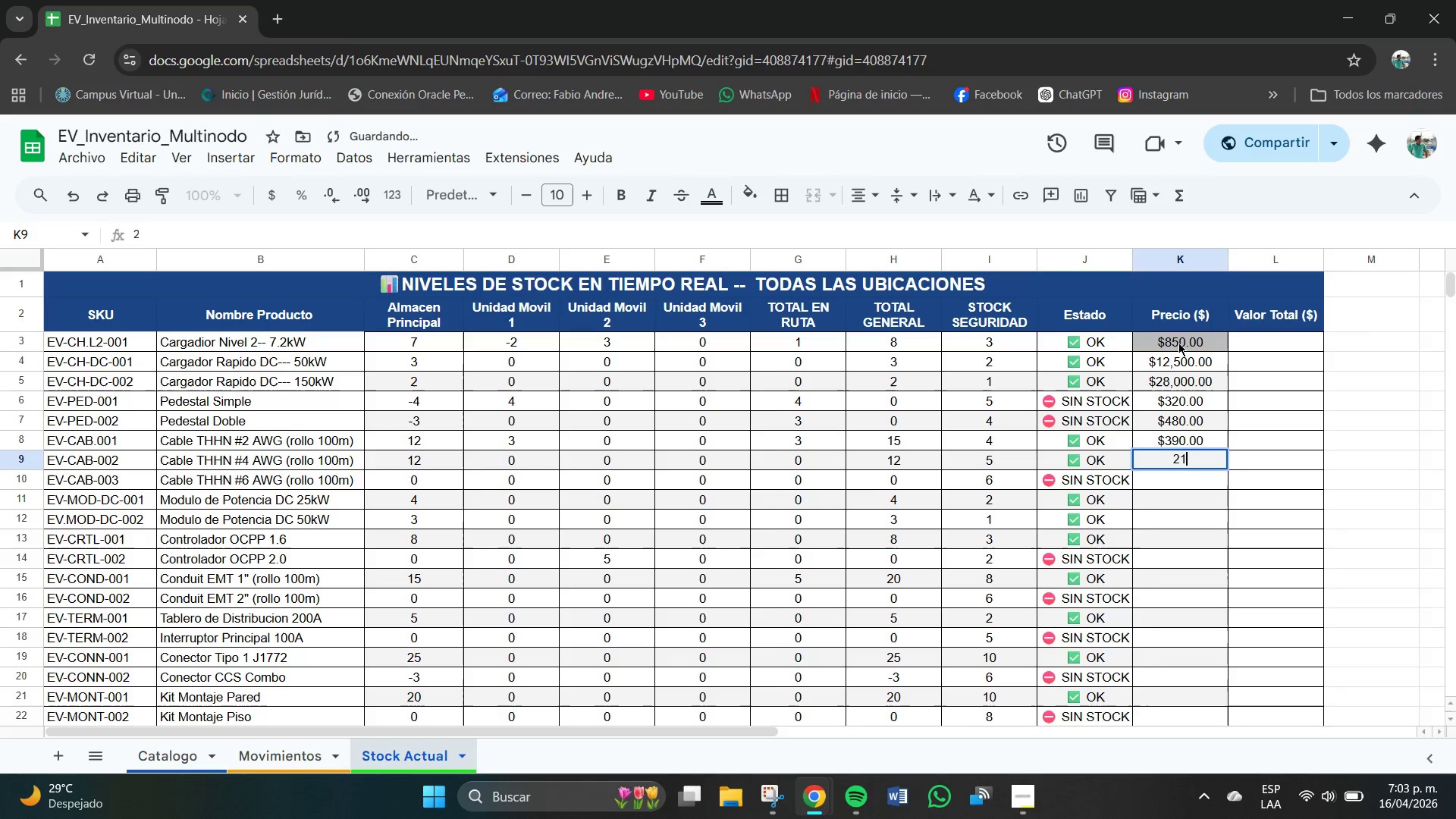 
key(Numpad1)
 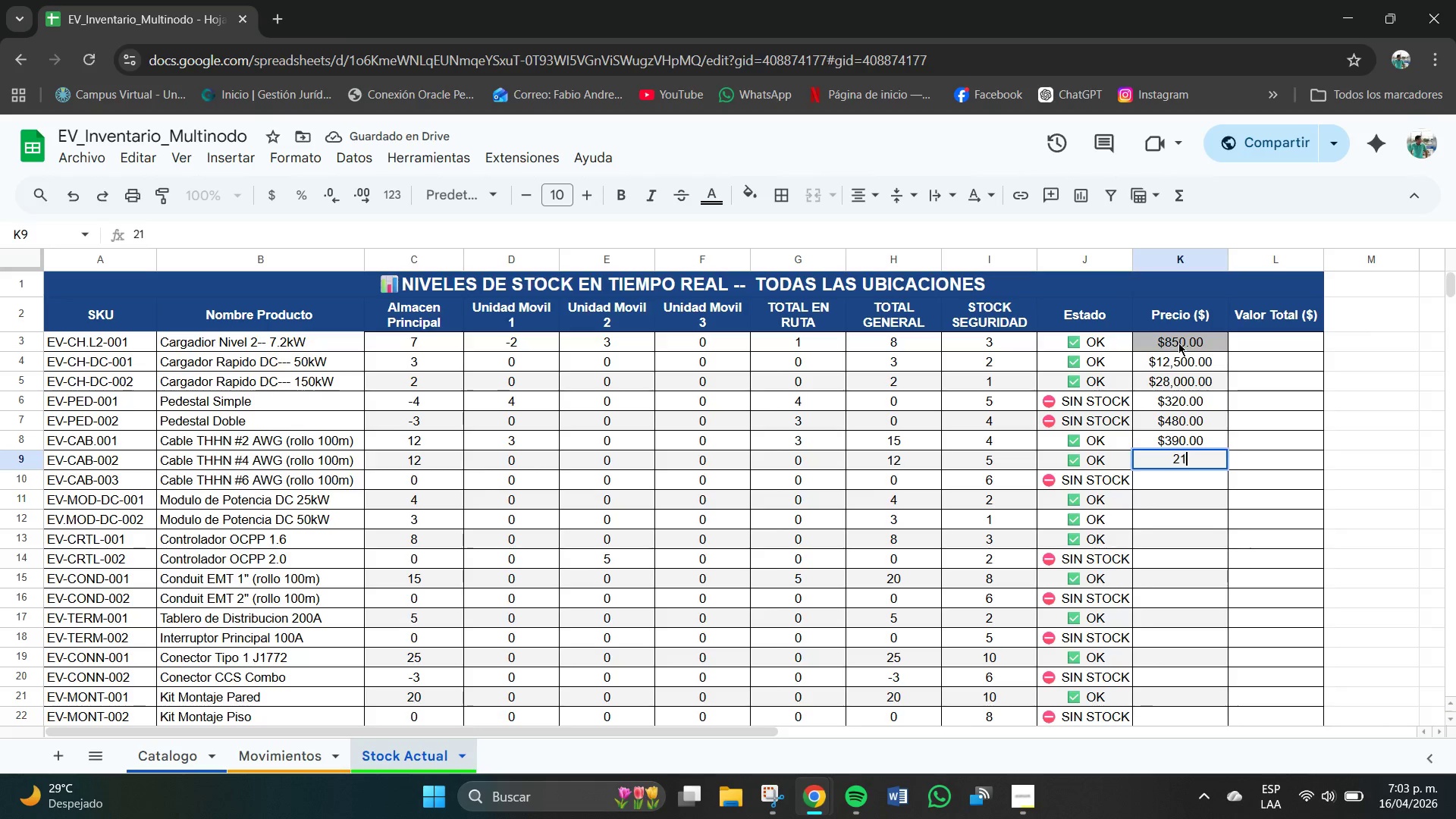 
key(Numpad0)
 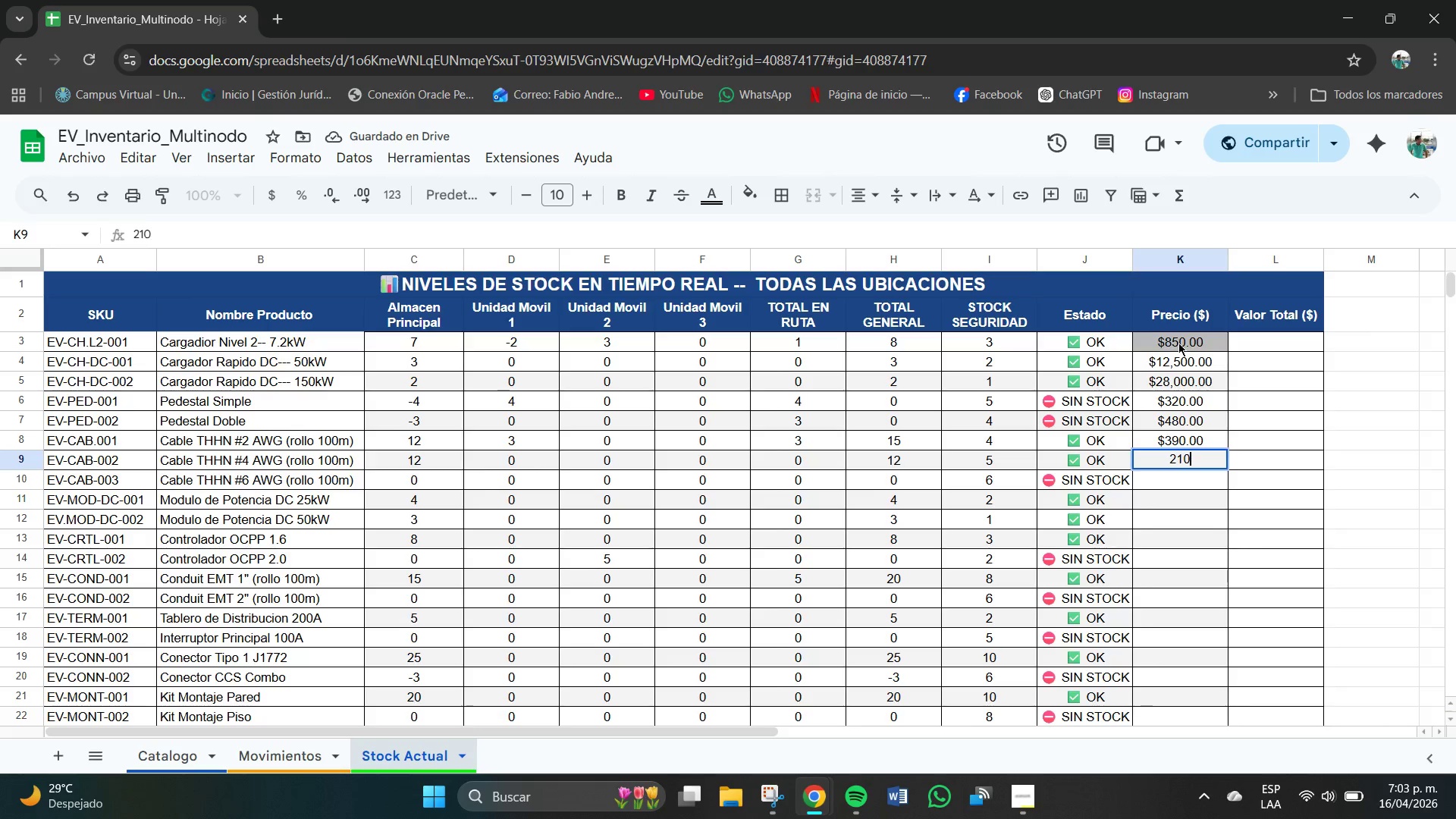 
key(NumpadDecimal)
 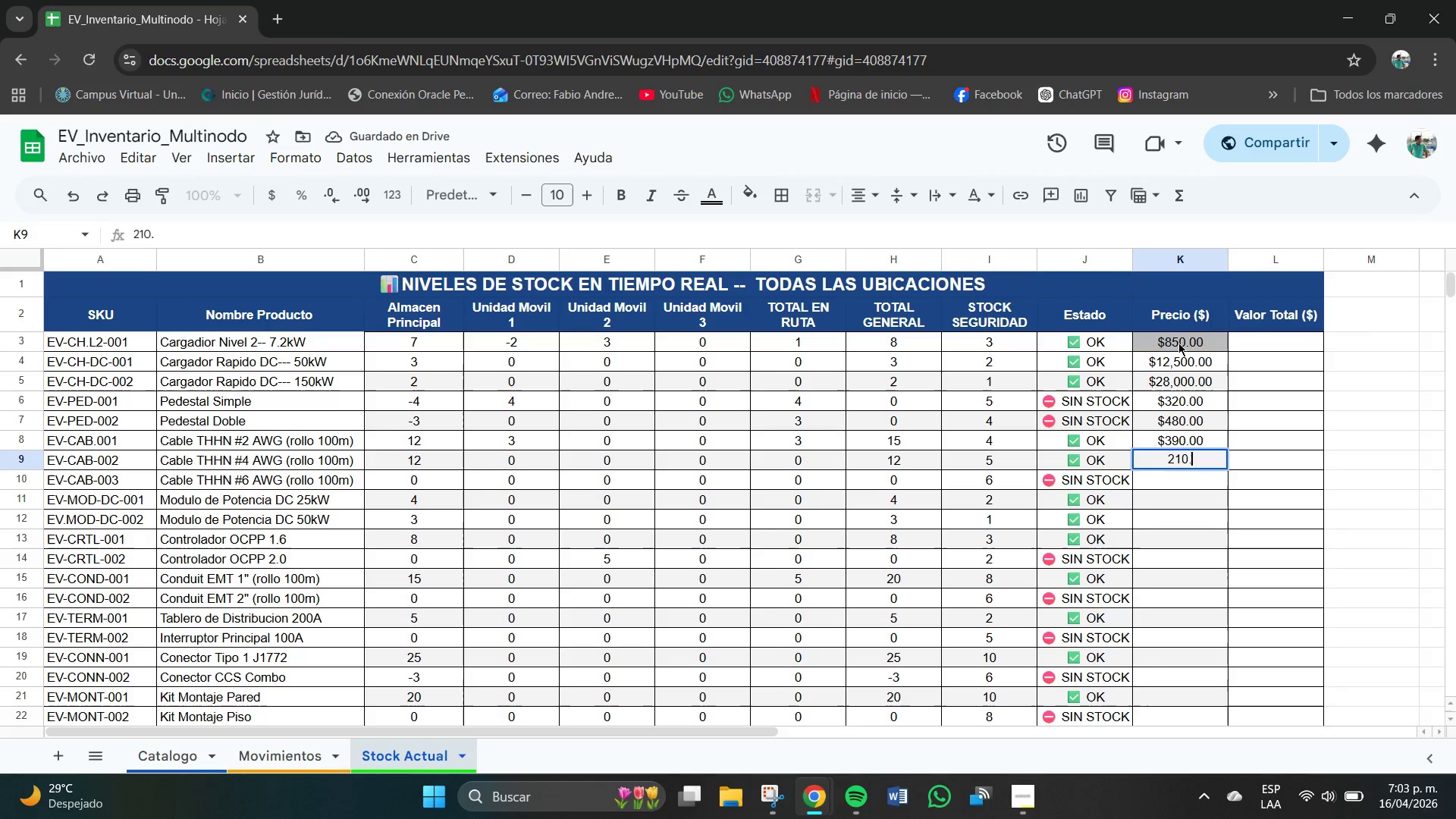 
key(Numpad0)
 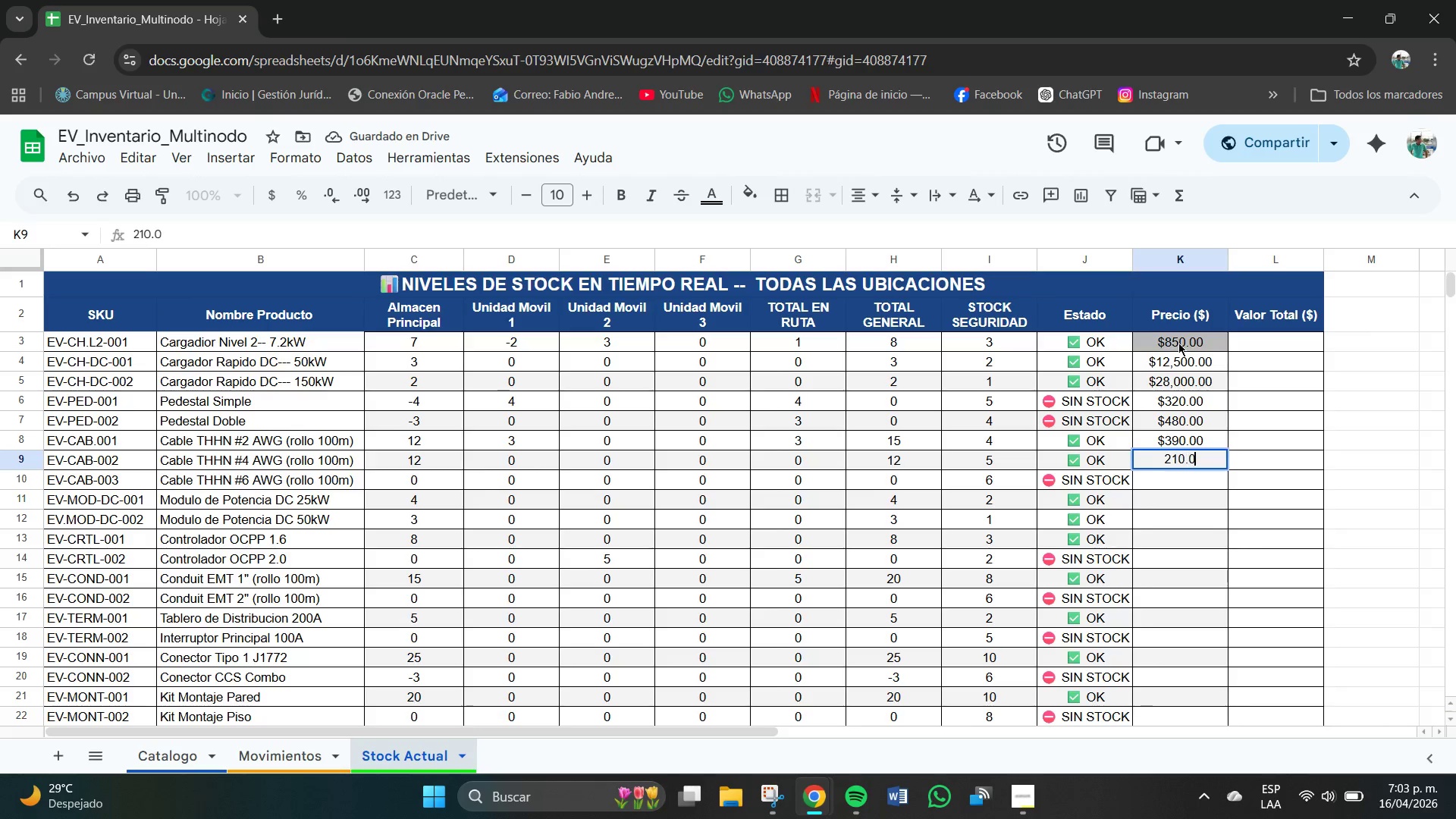 
key(Numpad0)
 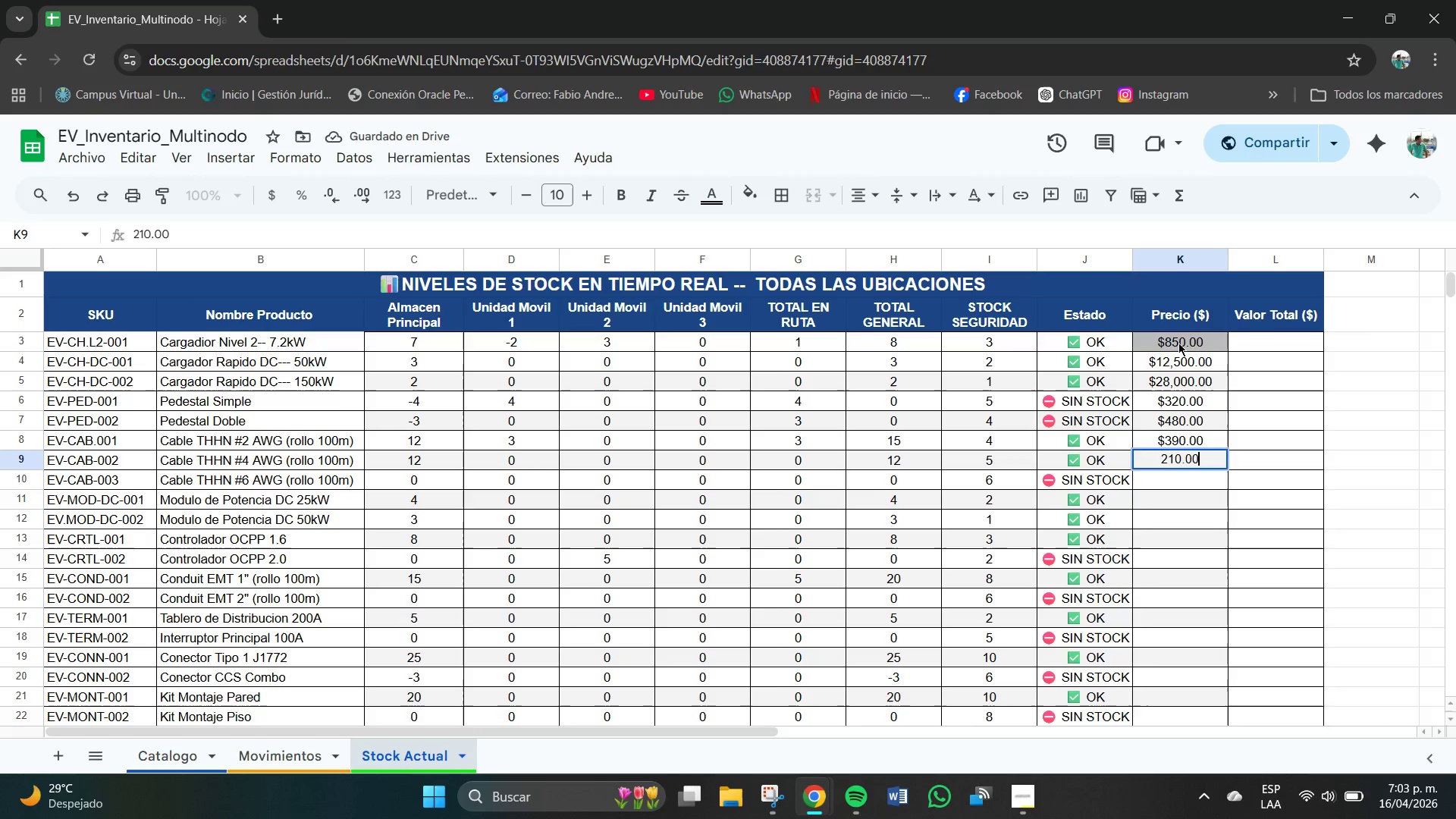 
key(NumpadEnter)
 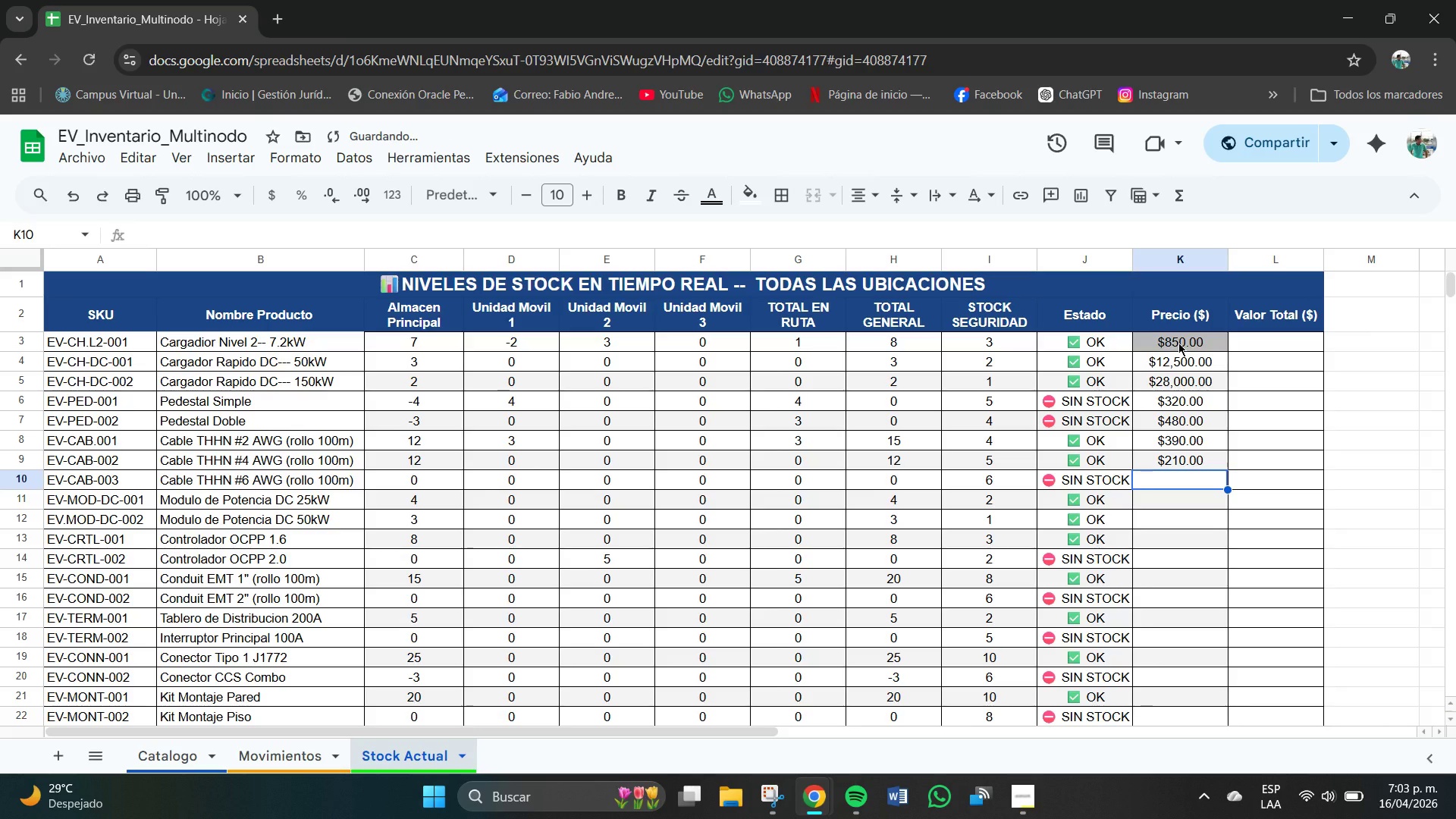 
key(Numpad1)
 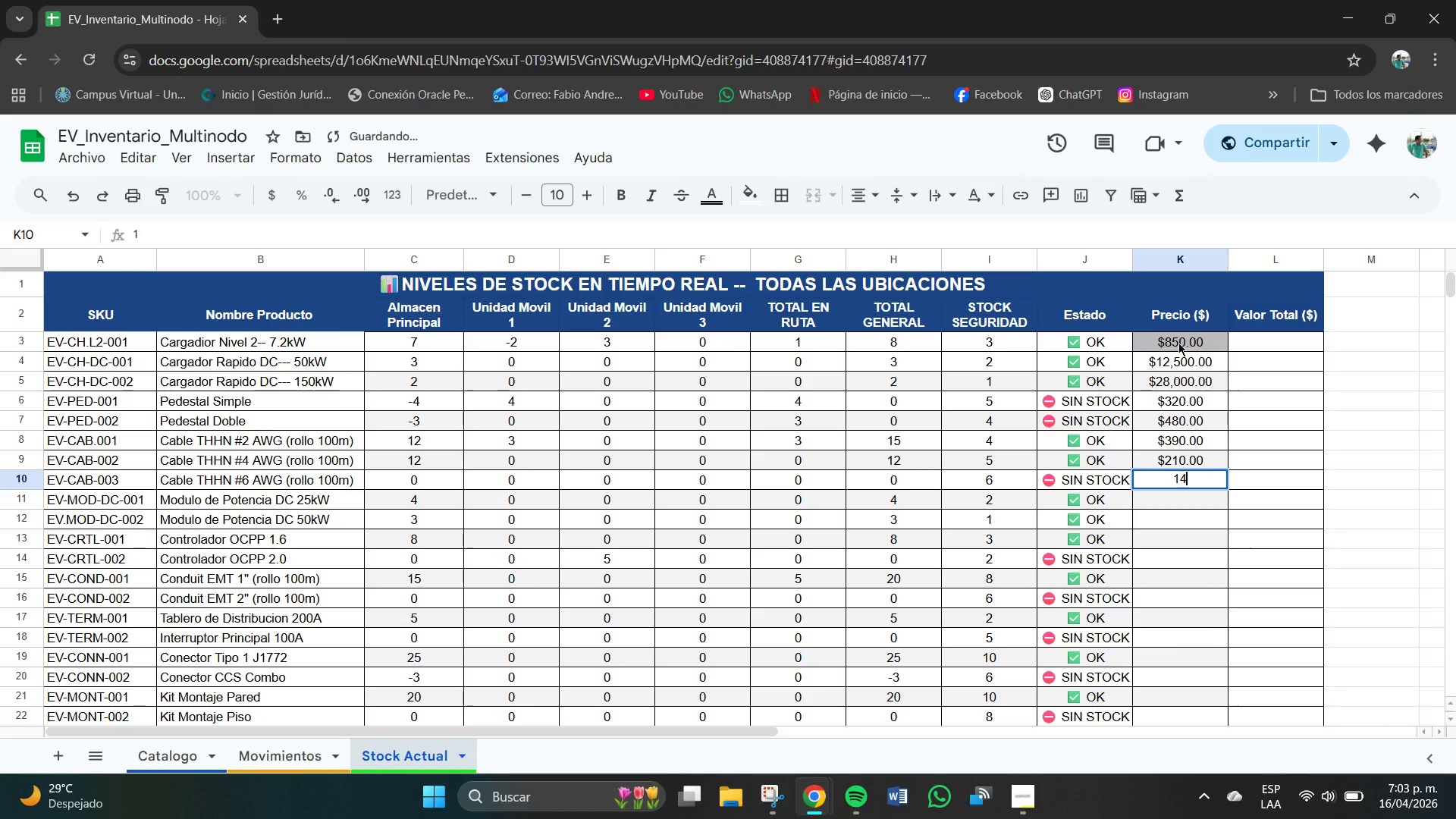 
key(Numpad4)
 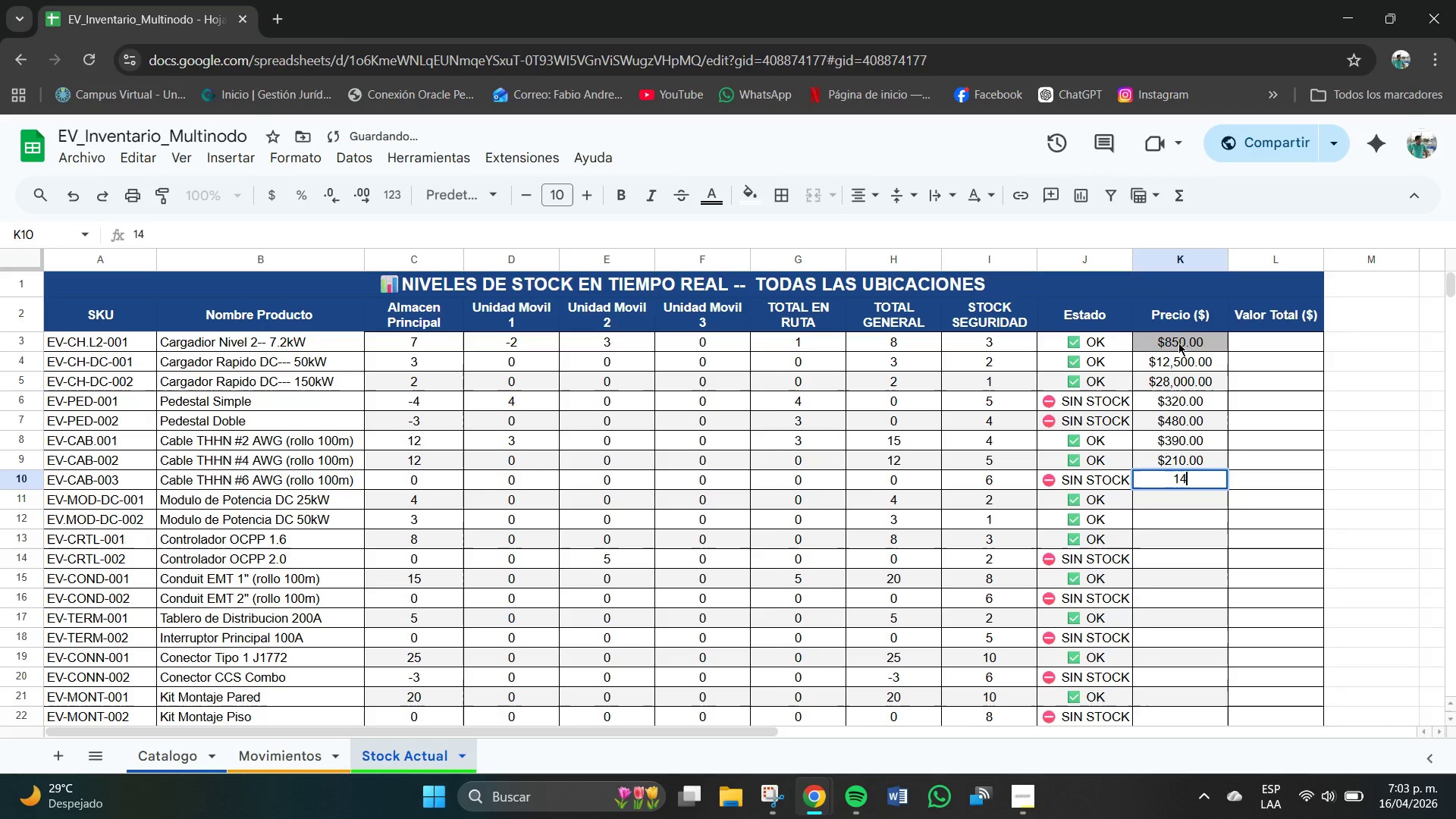 
key(Numpad5)
 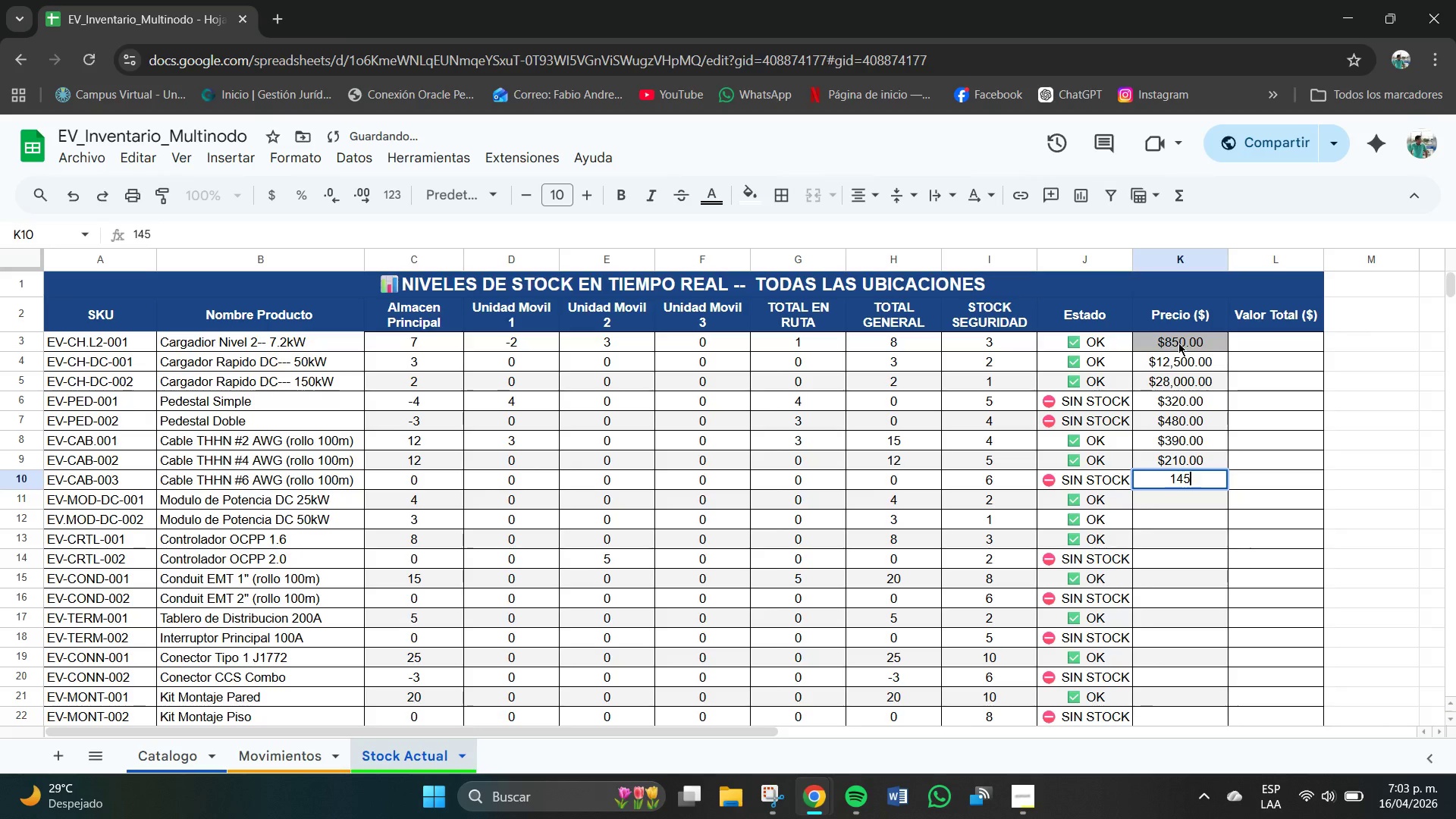 
key(NumpadDecimal)
 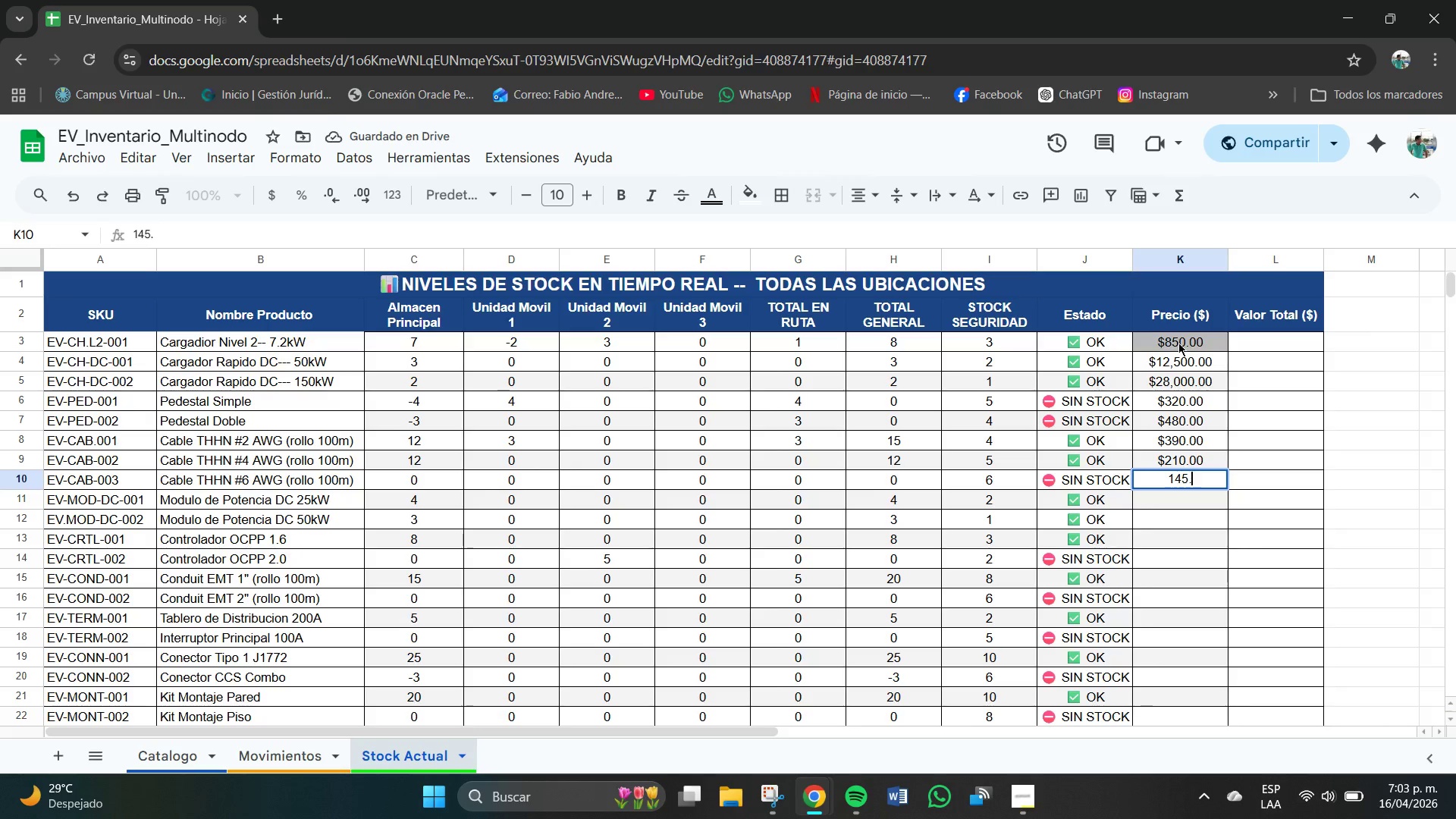 
key(Numpad0)
 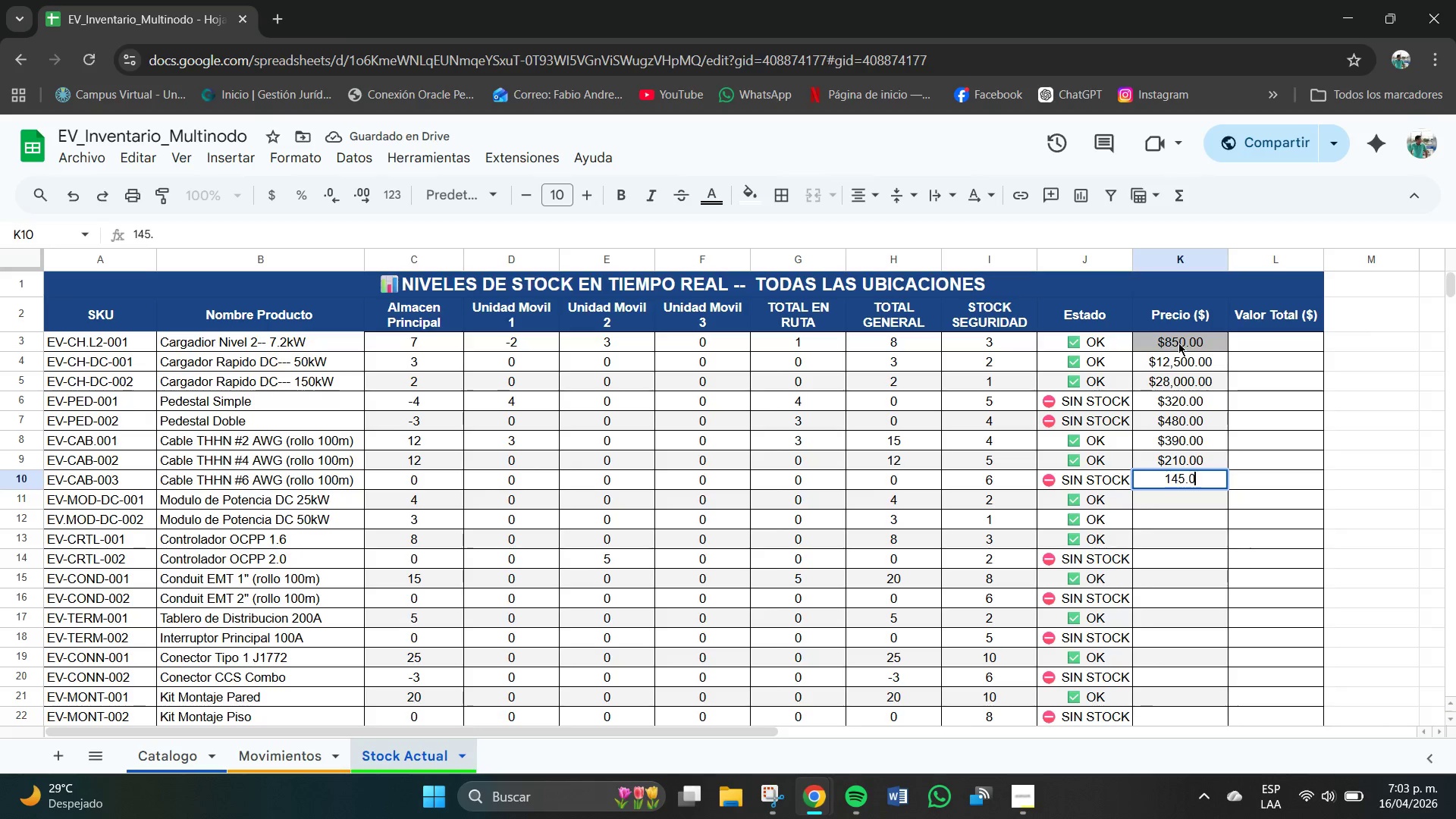 
key(Numpad0)
 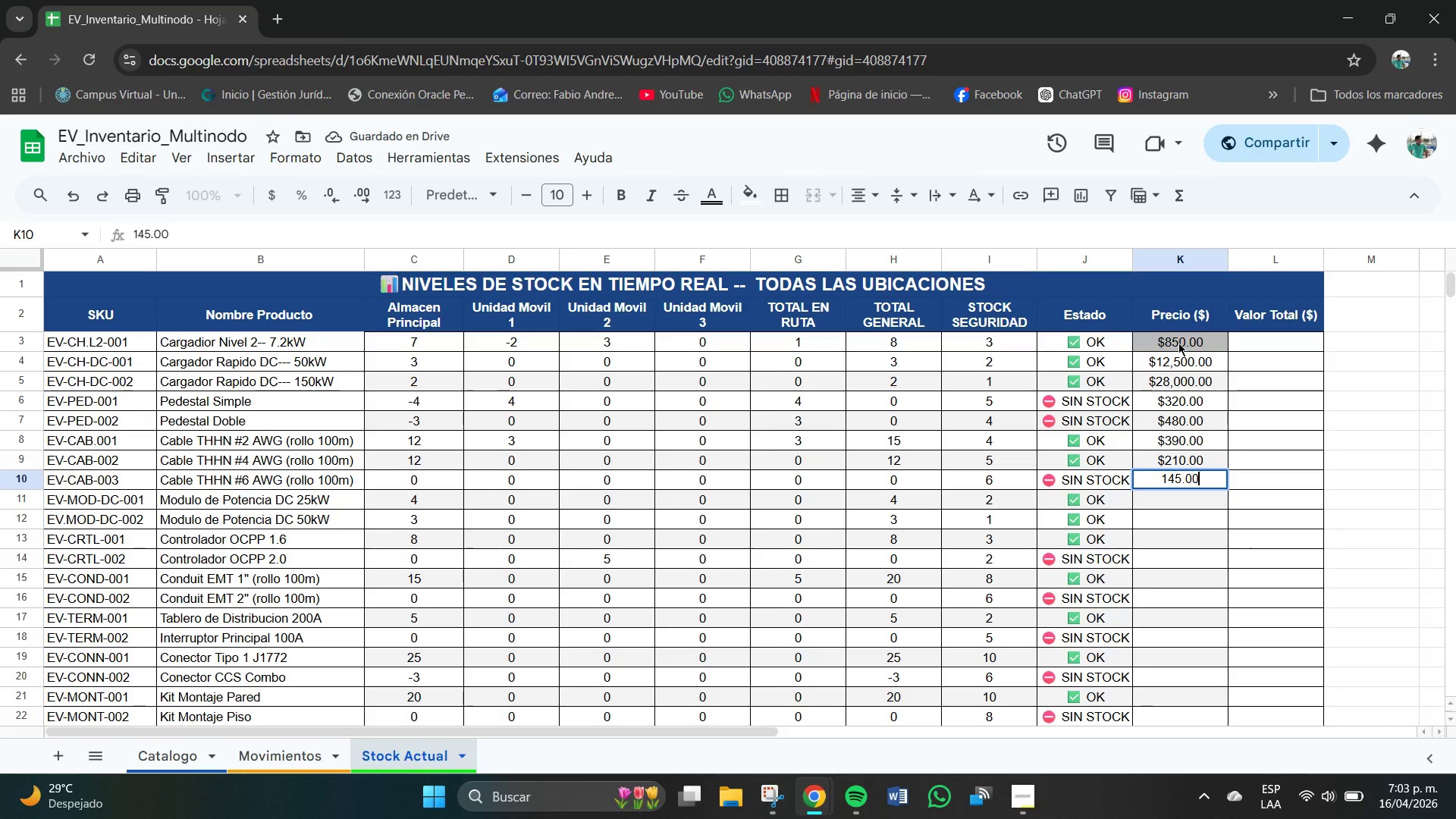 
key(NumpadEnter)
 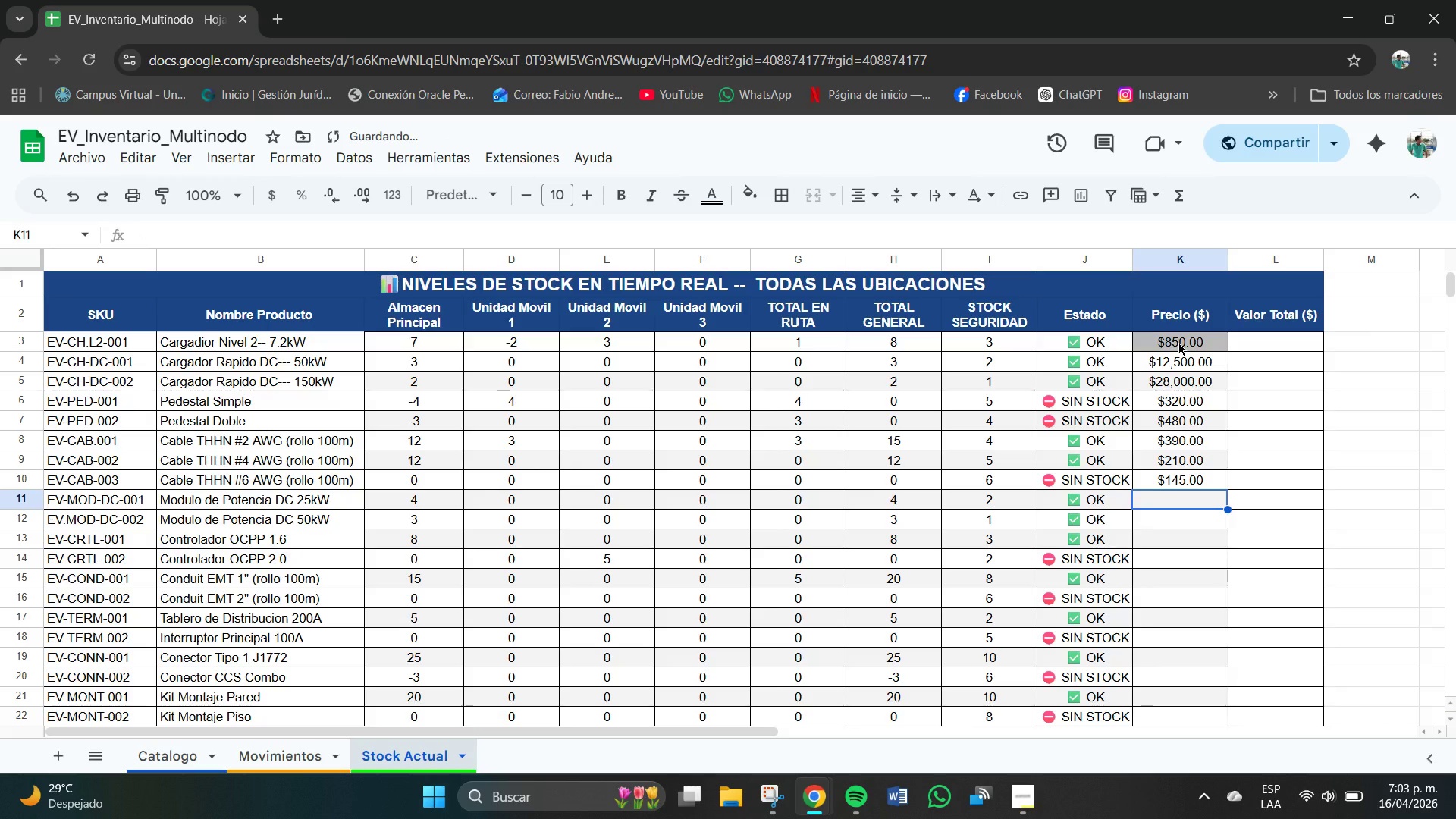 
key(Numpad3)
 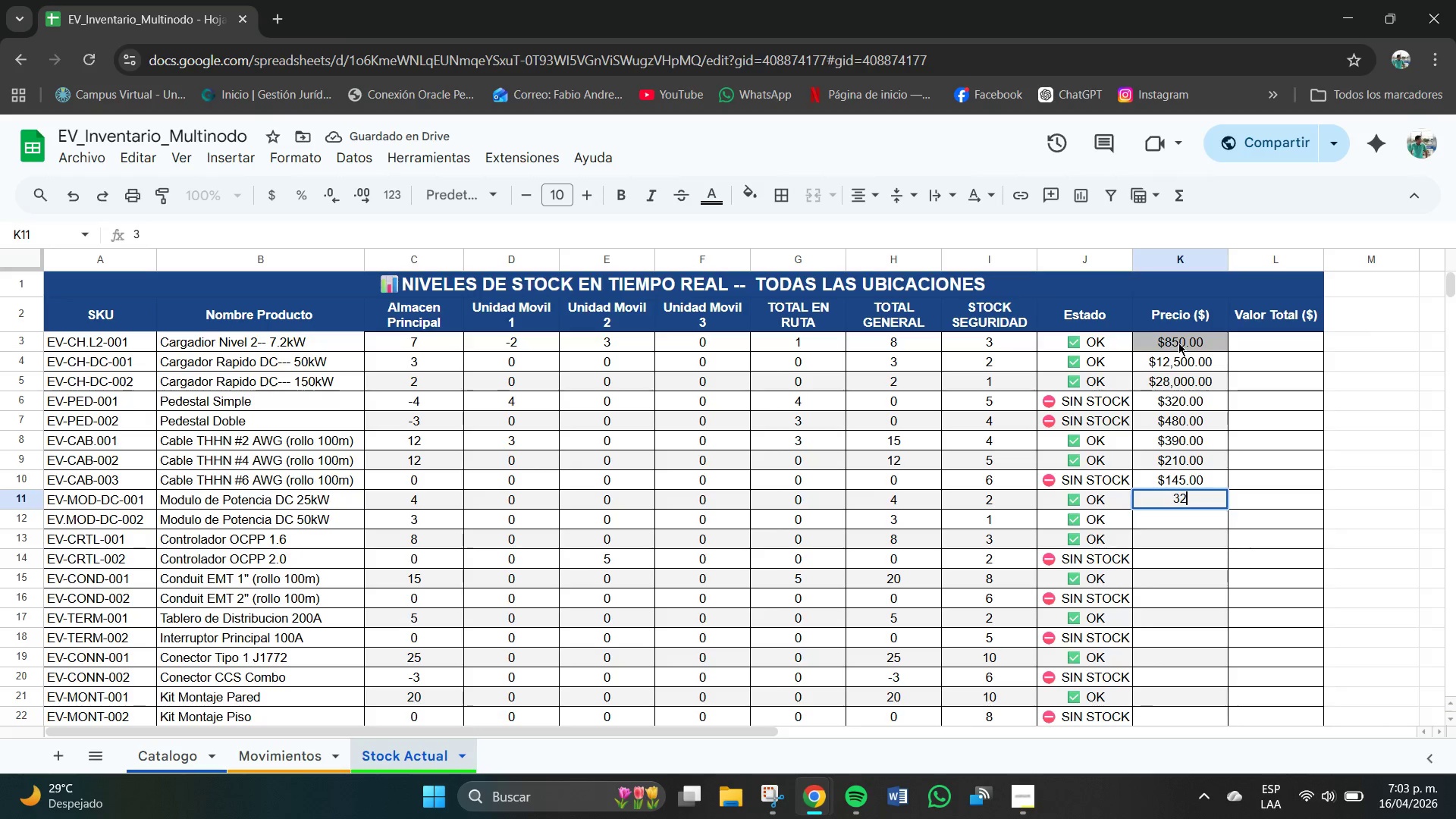 
key(Numpad2)
 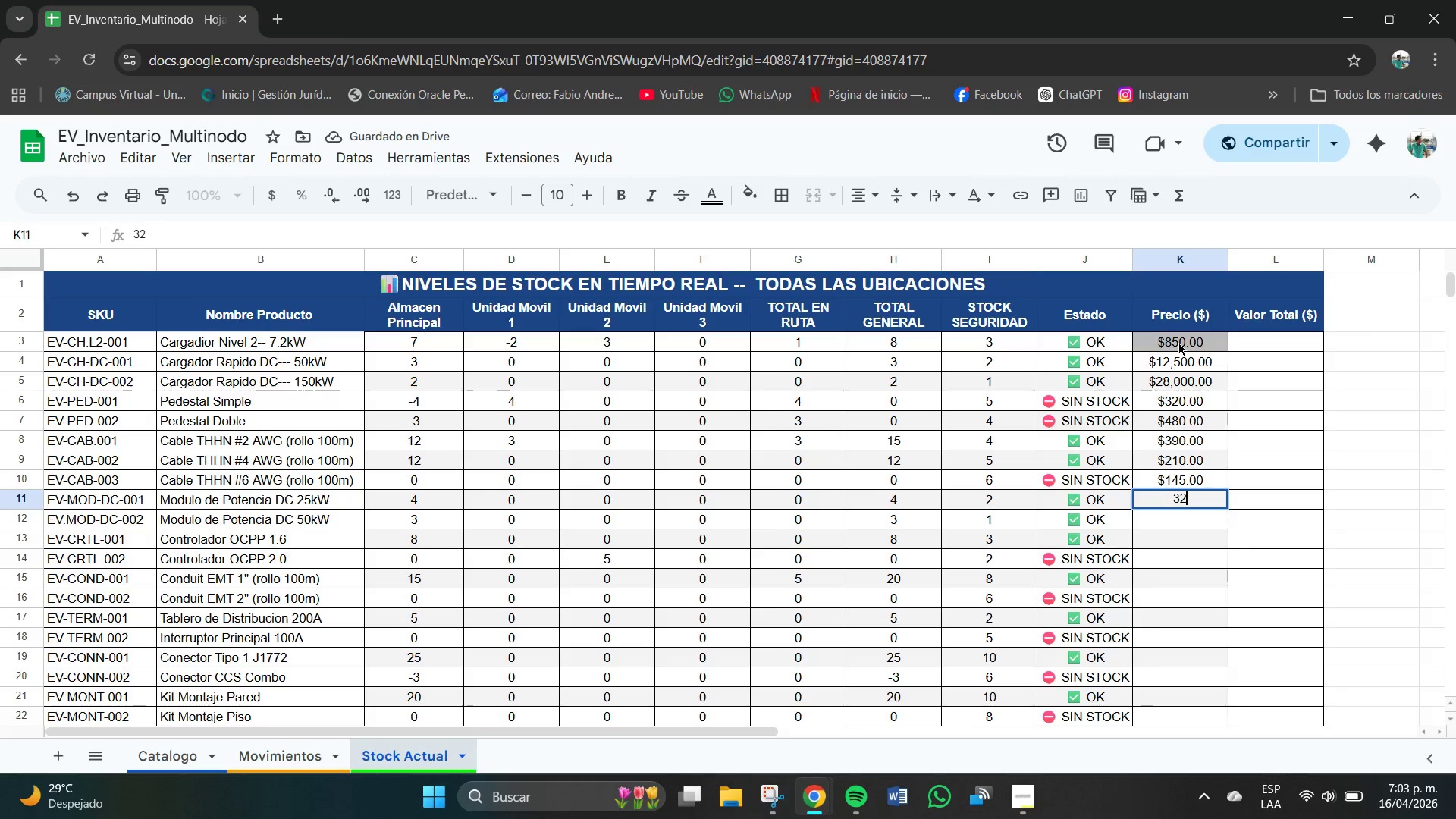 
key(Numpad0)
 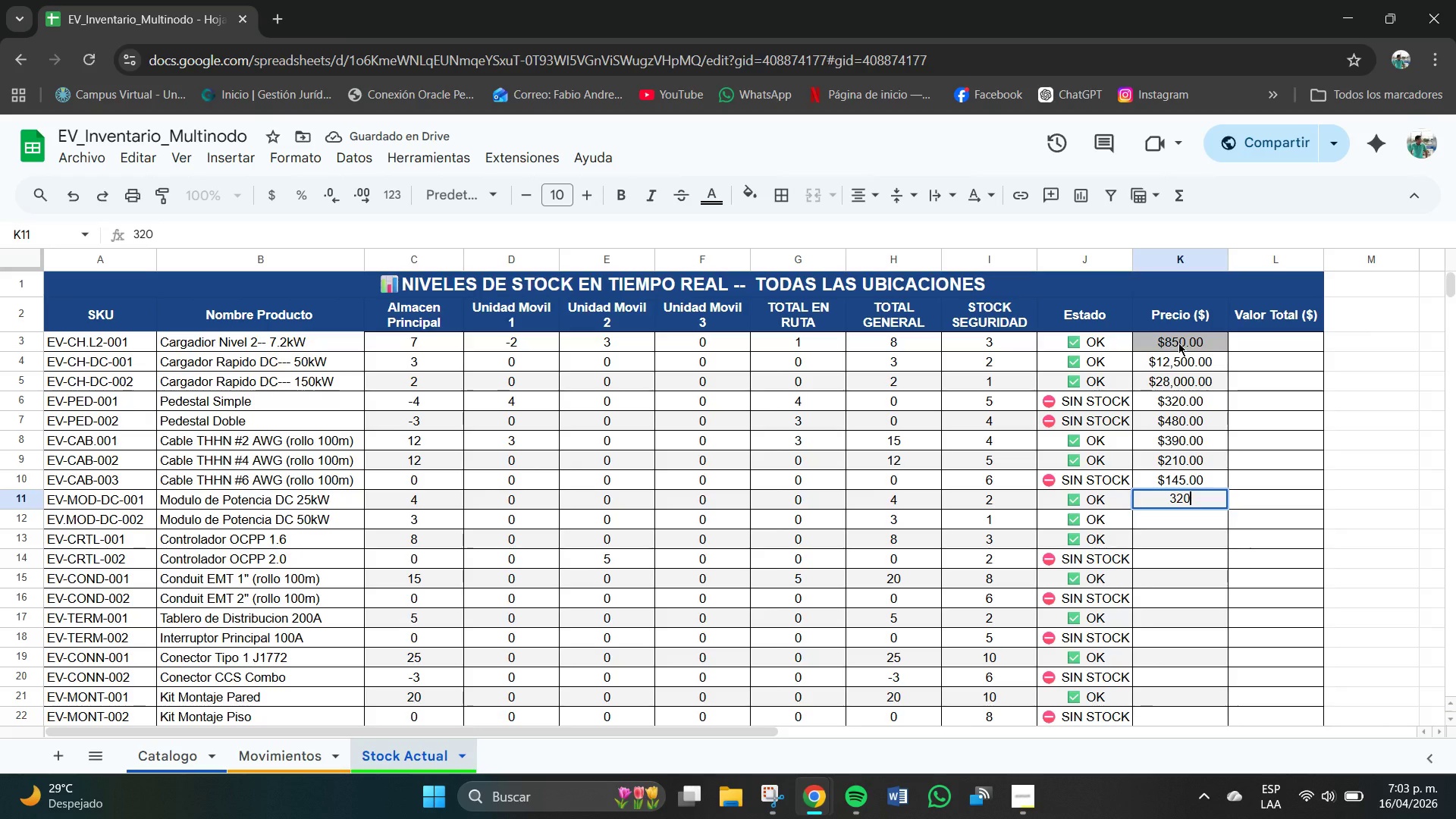 
key(Numpad0)
 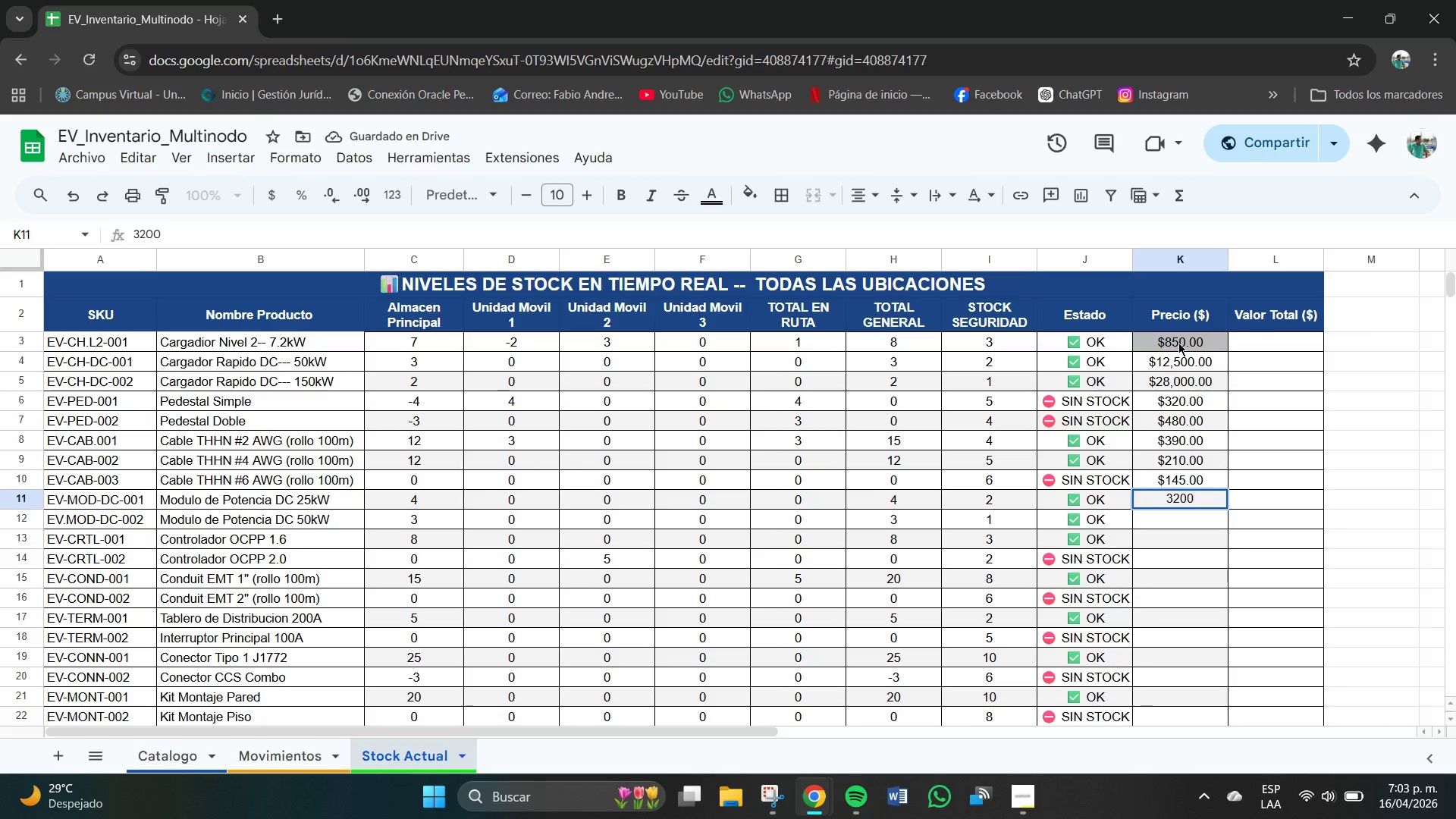 
key(NumpadDecimal)
 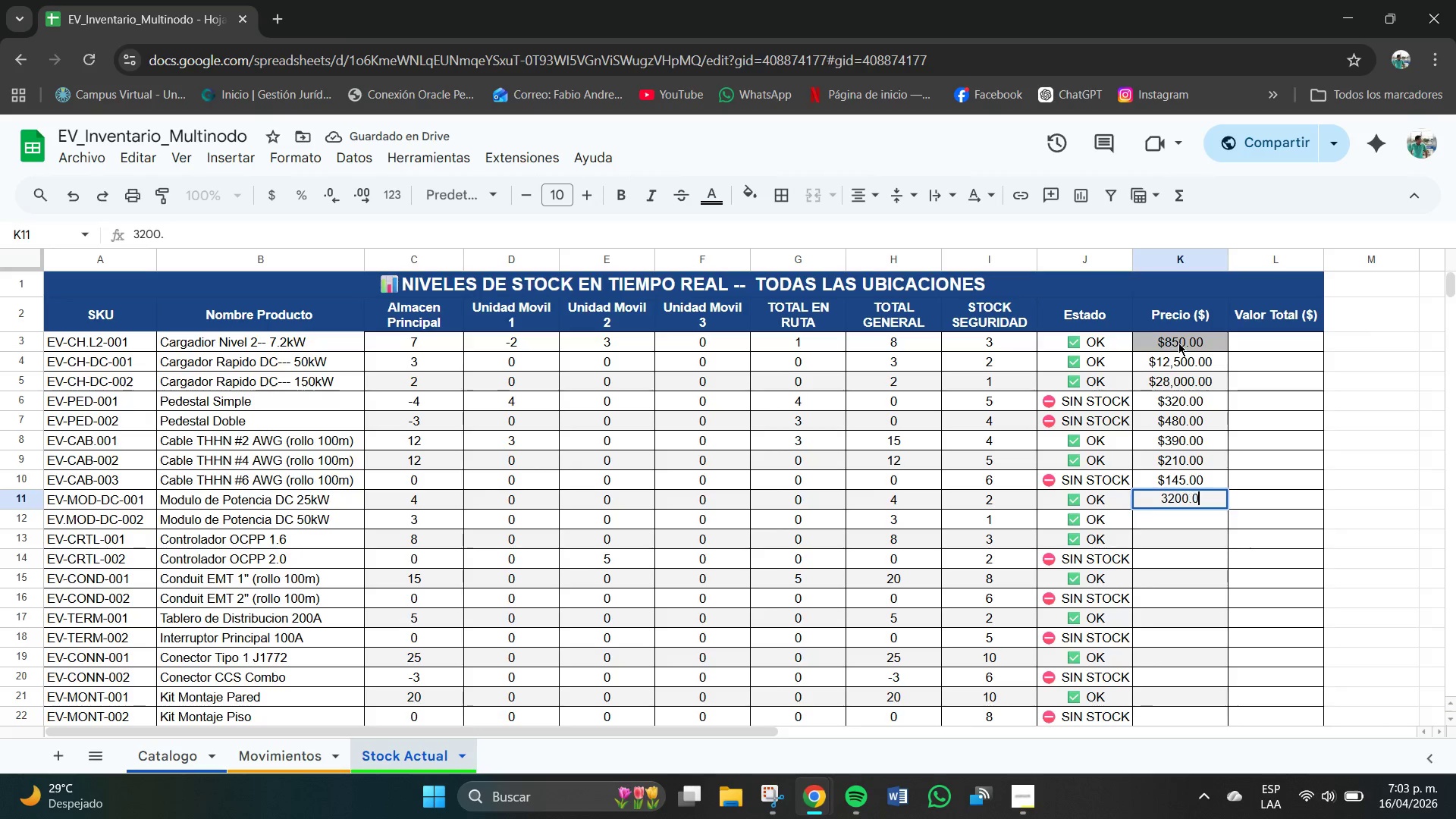 
key(Numpad0)
 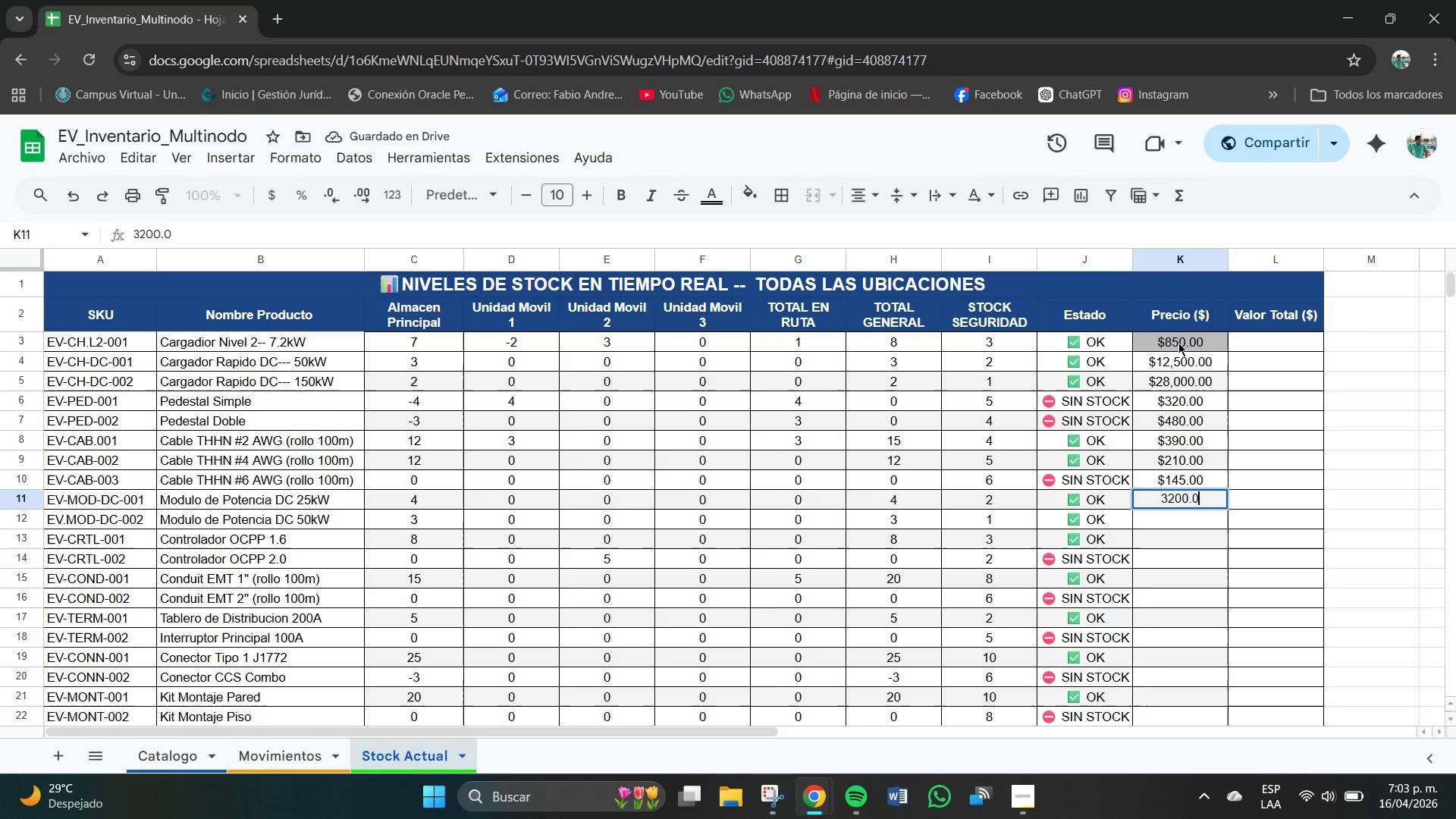 
key(Numpad0)
 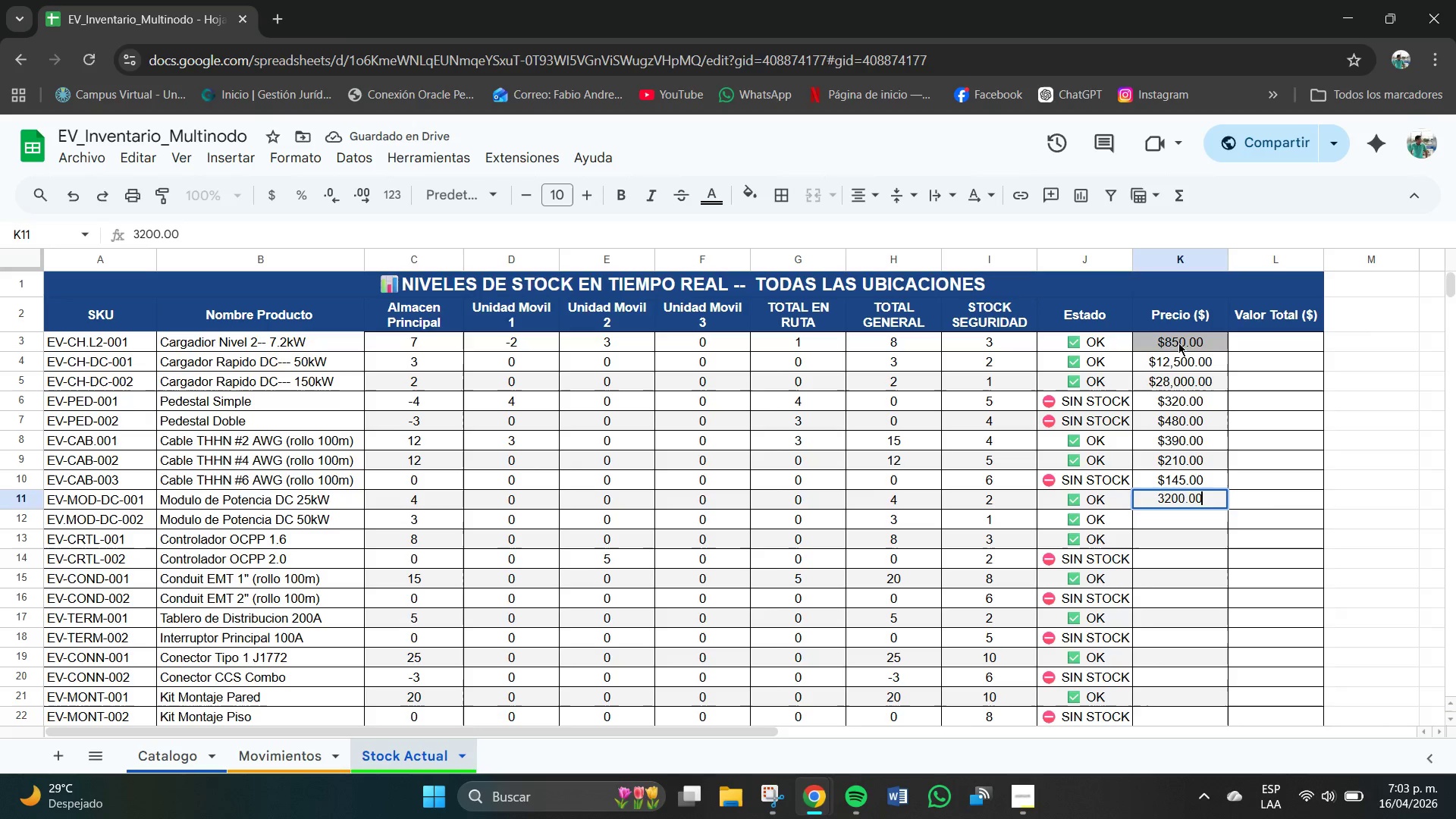 
key(NumpadEnter)
 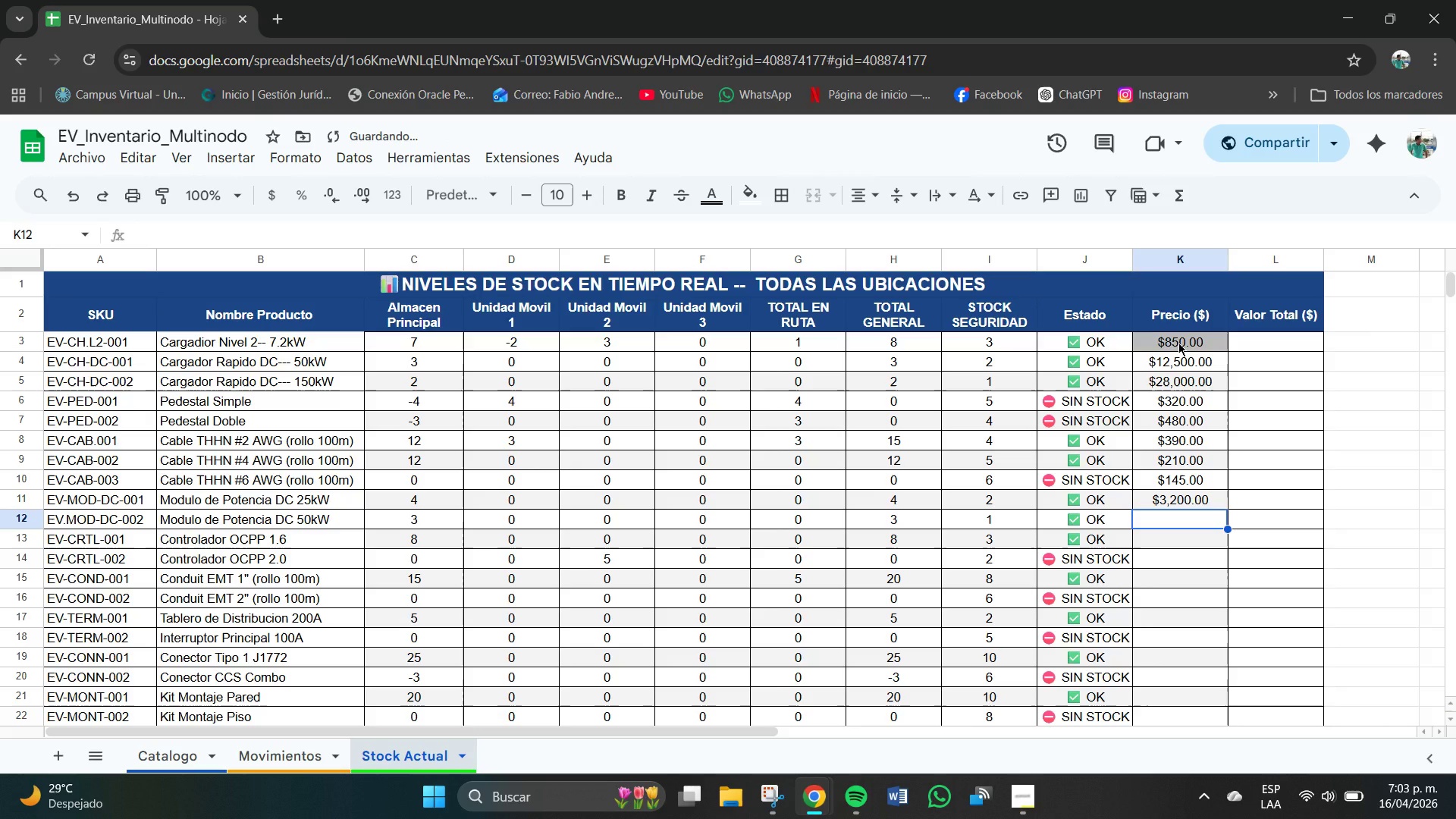 
key(Numpad5)
 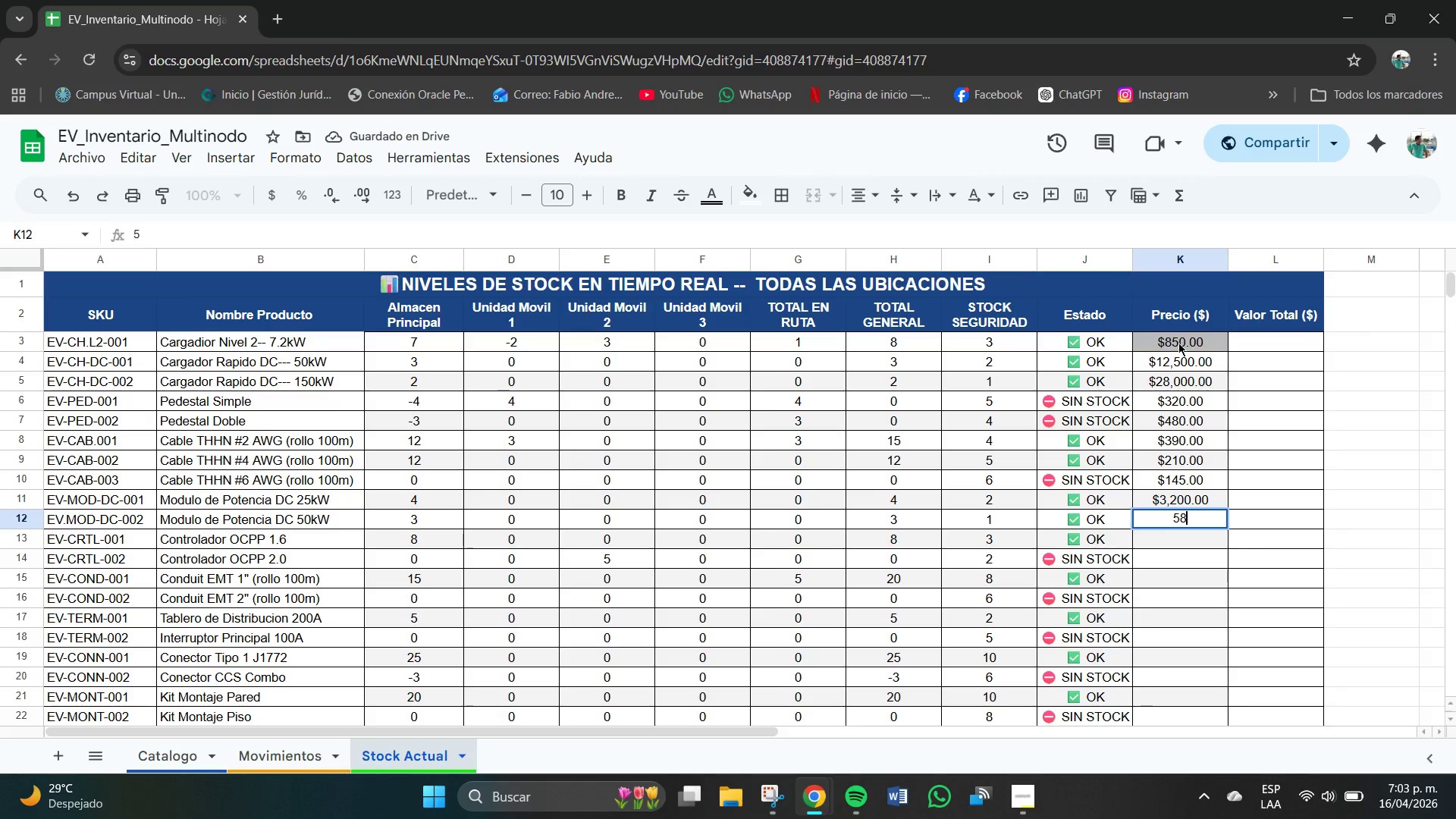 
key(Numpad8)
 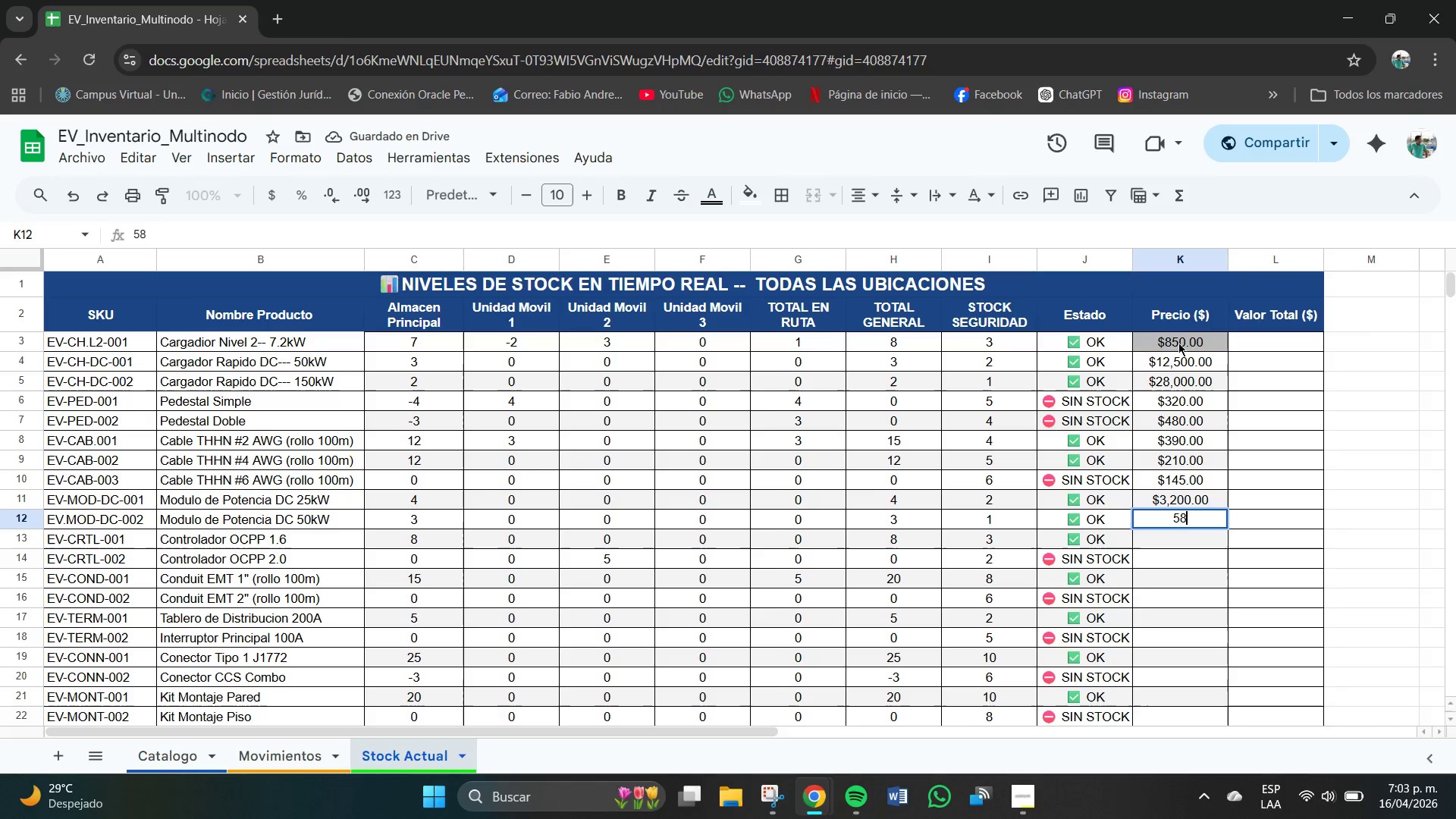 
key(Numpad0)
 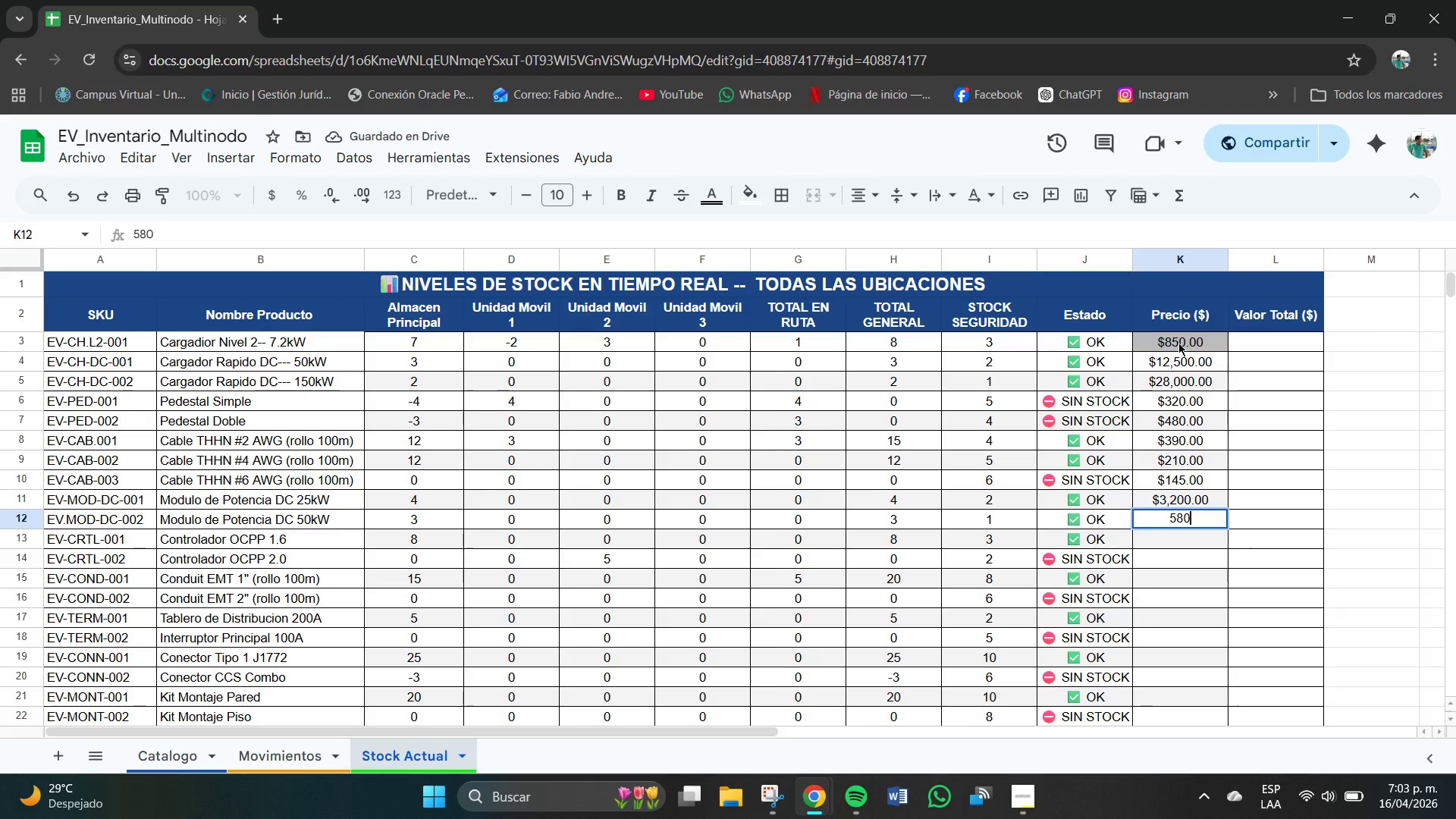 
key(Numpad0)
 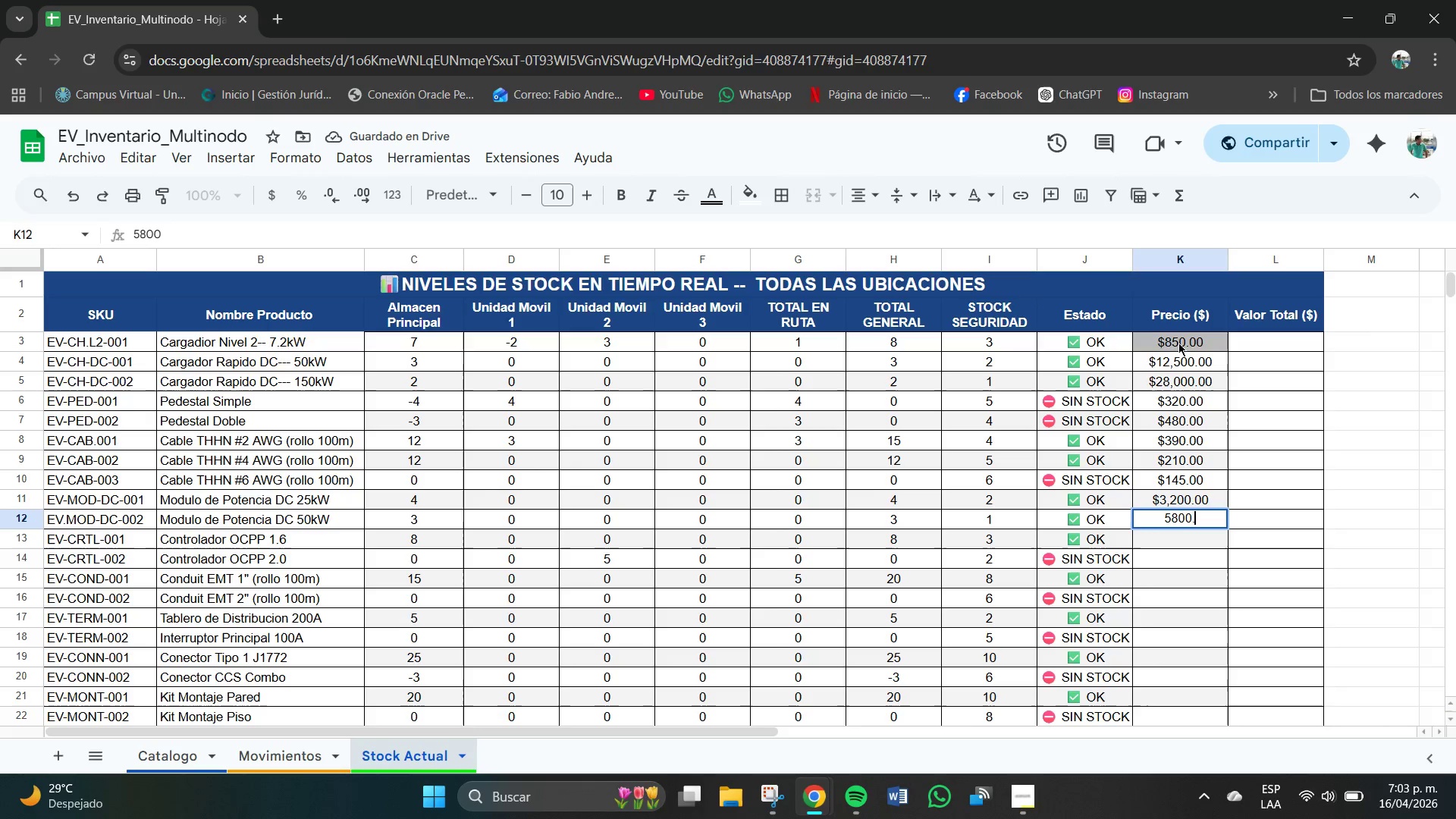 
key(NumpadDecimal)
 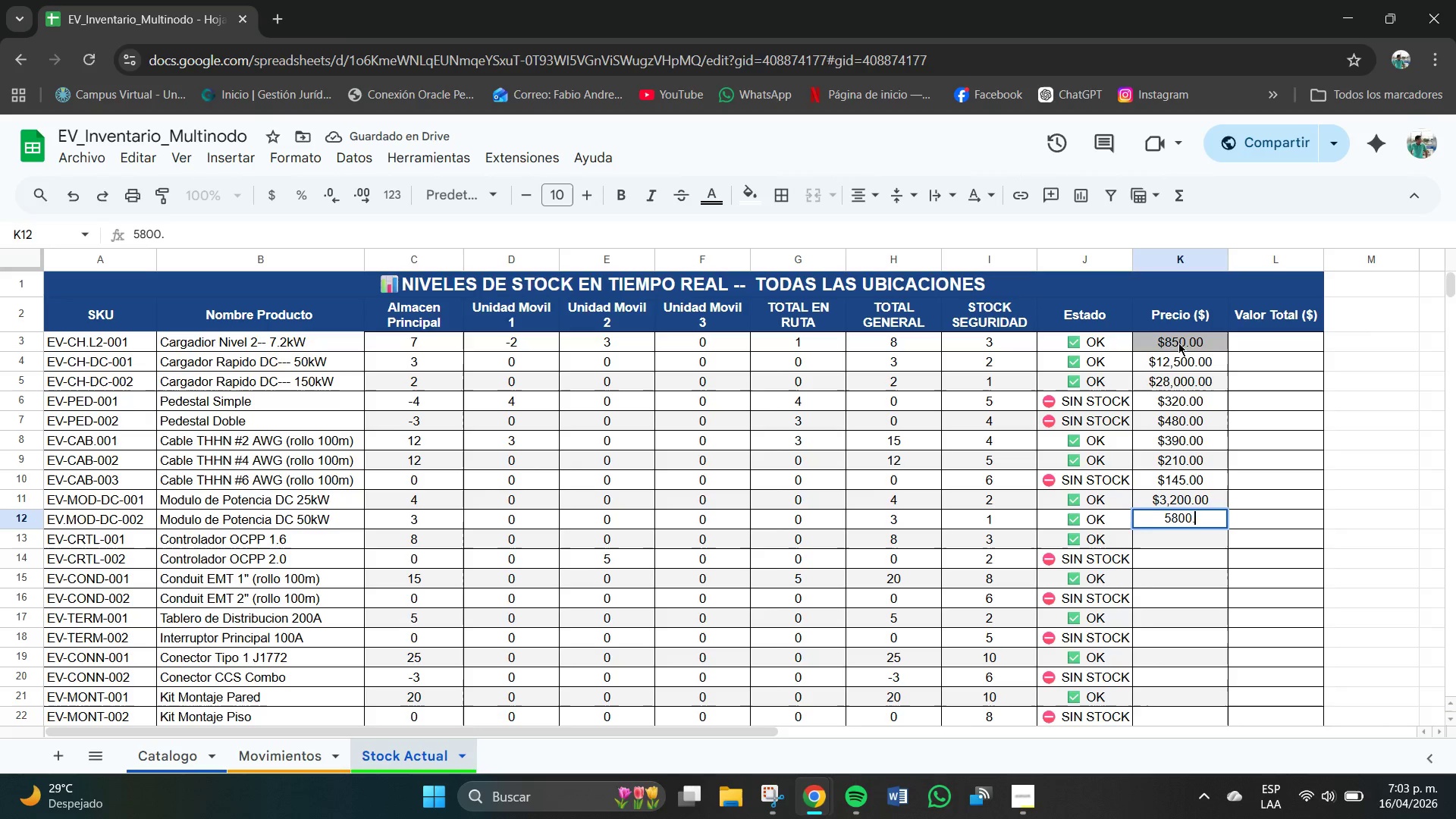 
key(Numpad0)
 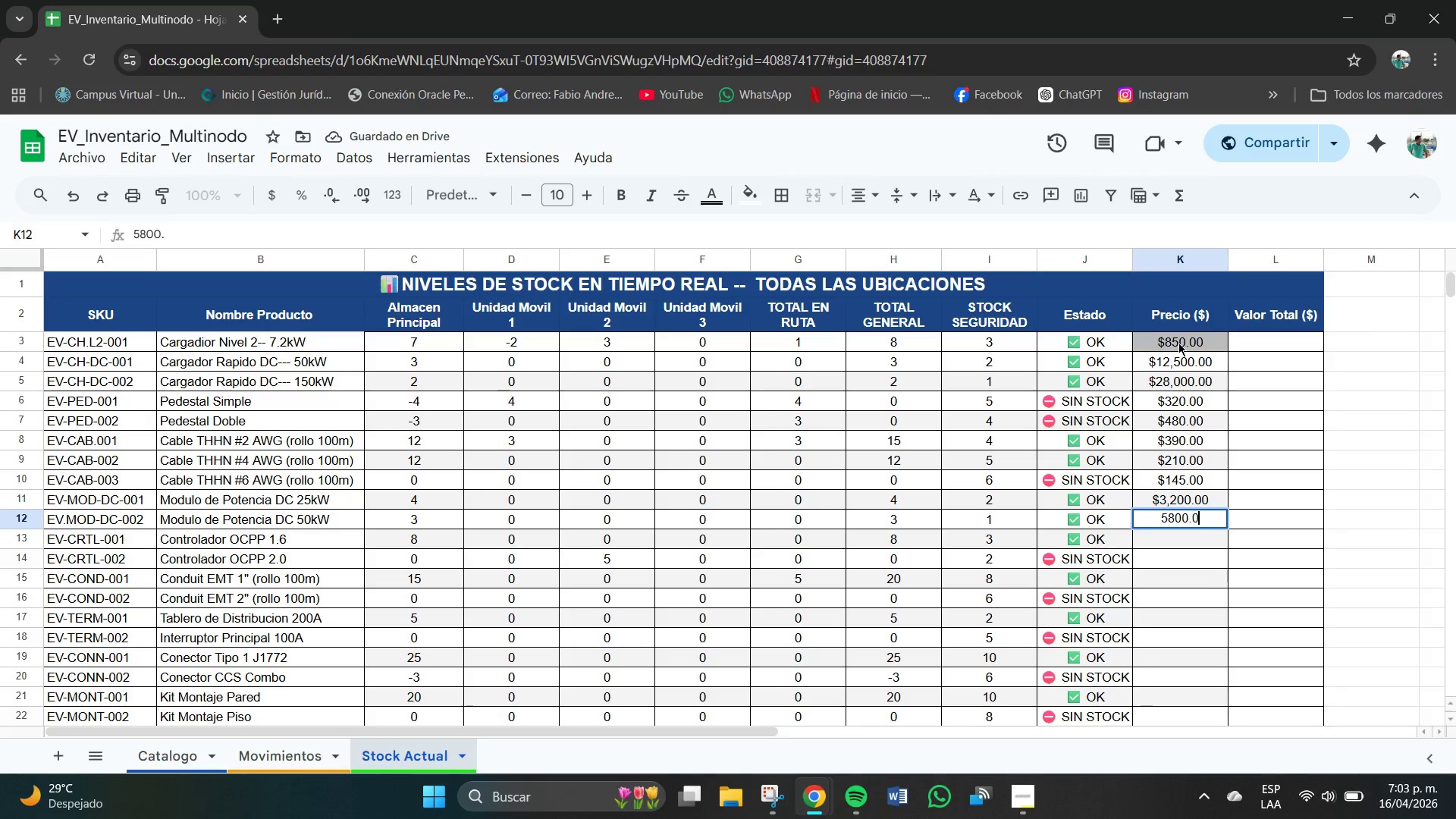 
key(Numpad0)
 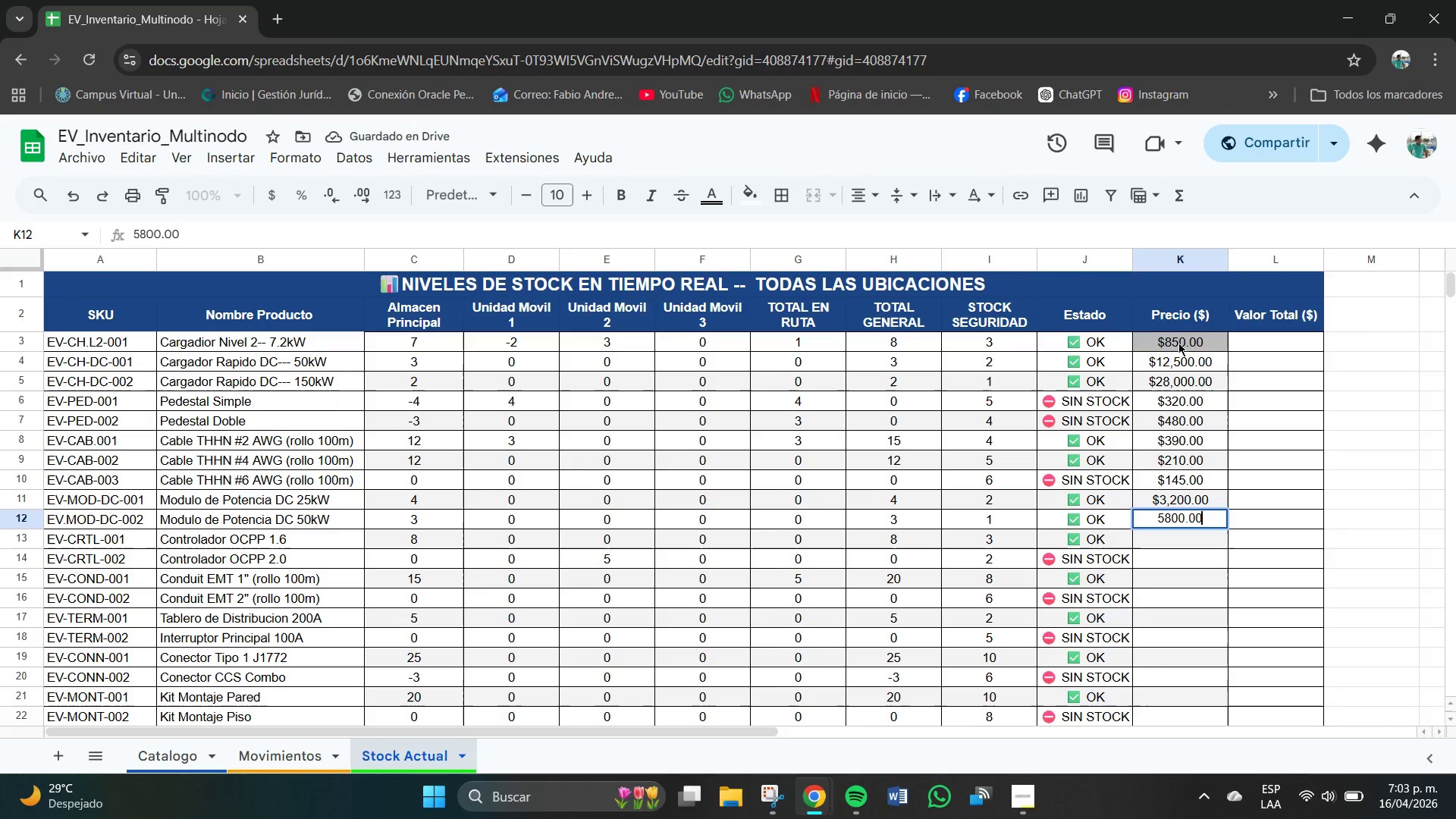 
key(NumpadEnter)
 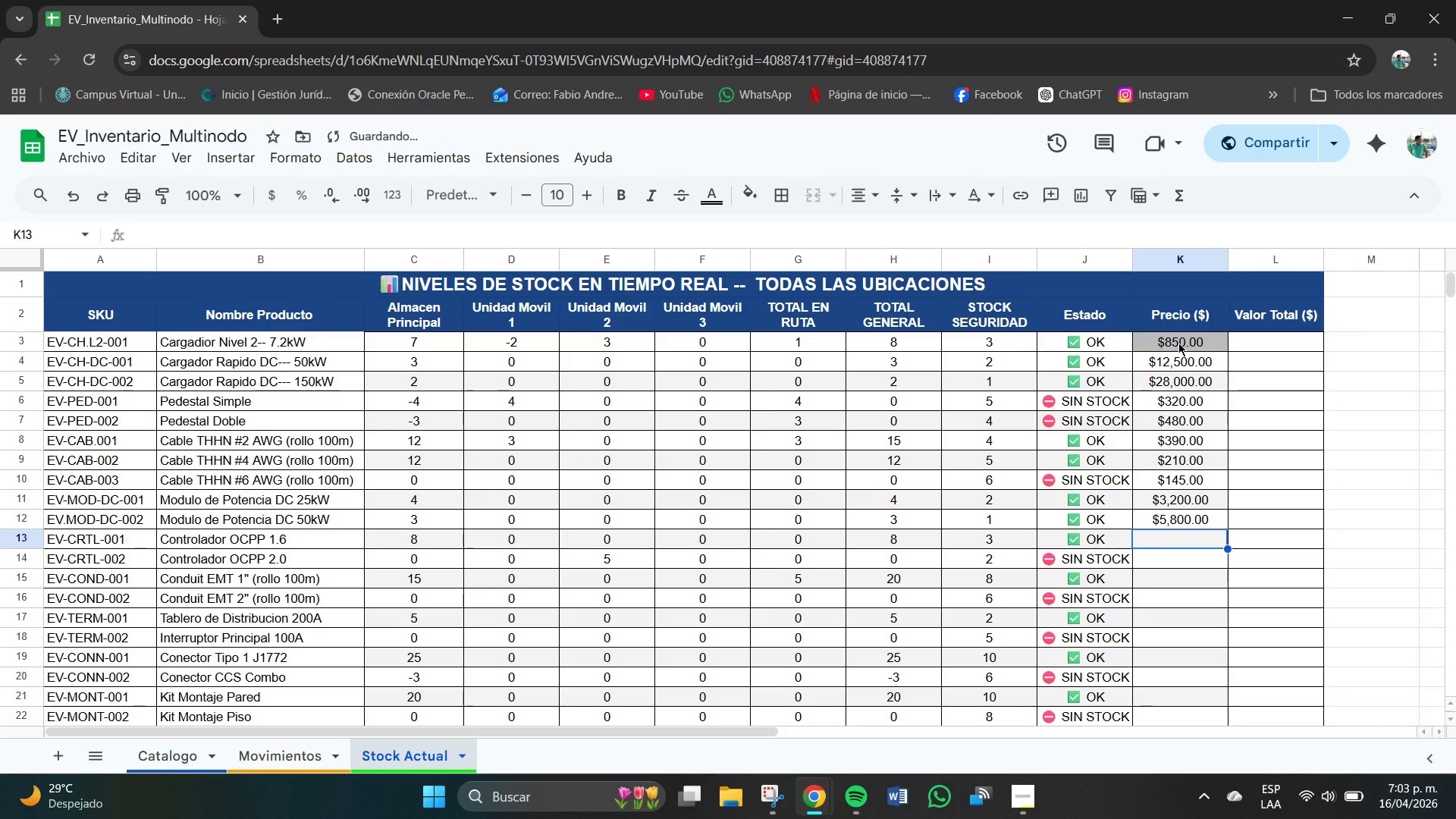 
key(Numpad4)
 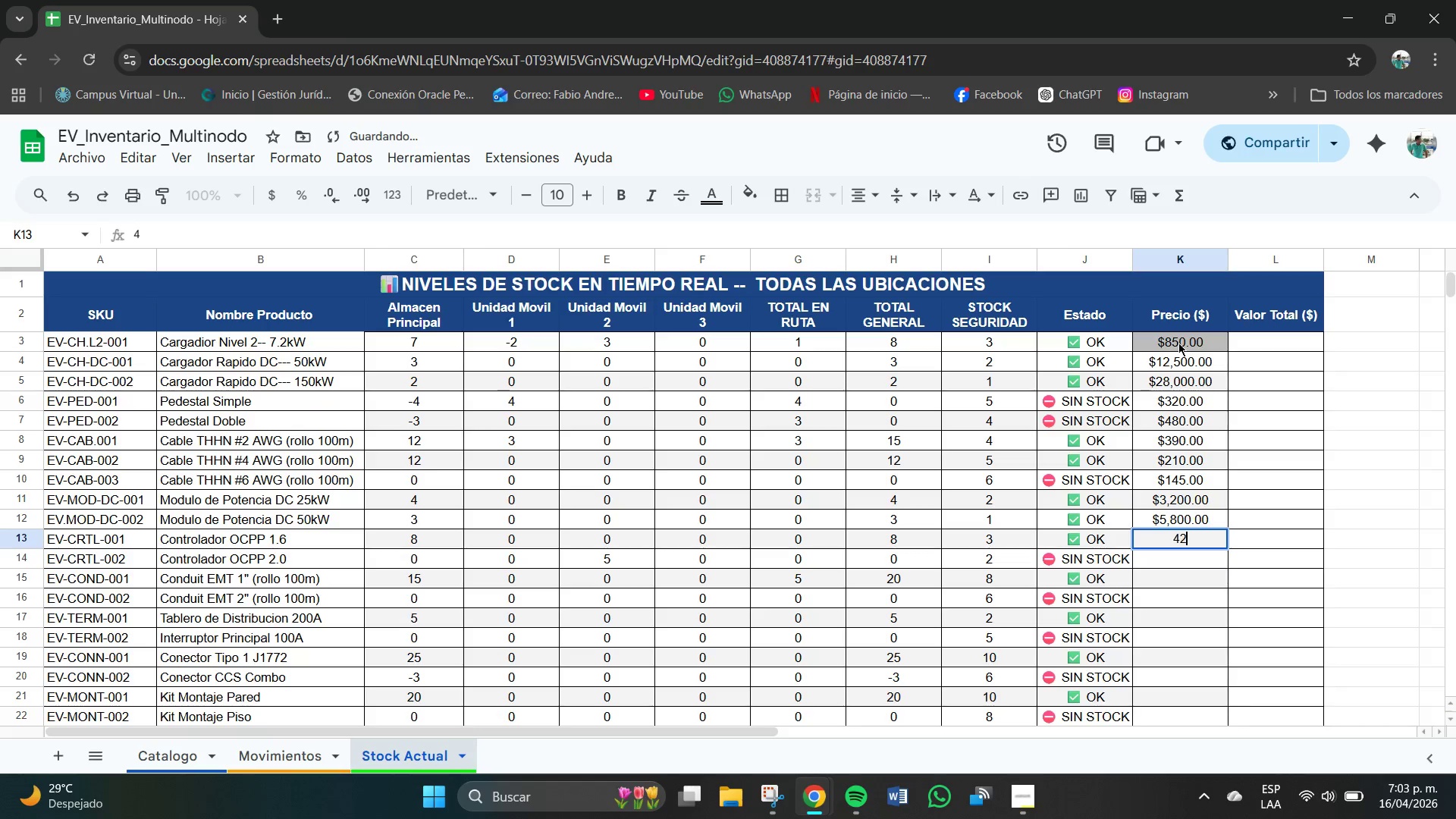 
key(Numpad2)
 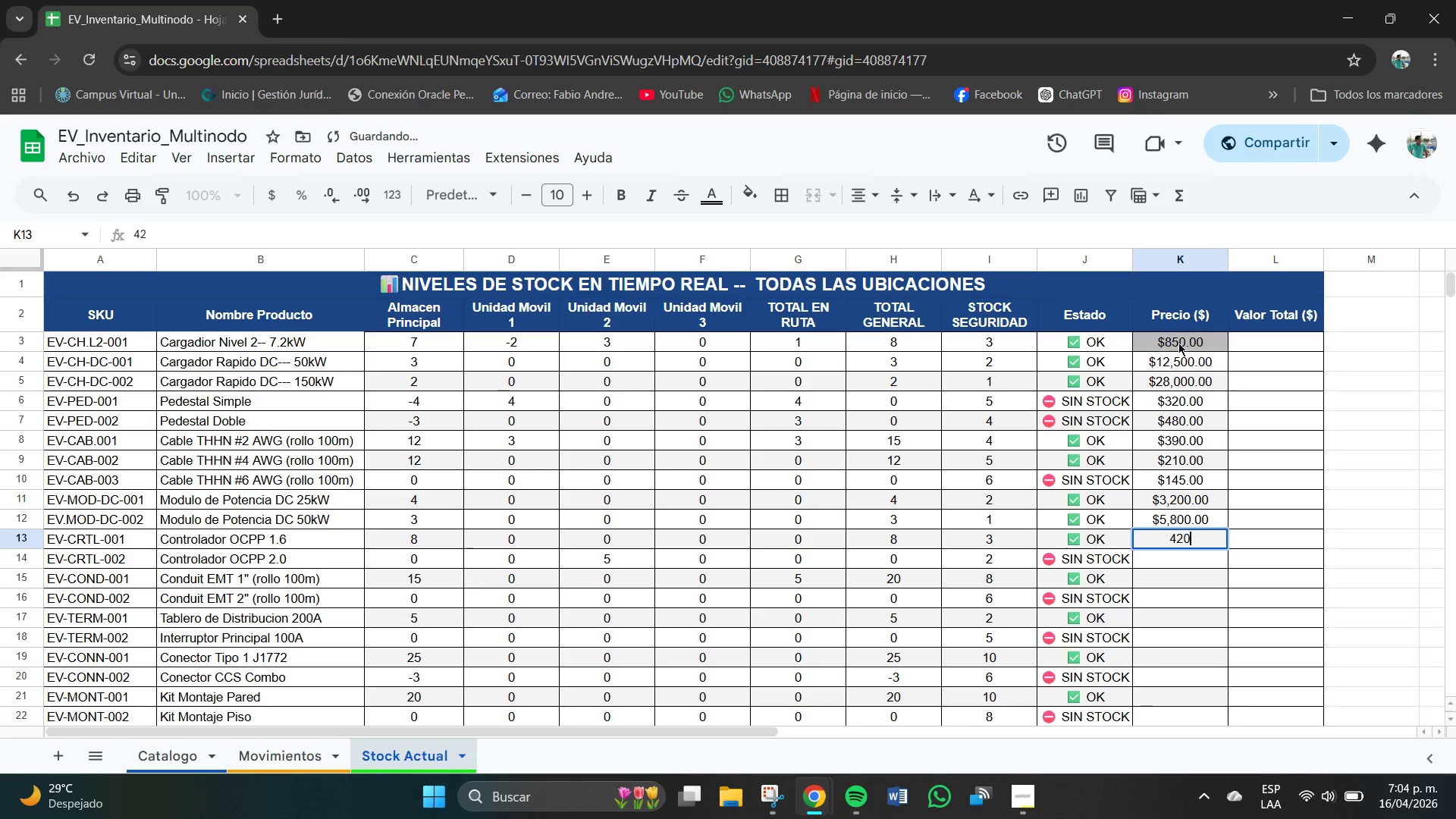 
key(Numpad0)
 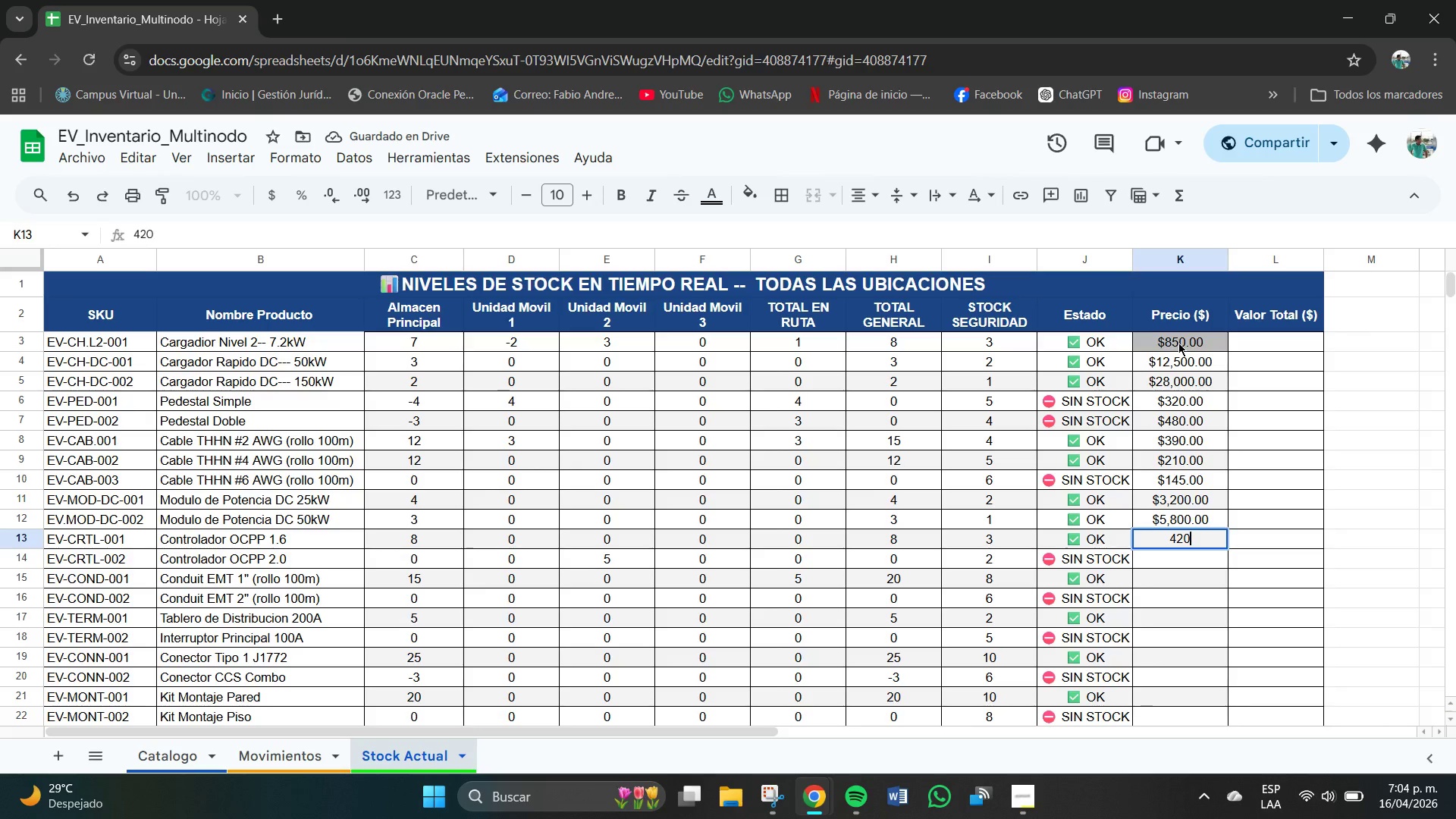 
key(NumpadDecimal)
 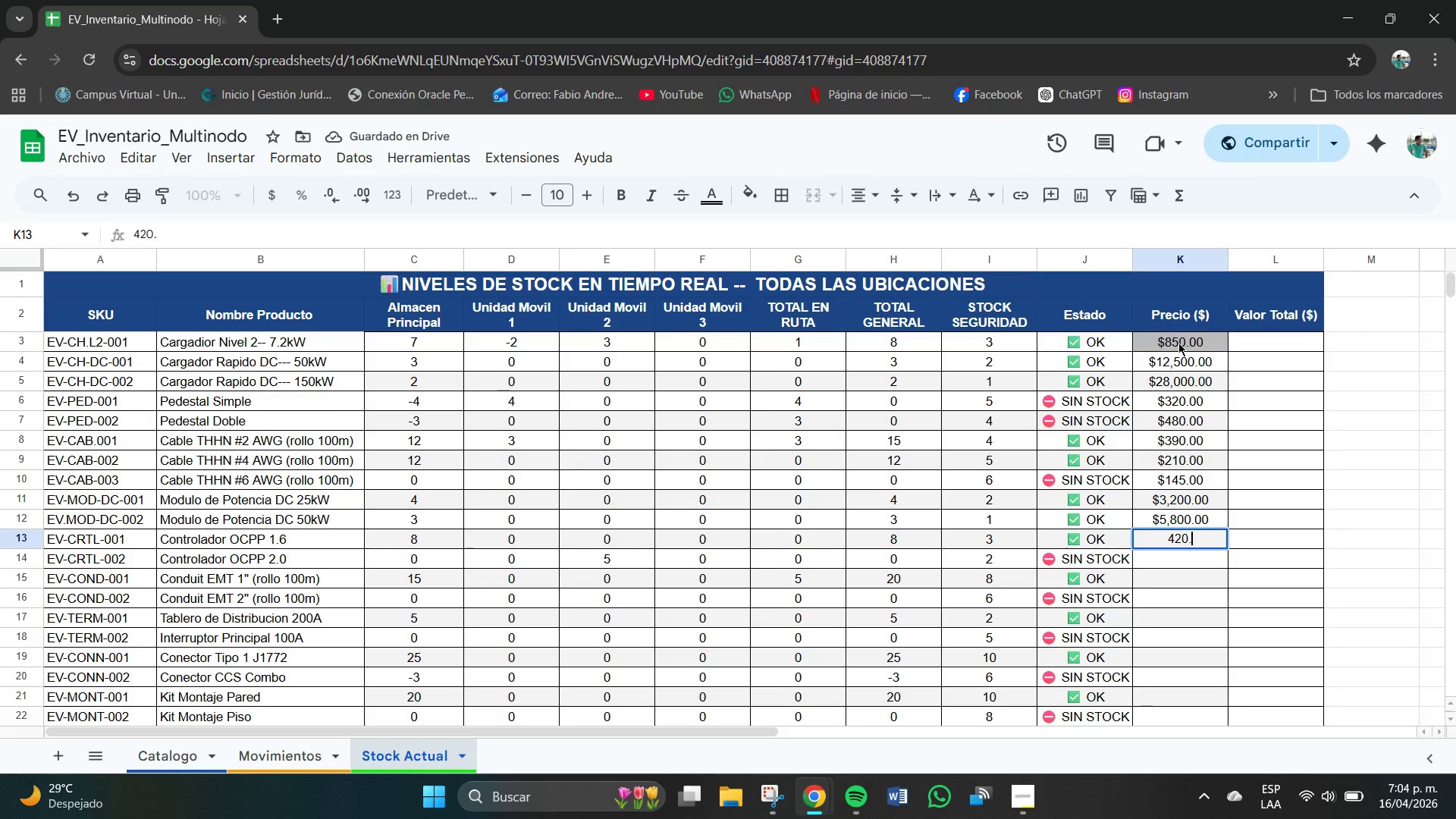 
key(Numpad0)
 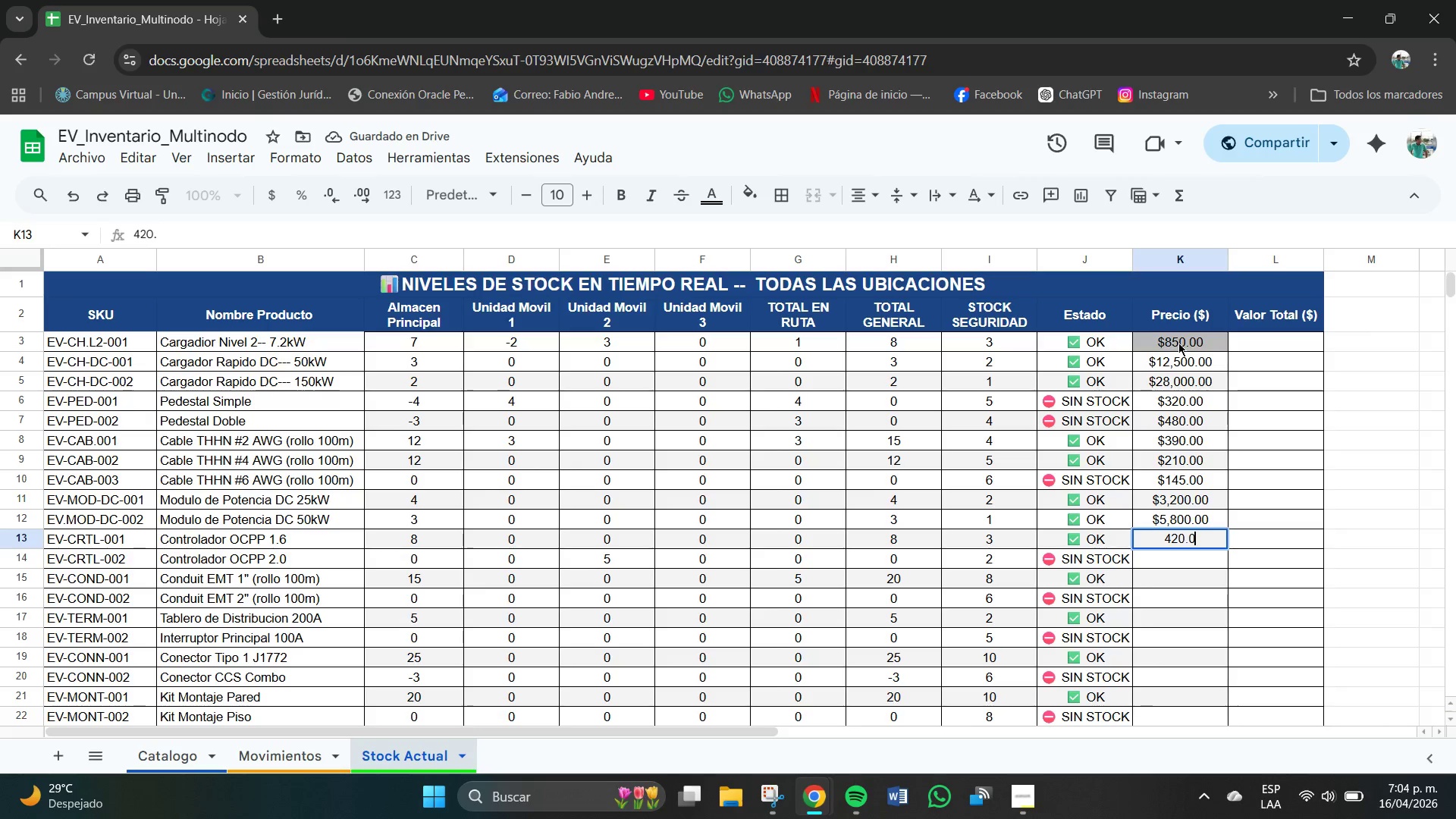 
key(Numpad0)
 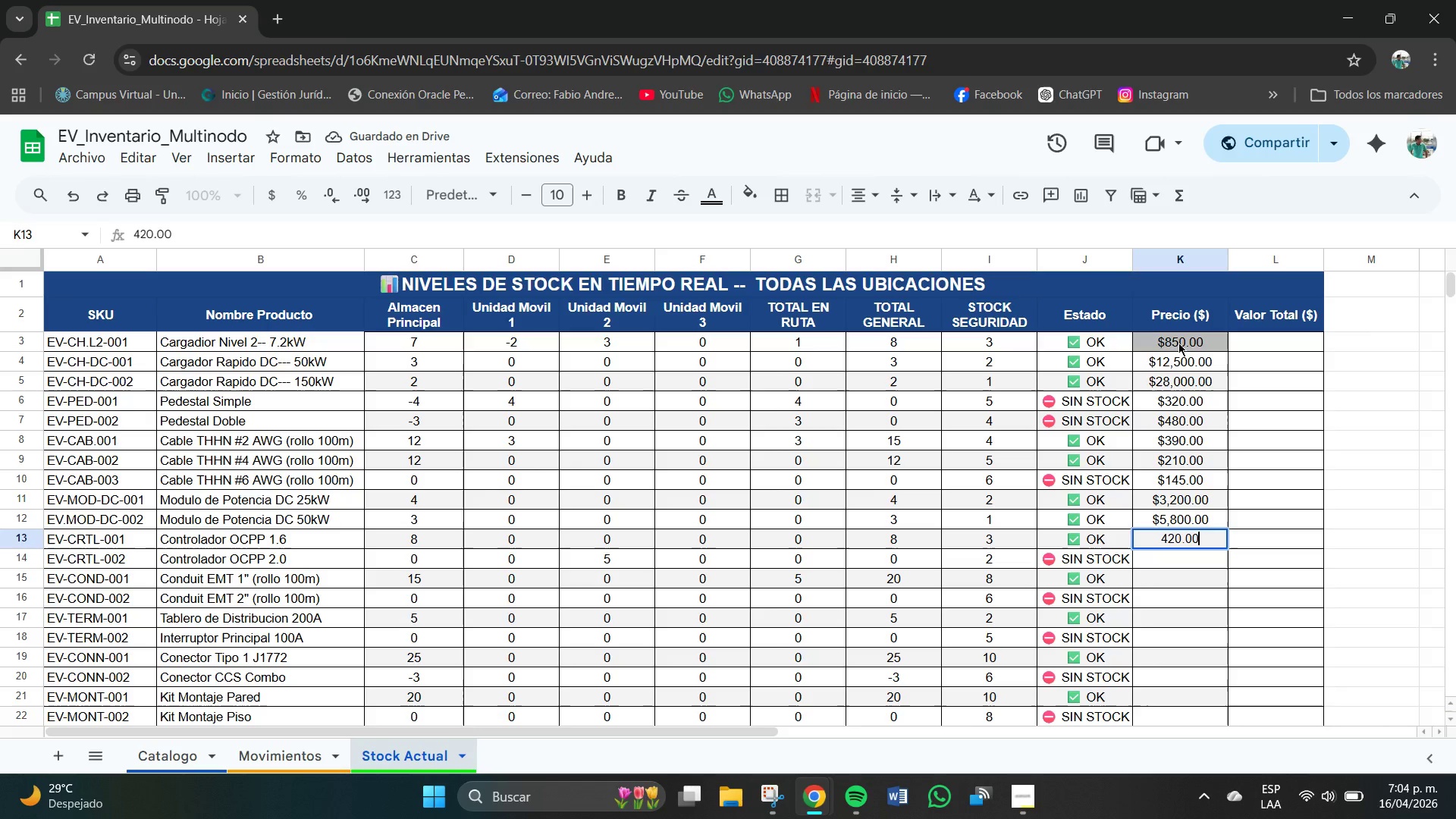 
key(NumpadEnter)
 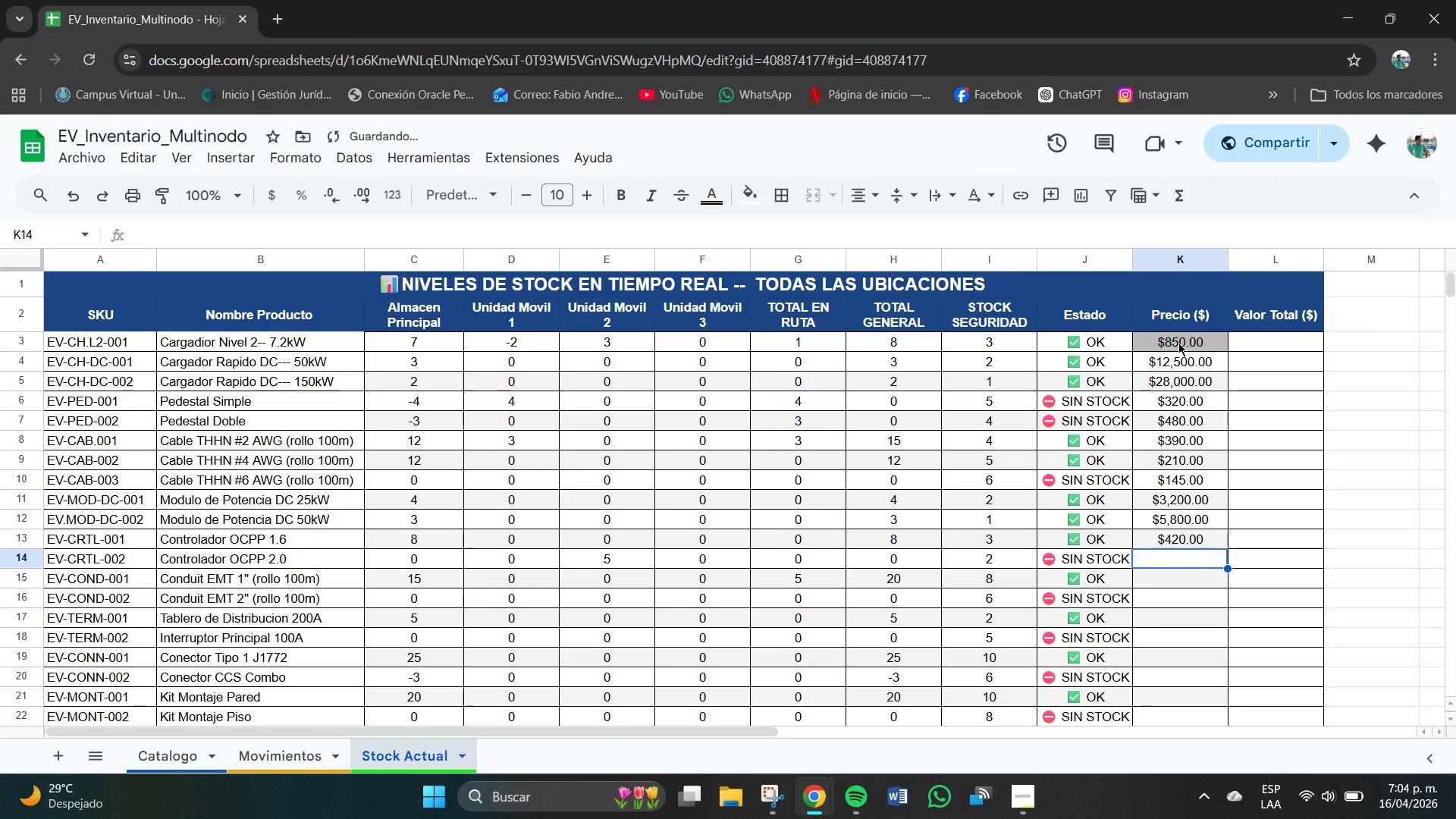 
key(Numpad5)
 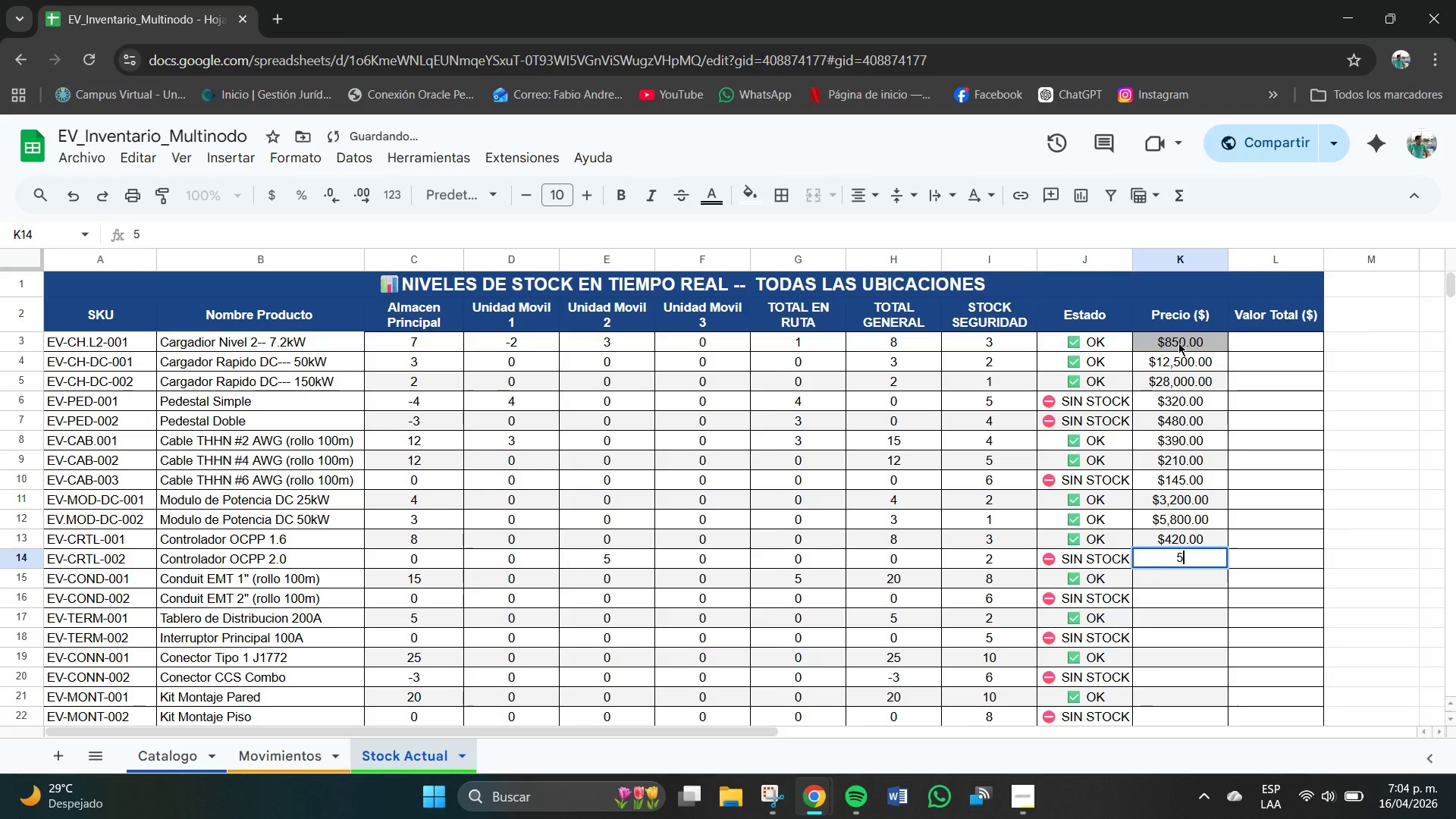 
key(Numpad9)
 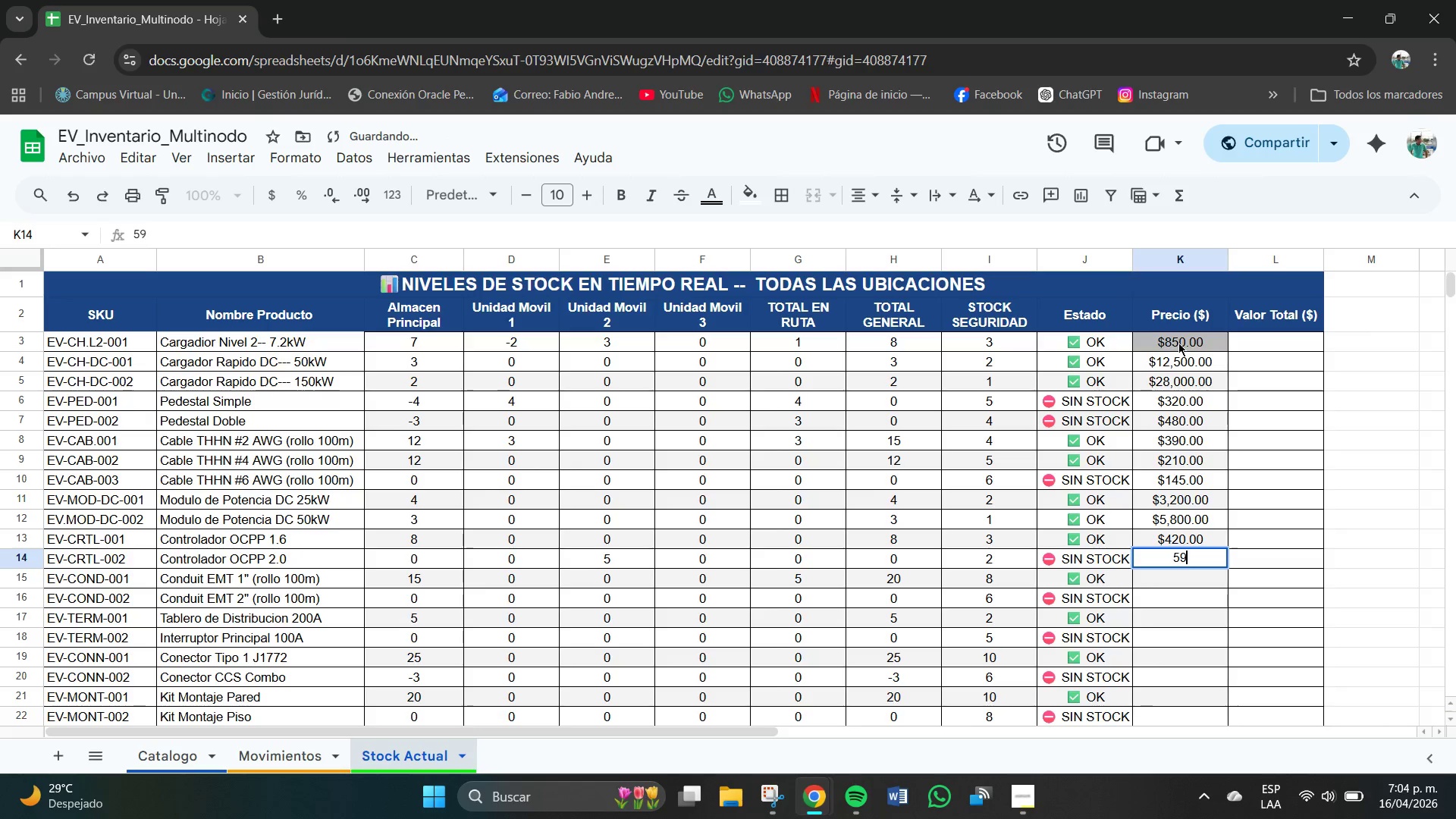 
key(Numpad0)
 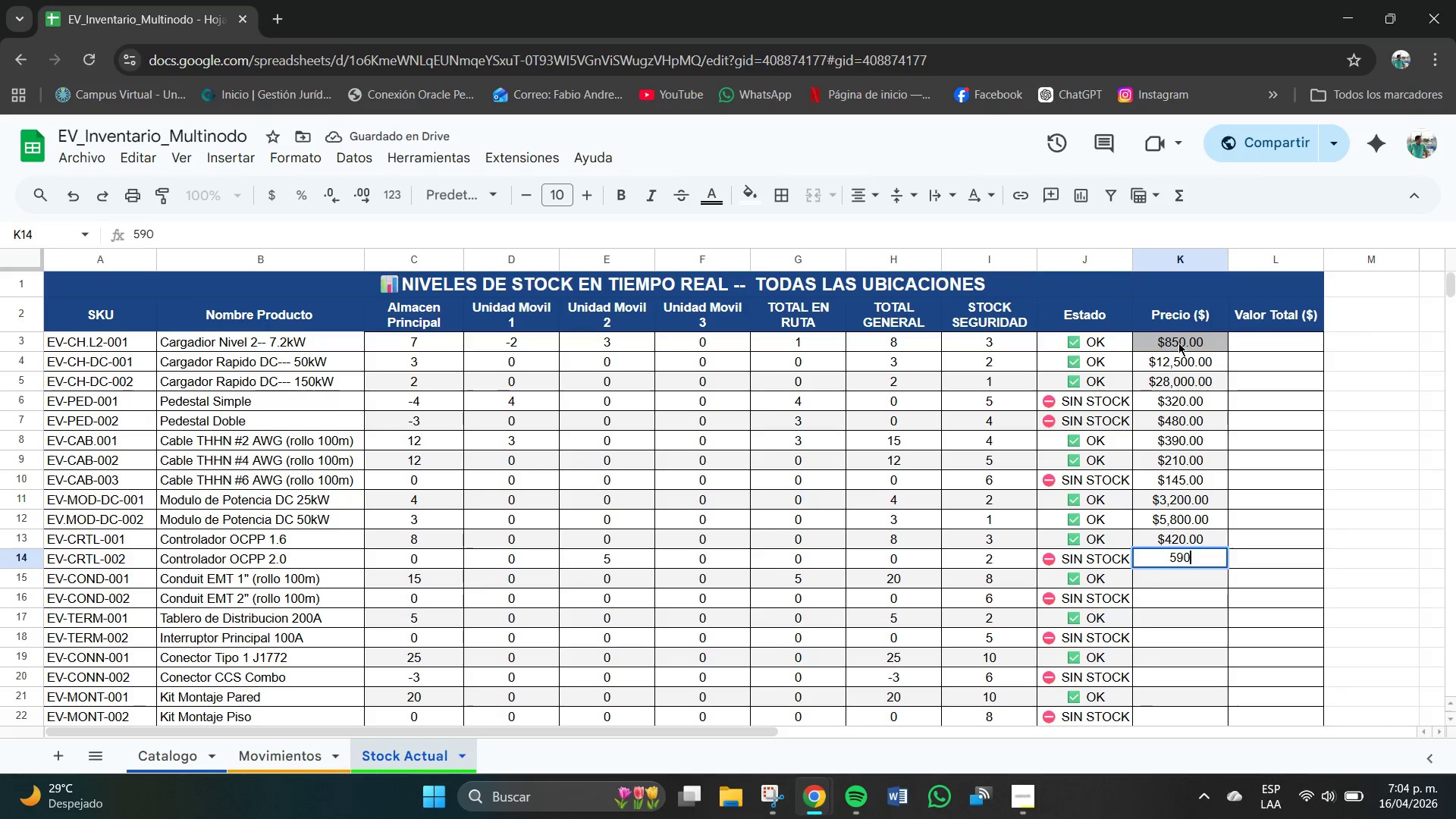 
key(NumpadDecimal)
 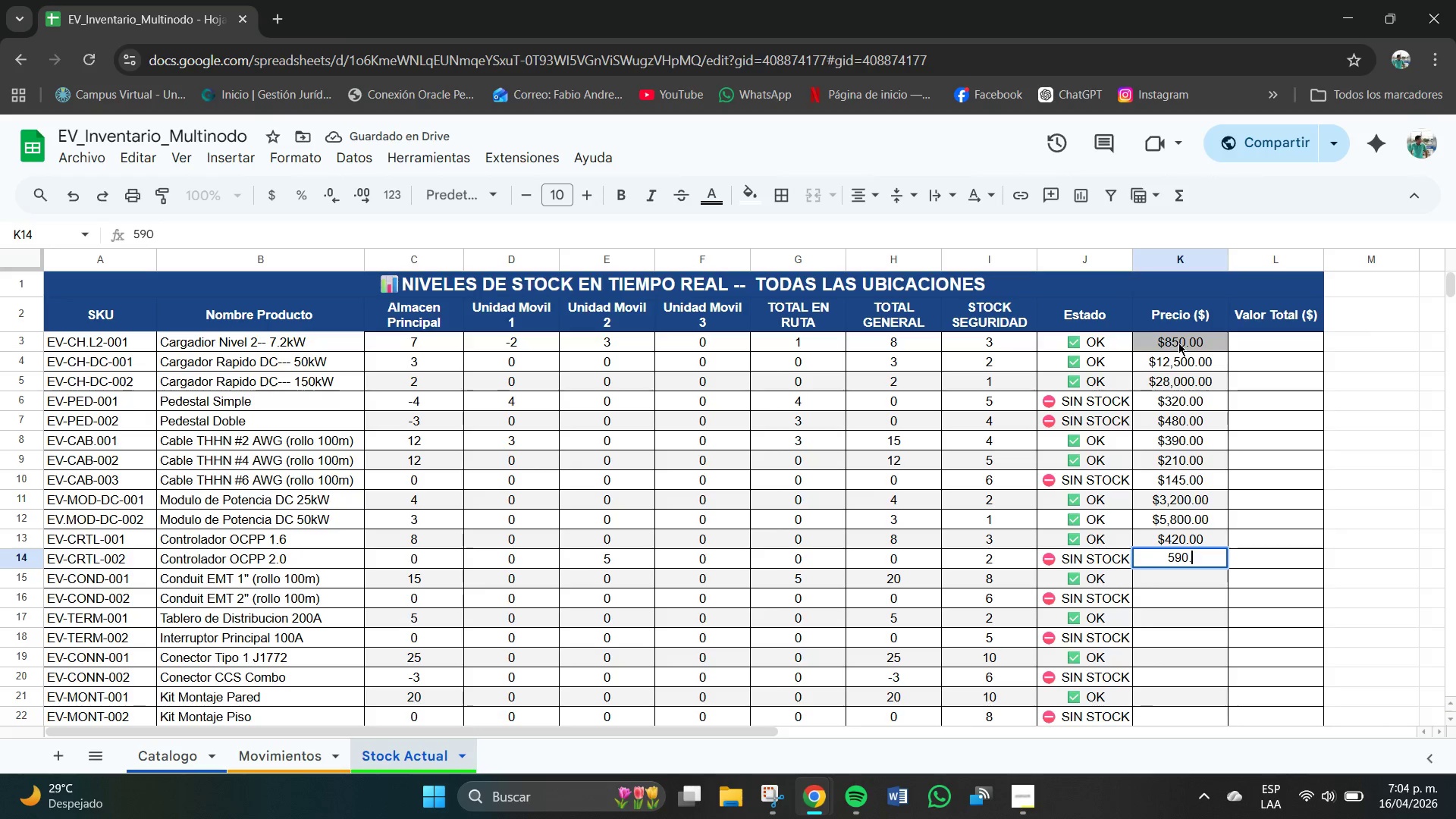 
key(Numpad0)
 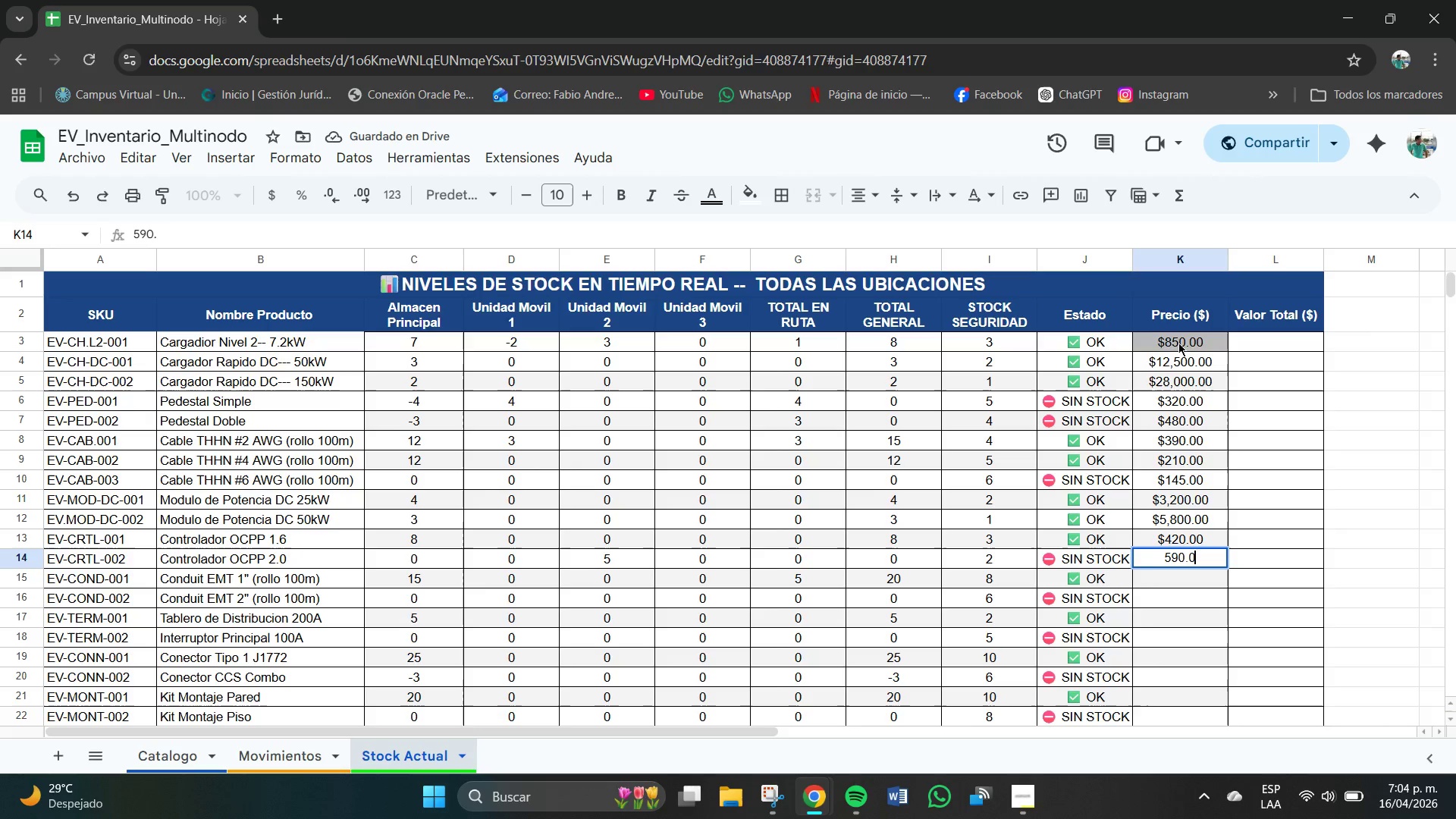 
key(Numpad0)
 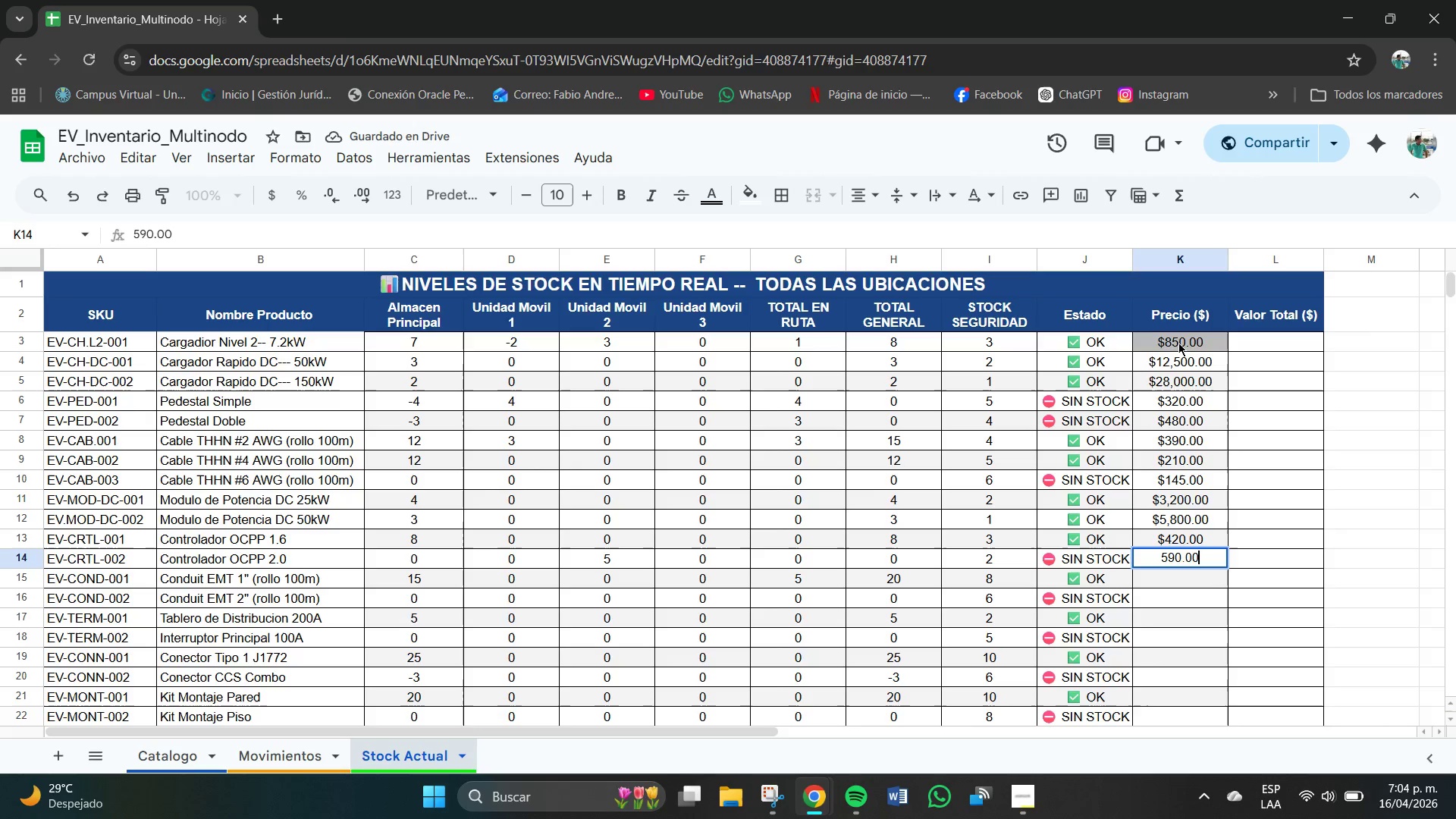 
key(NumpadEnter)
 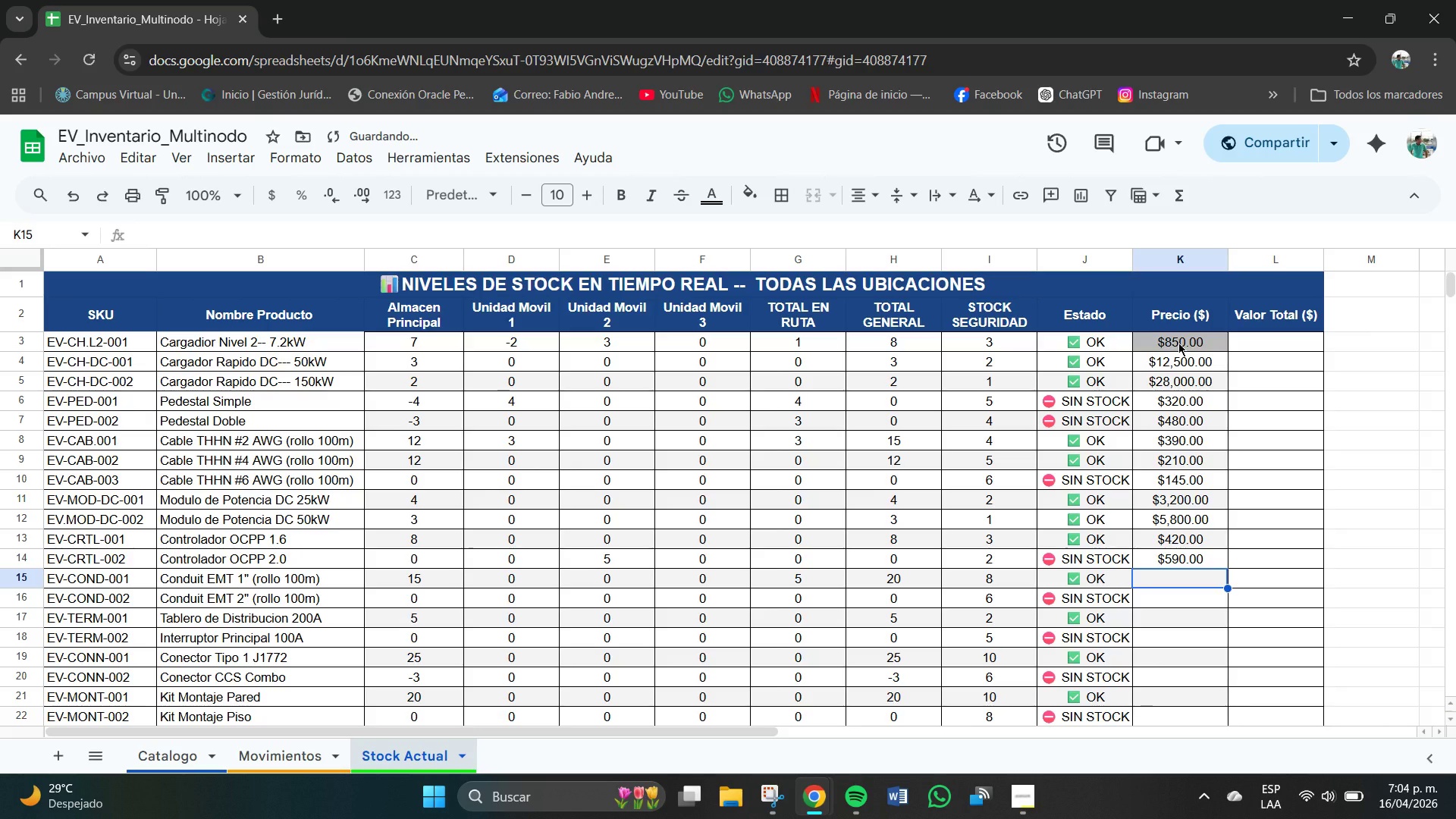 
key(Numpad5)
 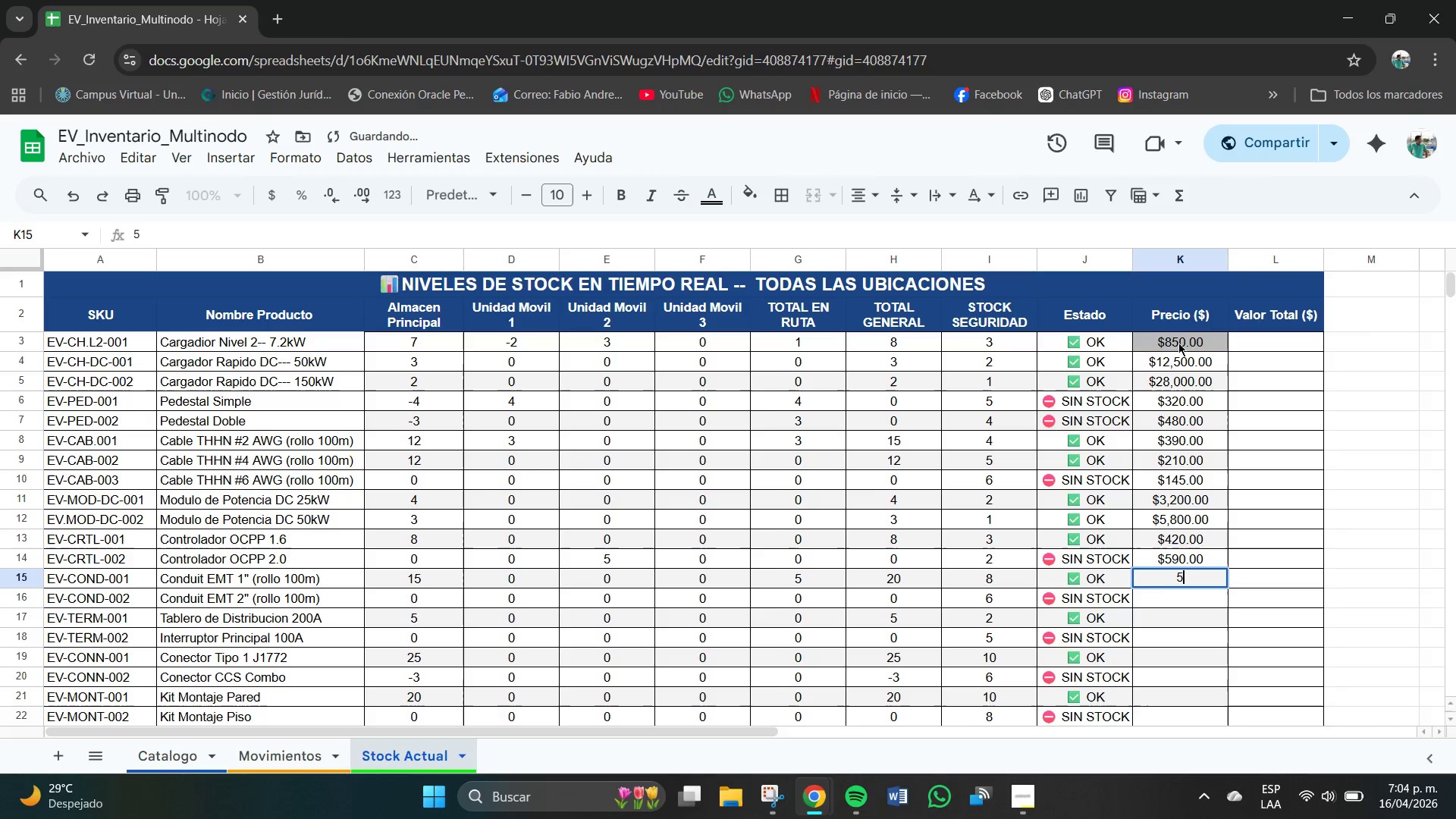 
key(Numpad8)
 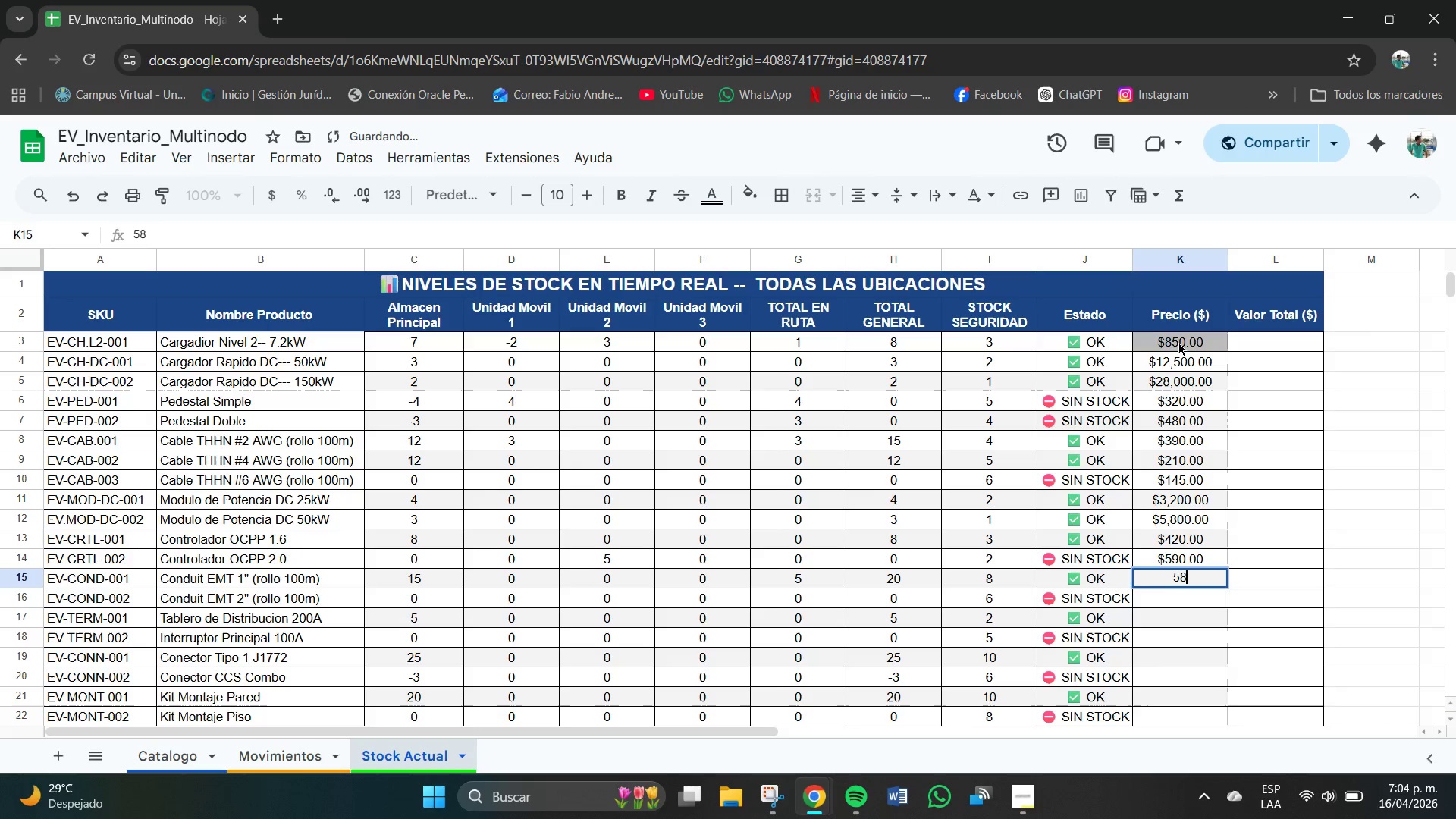 
key(NumpadDecimal)
 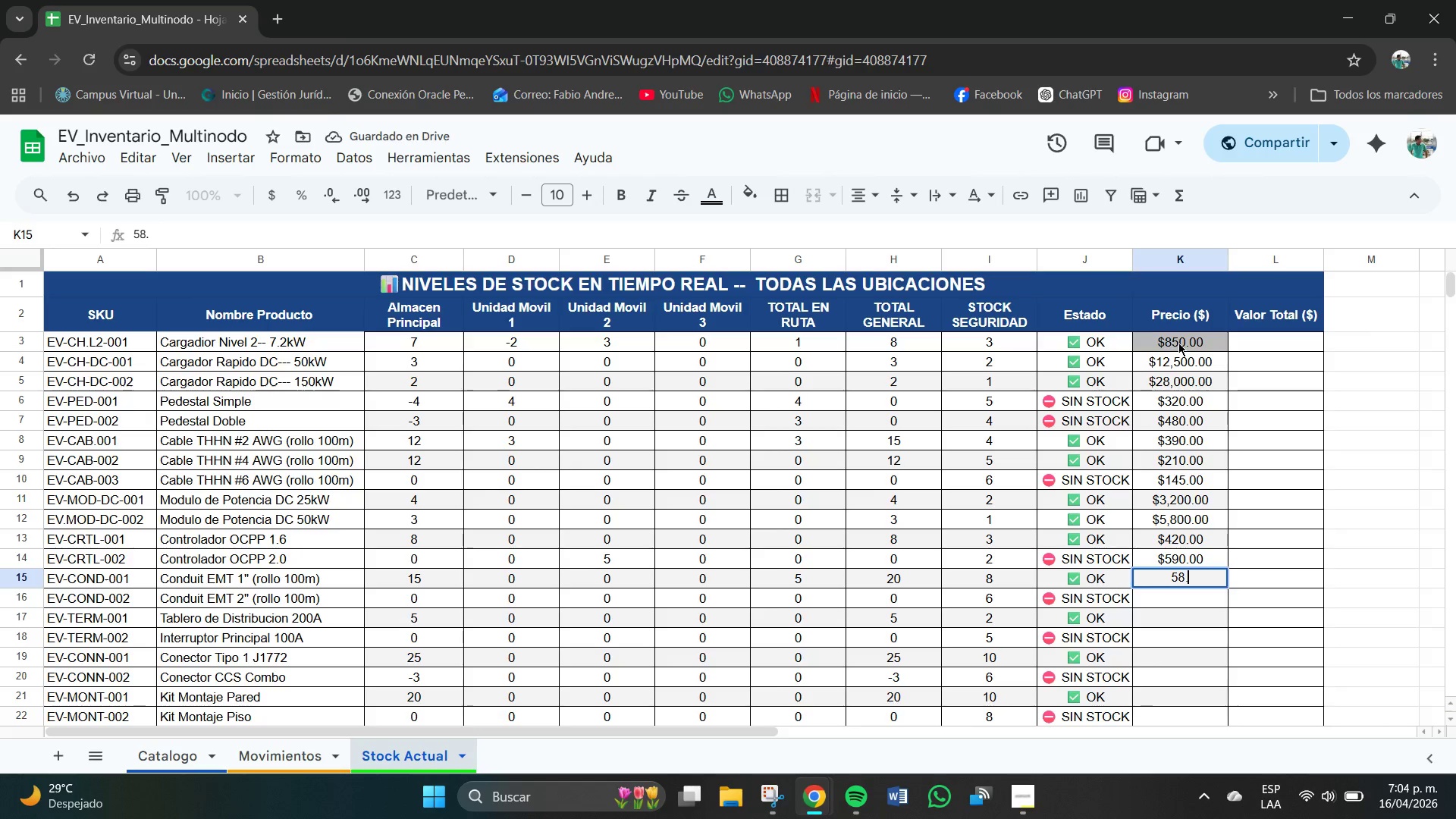 
key(Numpad0)
 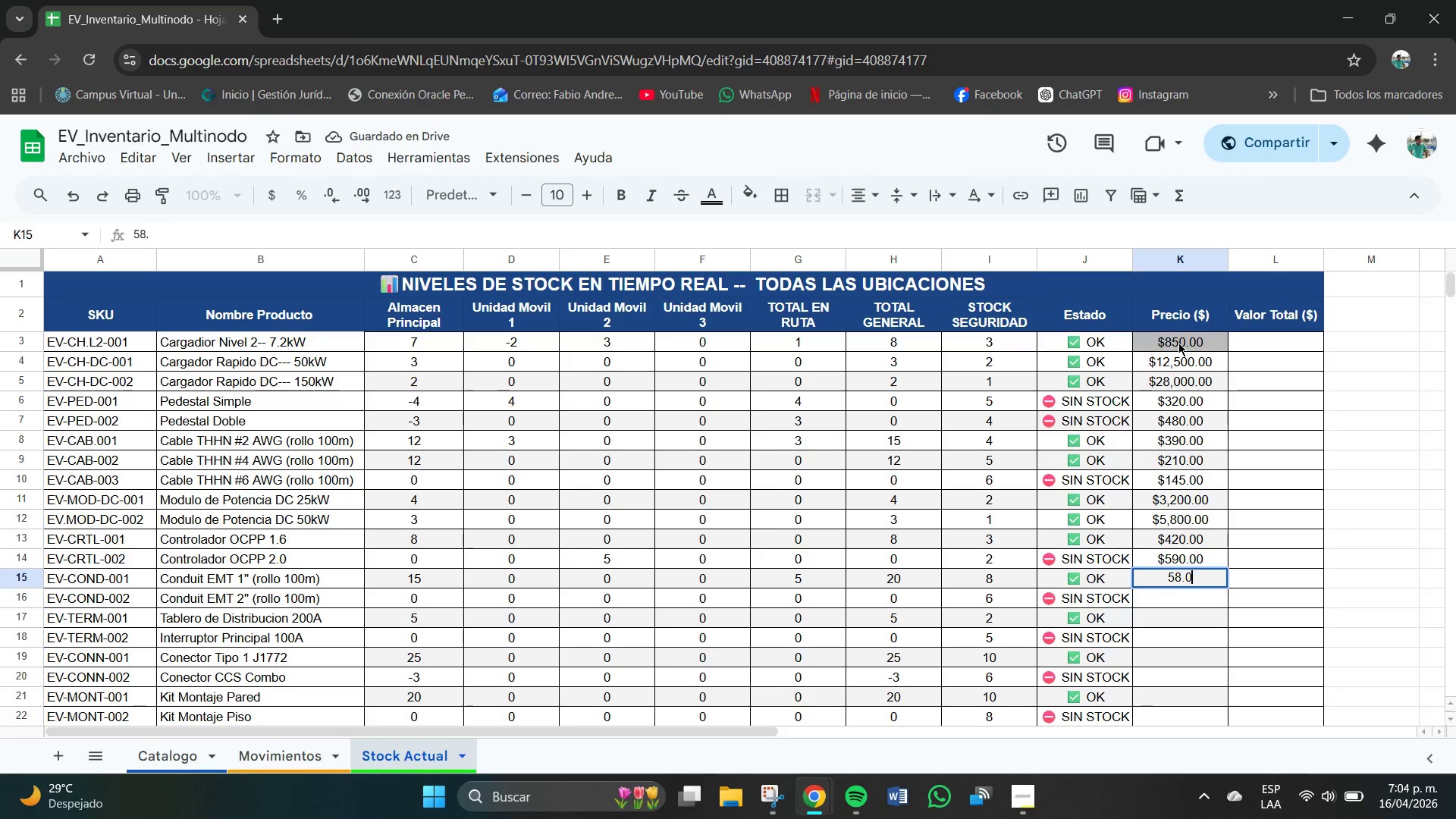 
key(Numpad0)
 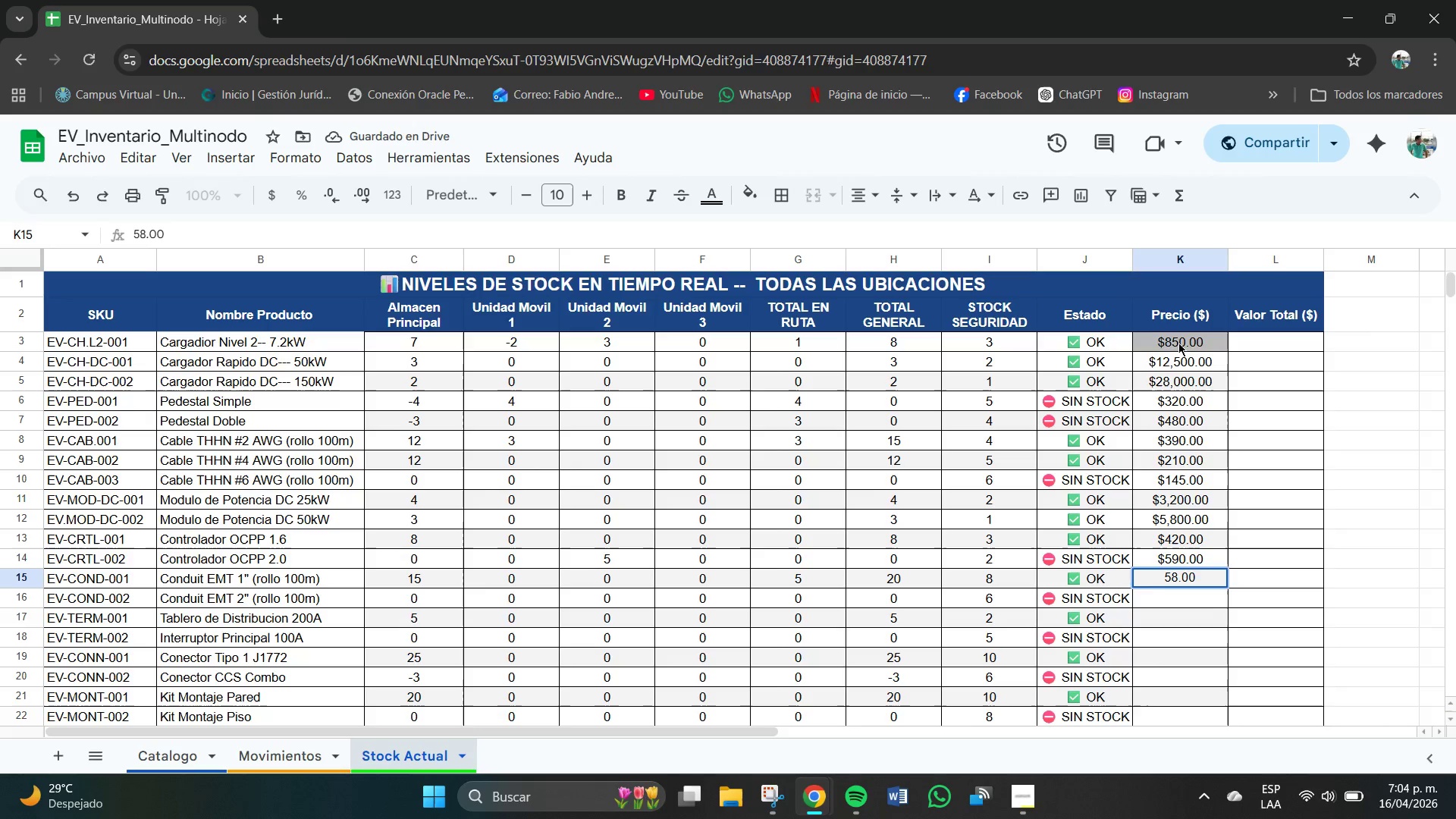 
key(NumpadEnter)
 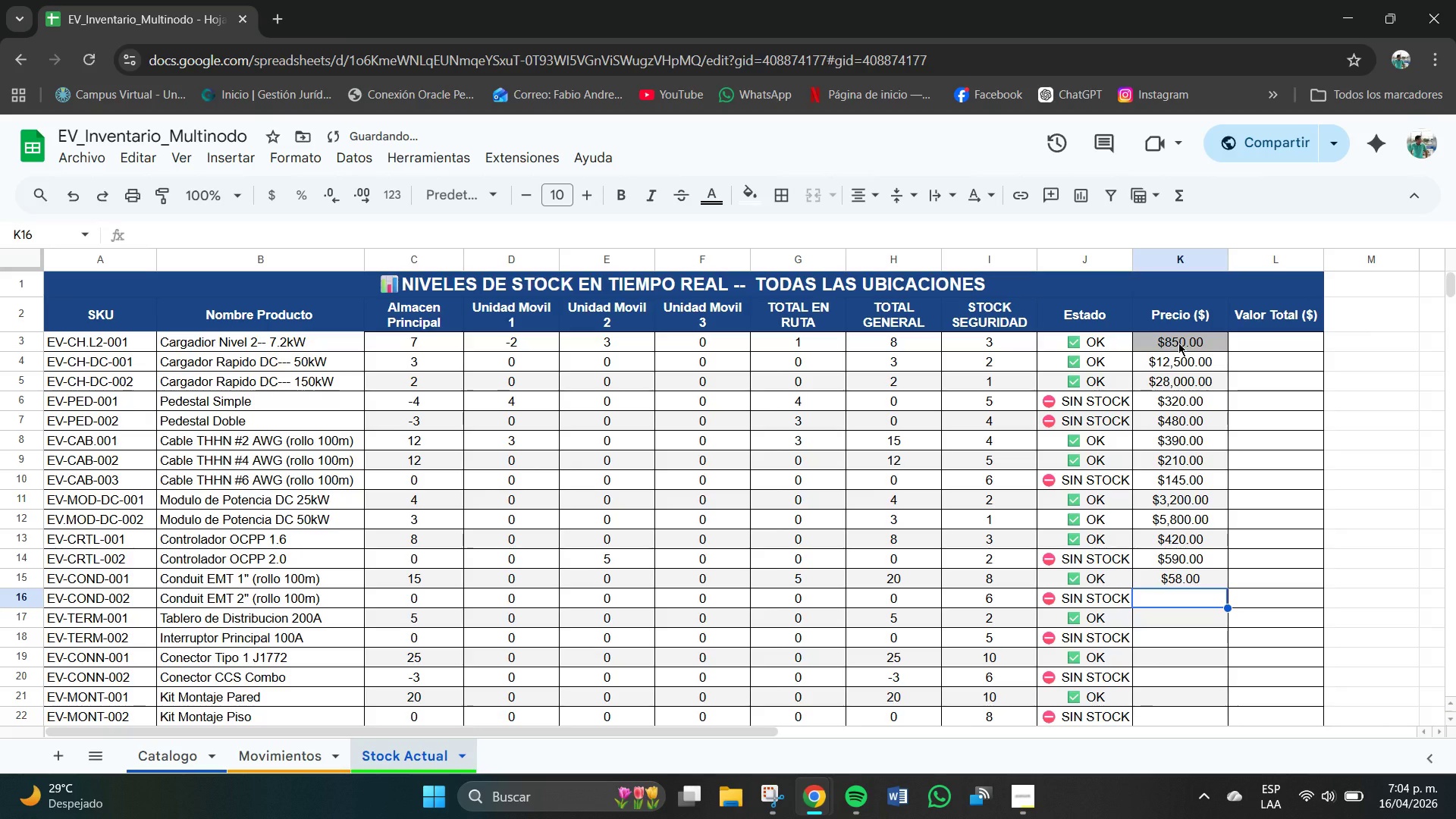 
key(Numpad9)
 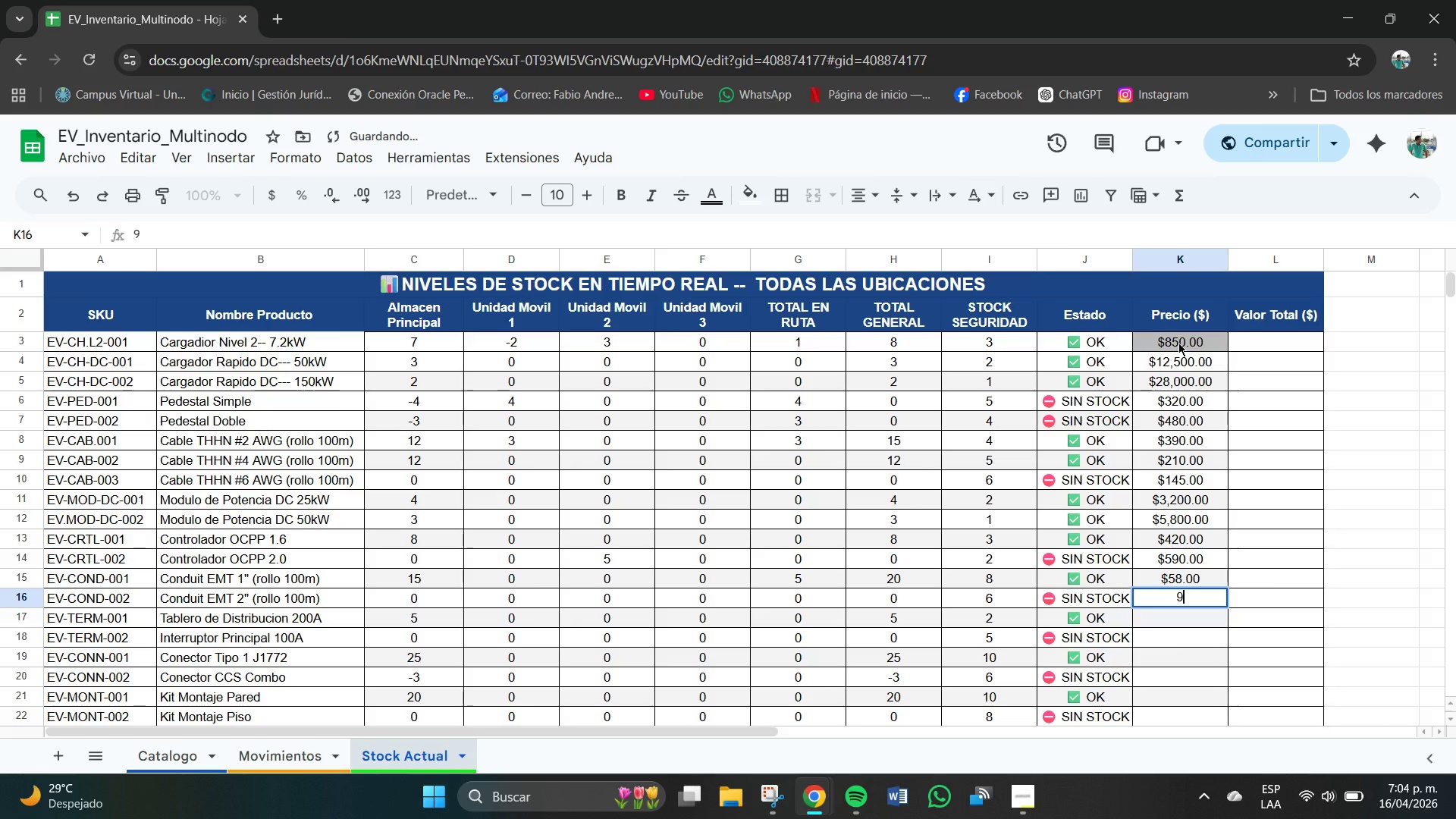 
key(Numpad5)
 